 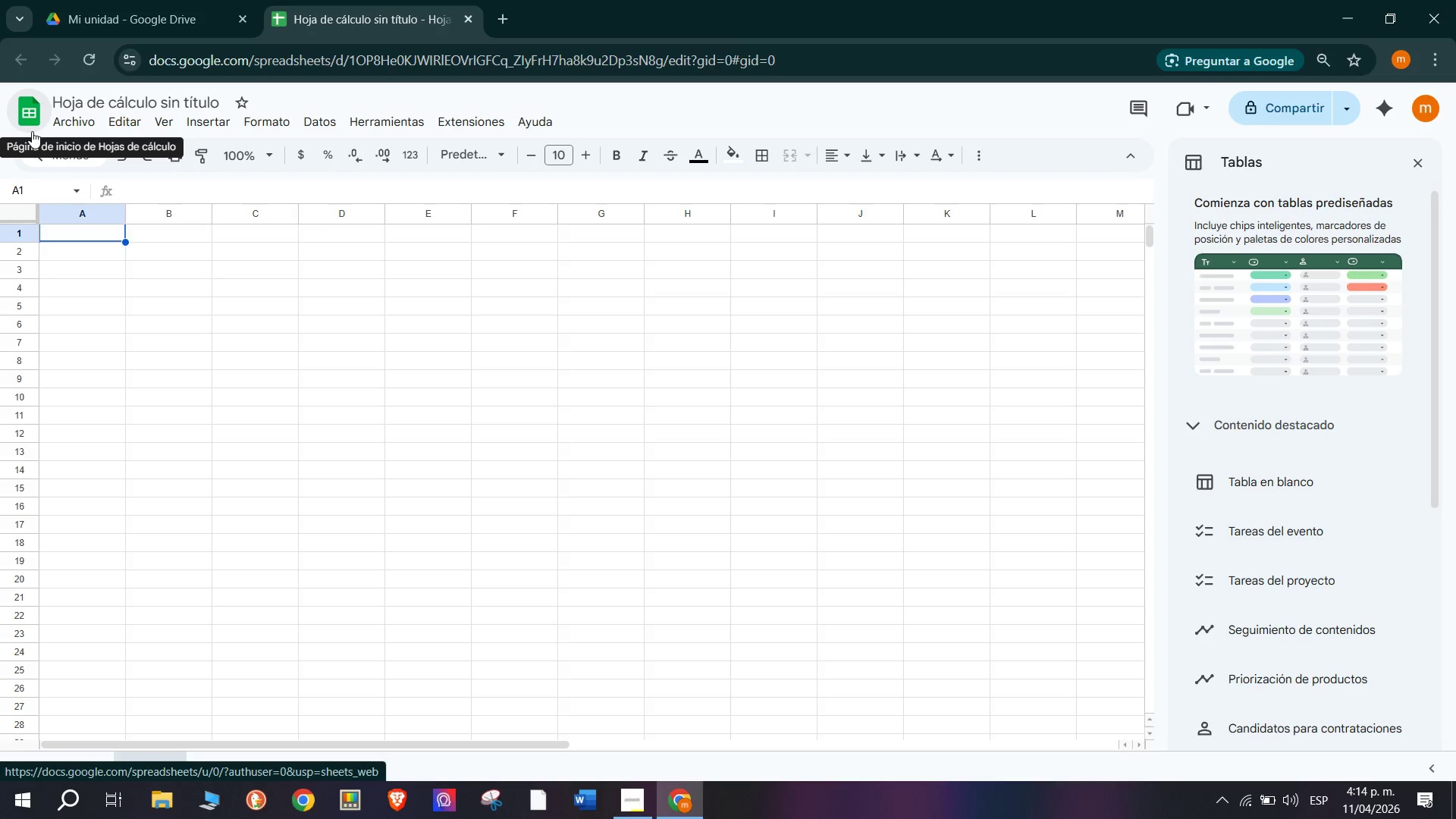 
left_click([1407, 165])
 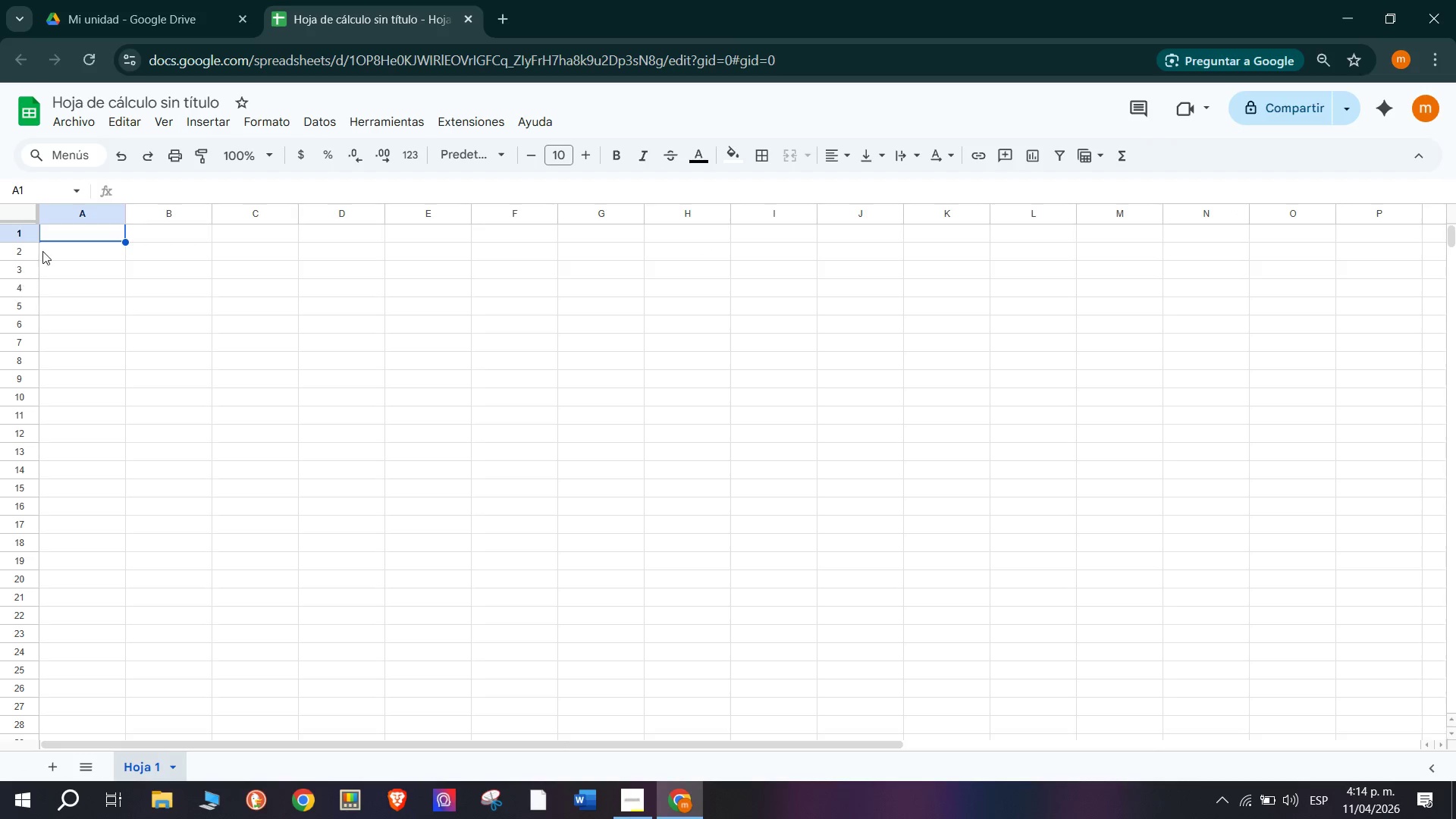 
left_click_drag(start_coordinate=[75, 231], to_coordinate=[608, 231])
 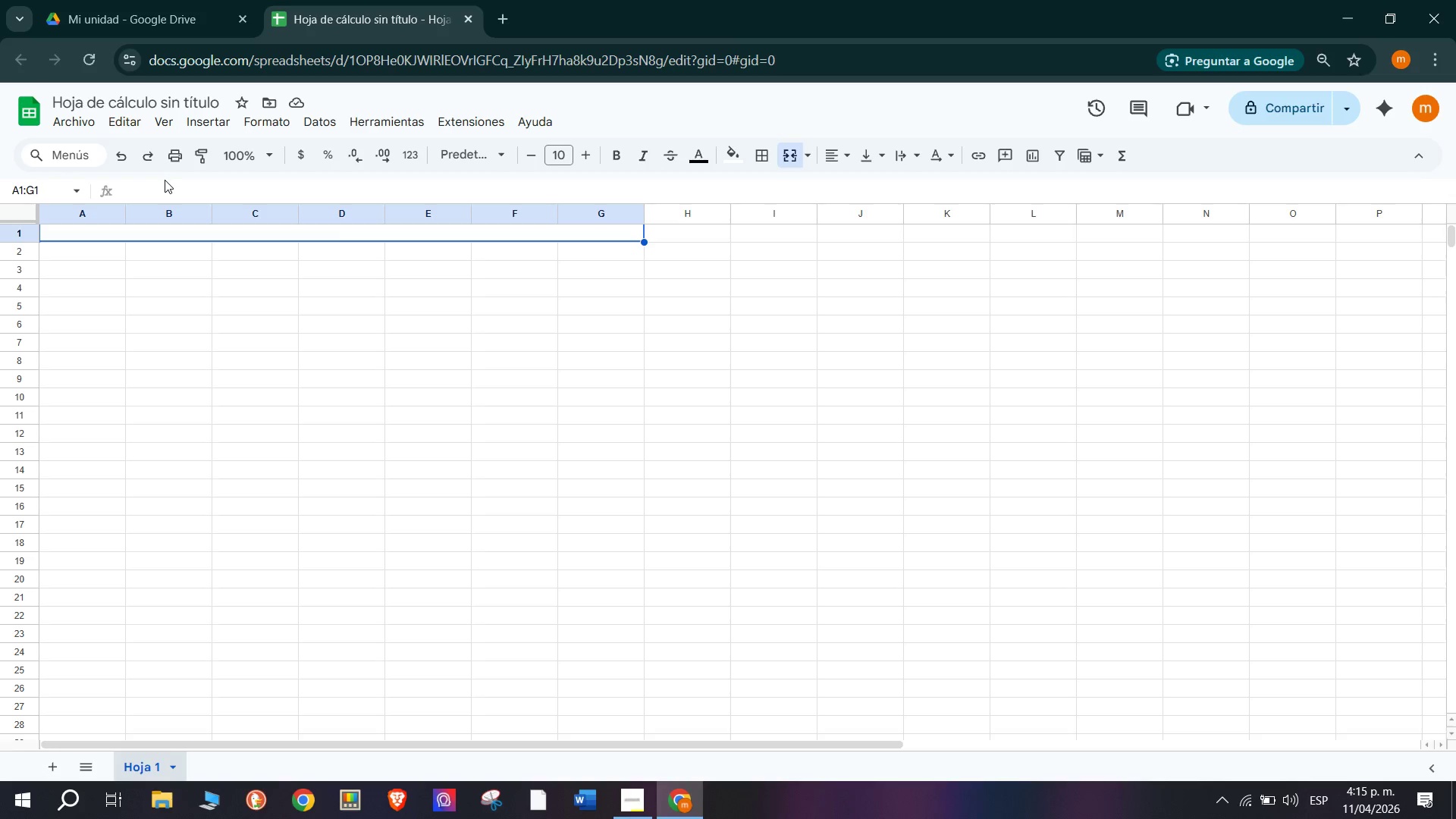 
wait(65.8)
 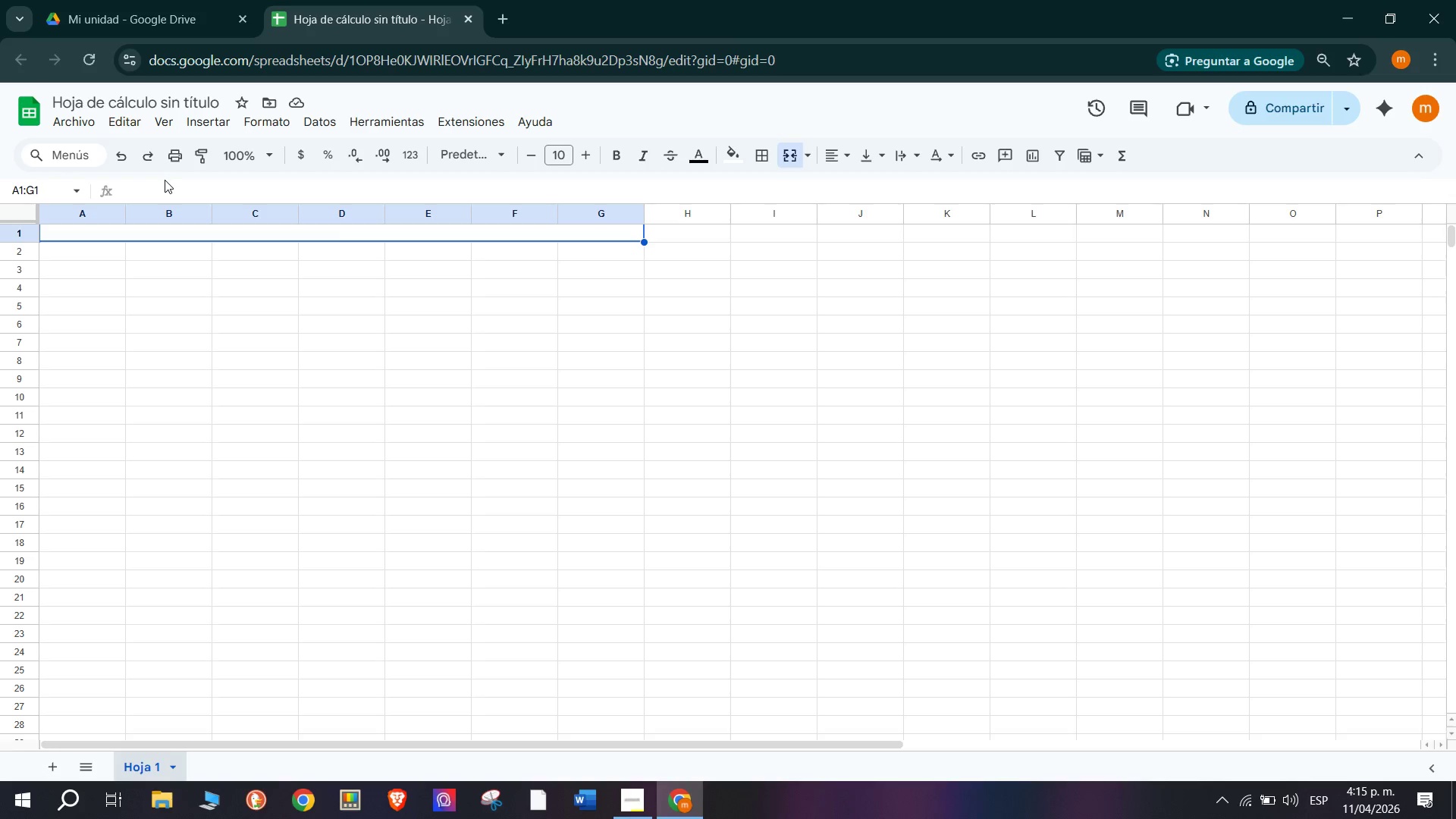 
key(8)
 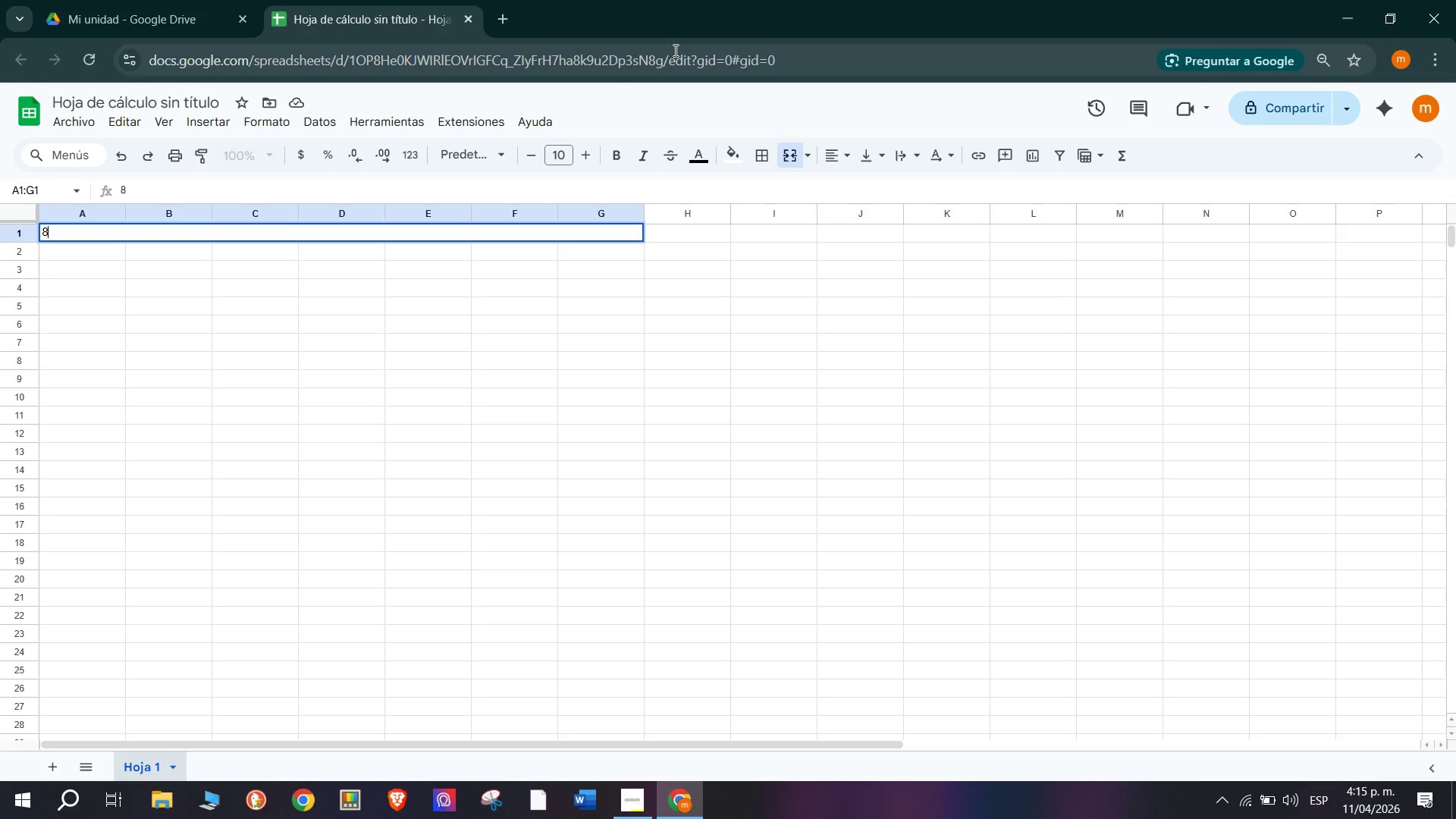 
key(Backspace)
 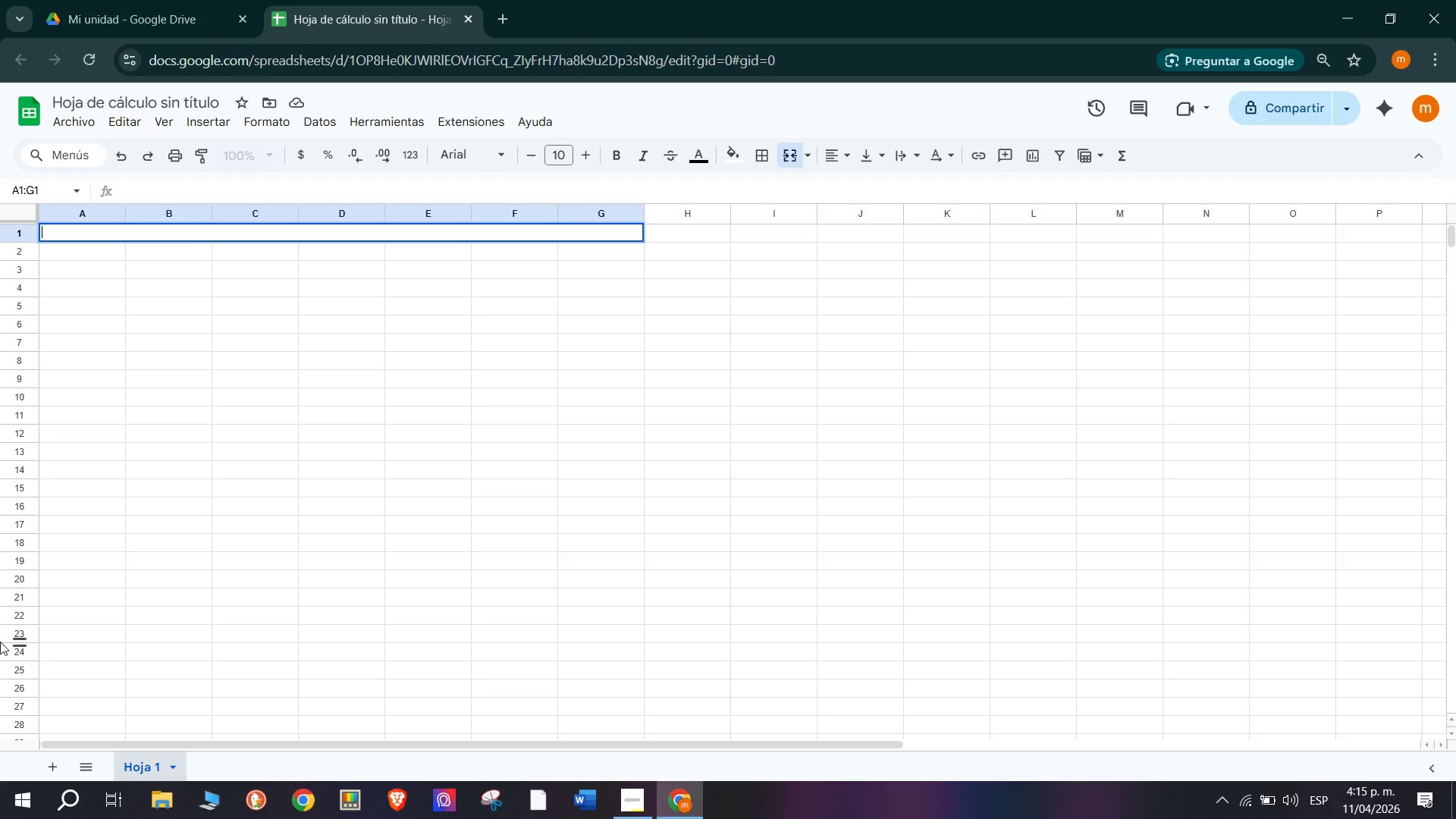 
type(tabla deTABLA DE PRECIO POR NIVEL DE STAND)
 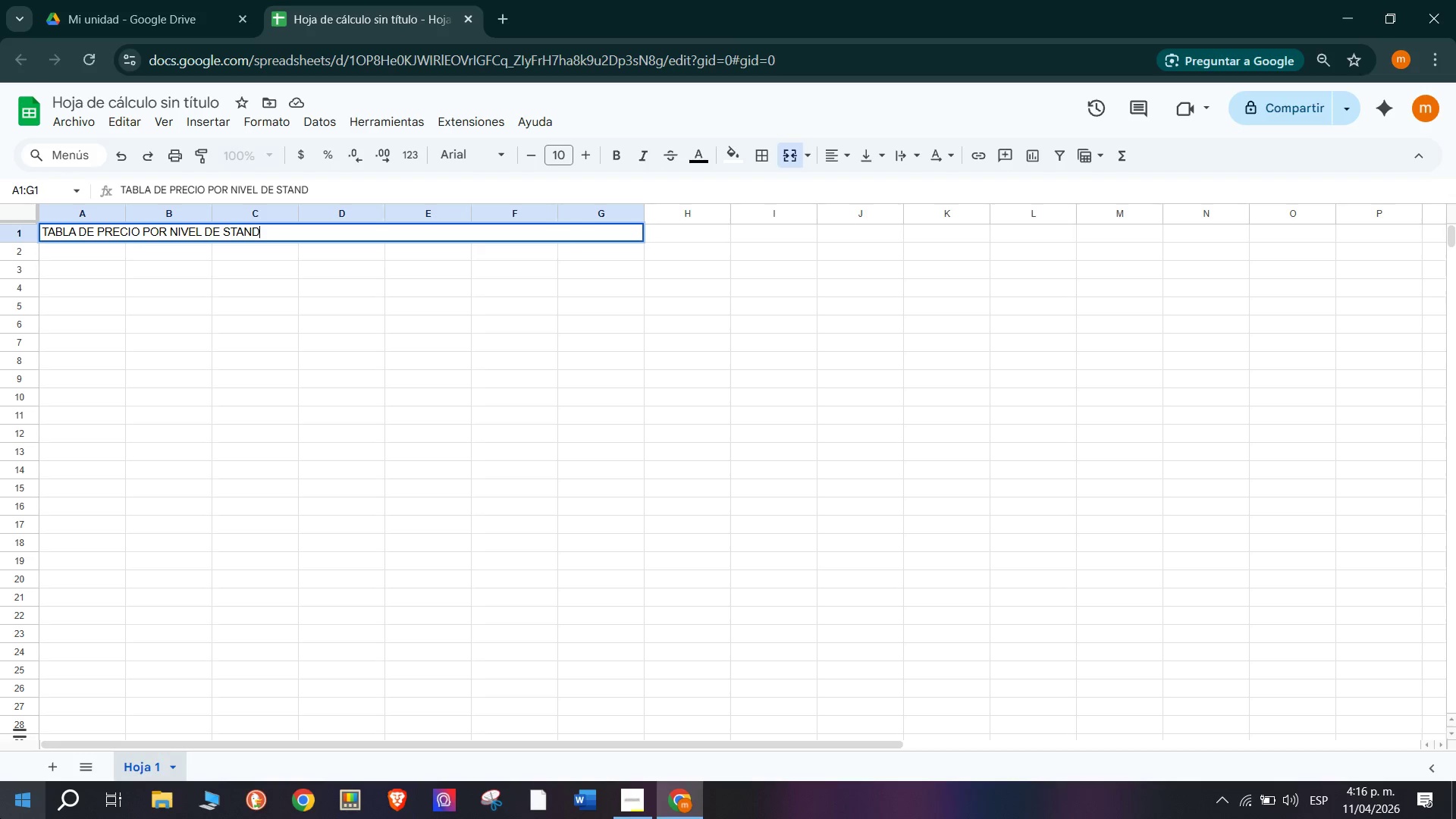 
hold_key(key=Backspace, duration=1.09)
 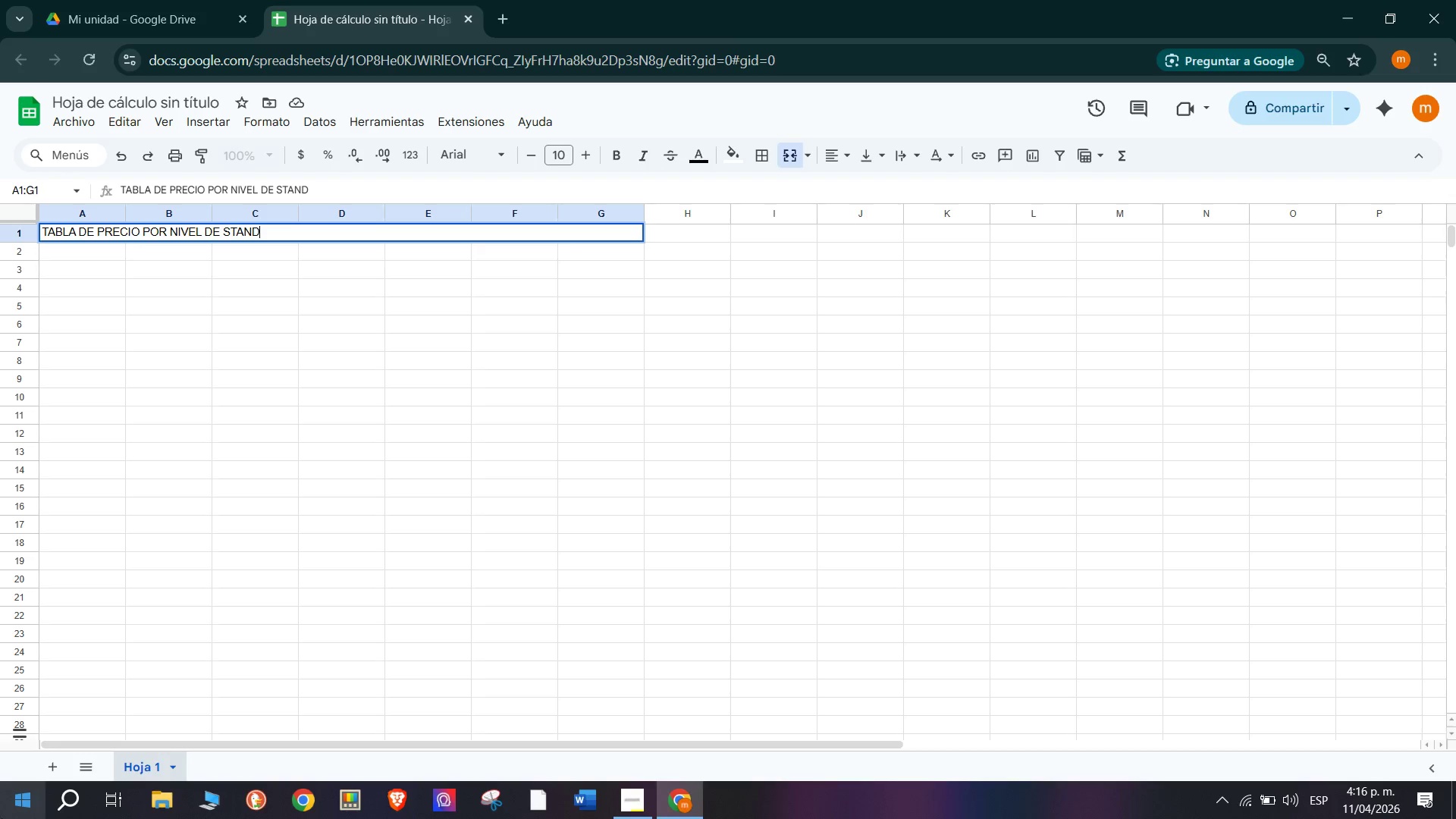 
wait(10.48)
 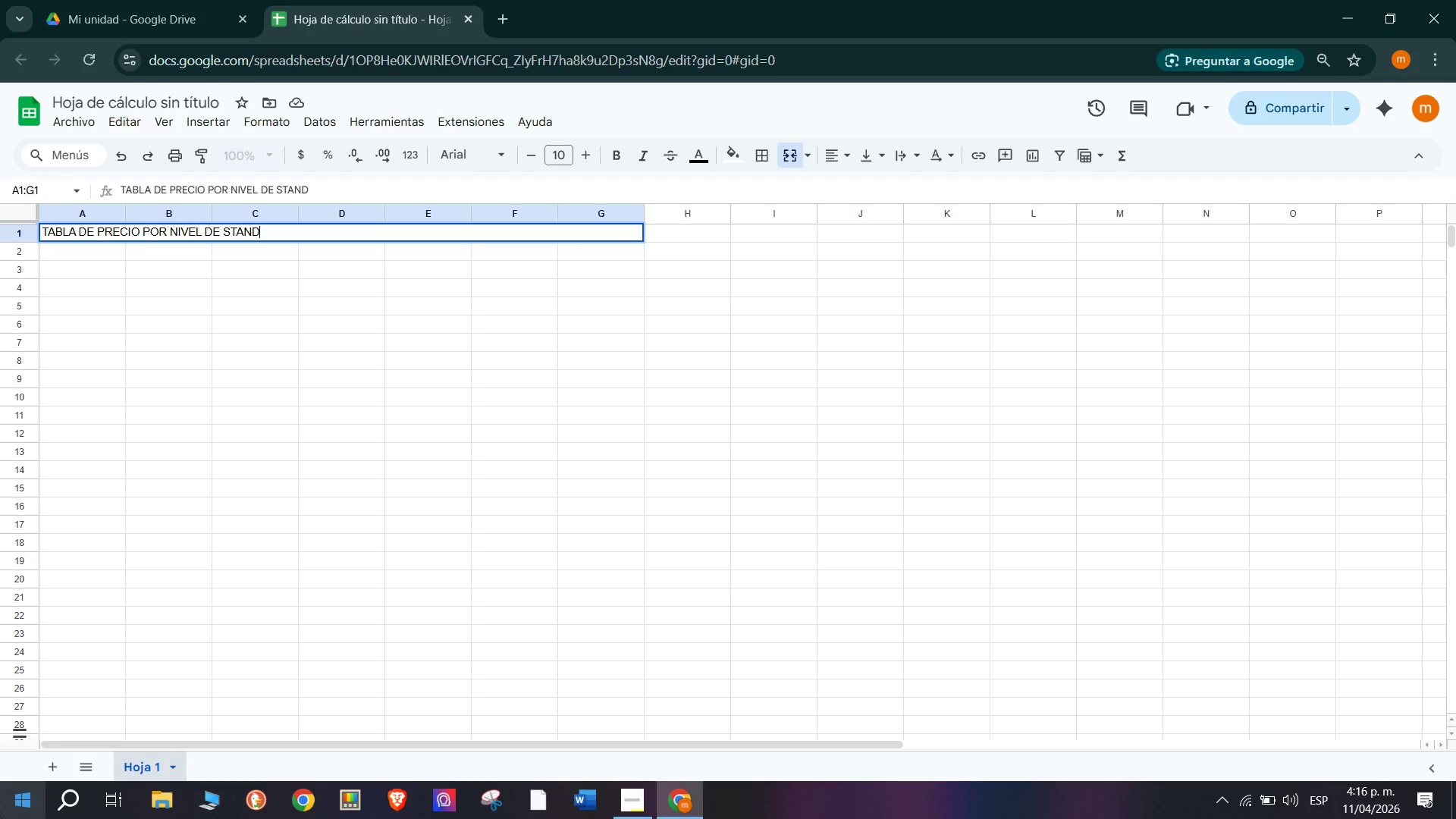 
key(Space)
 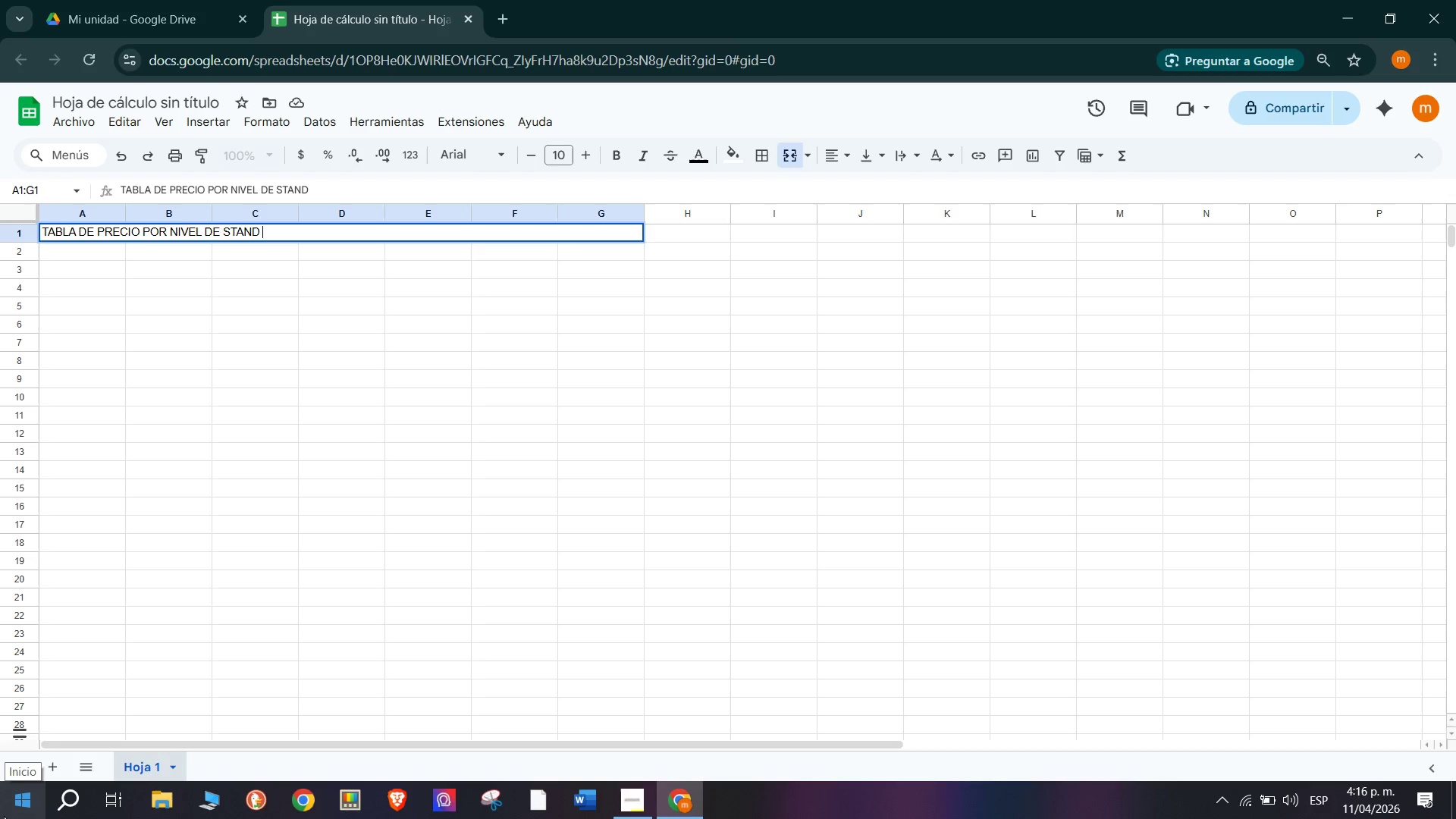 
key(Minus)
 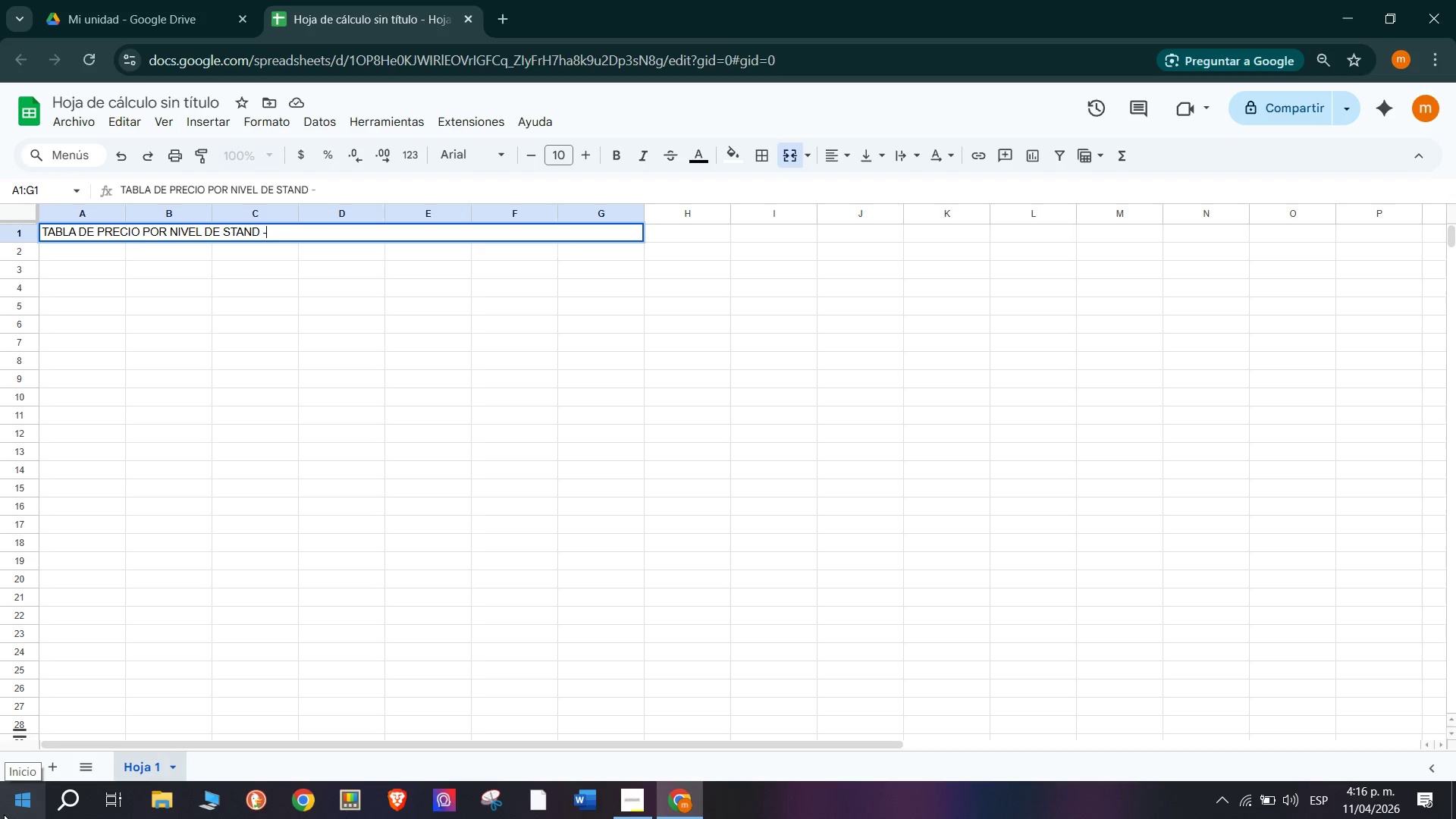 
key(Minus)
 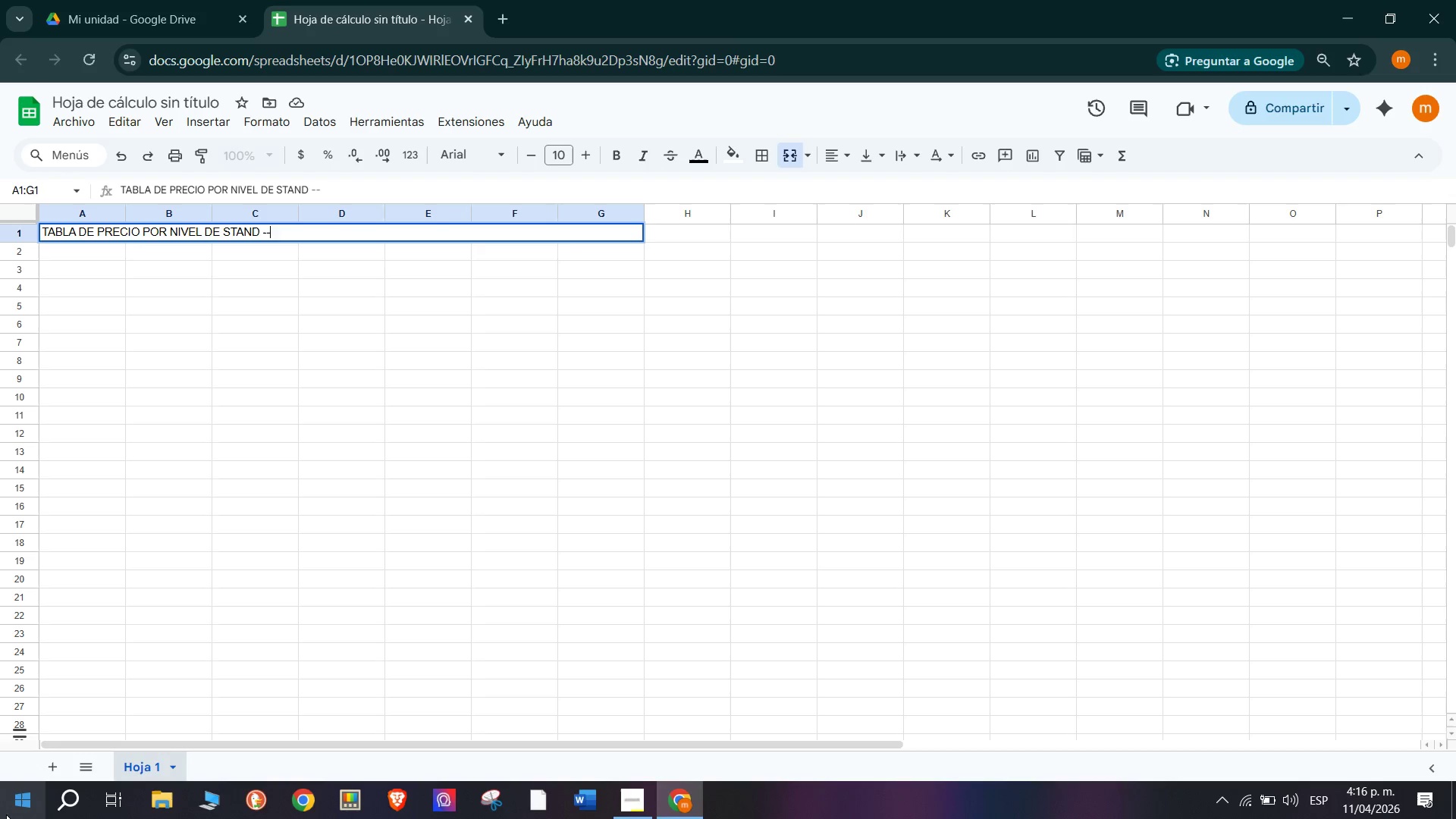 
key(Space)
 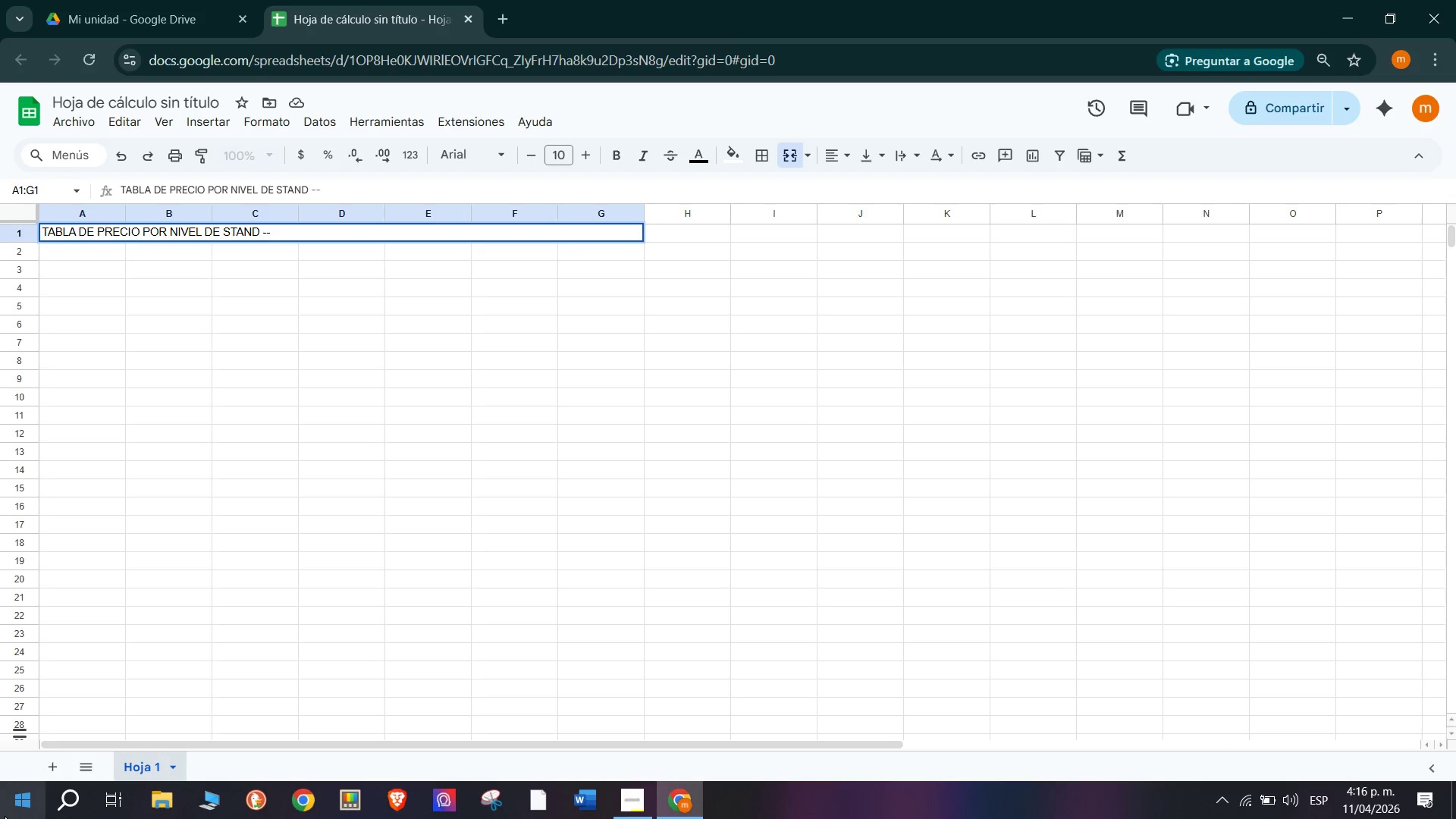 
key(N)
 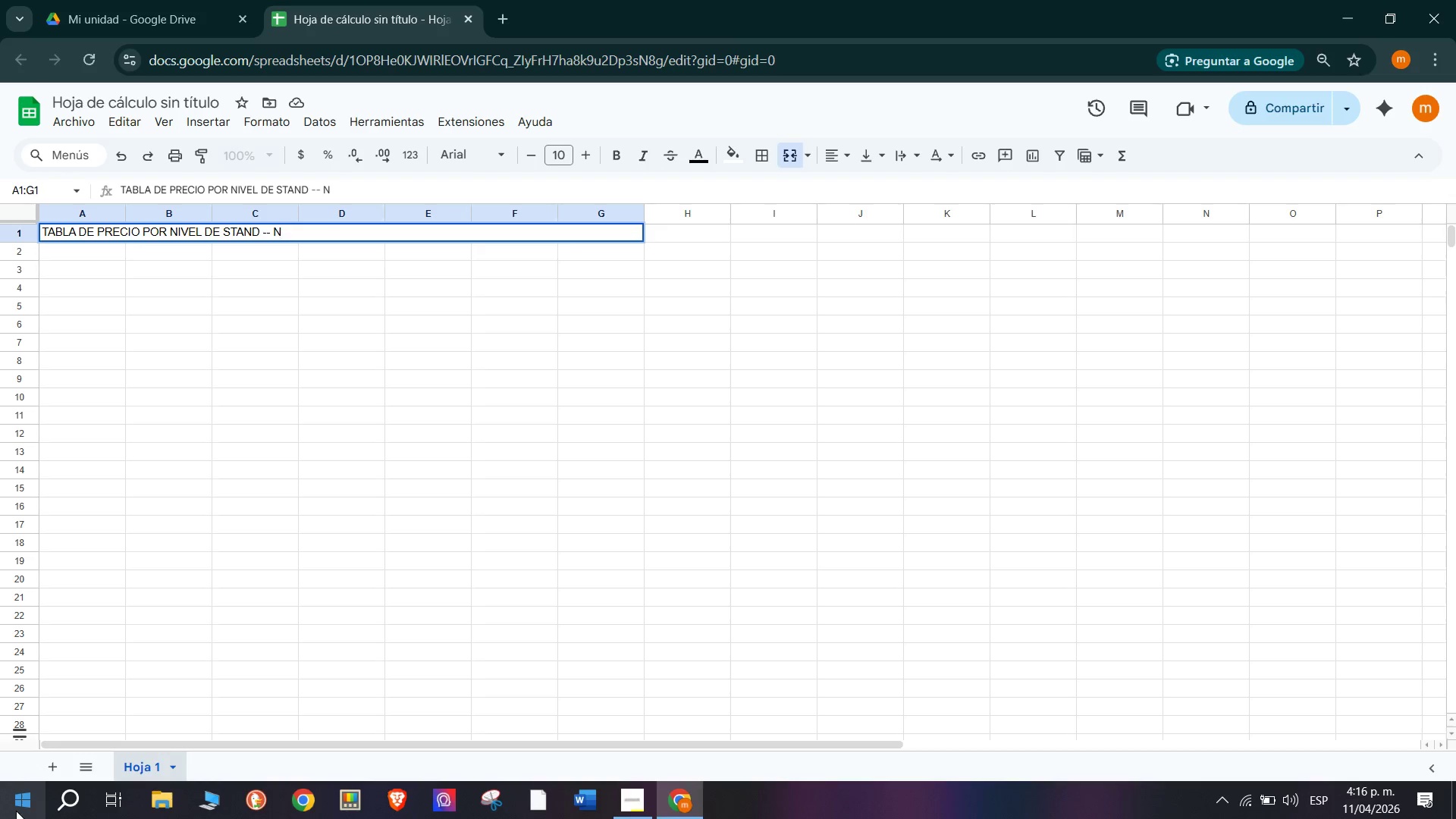 
type(estSD)
key(Backspace)
type(S)
key(Backspace)
key(Backspace)
type(Safe Senior Solutions)
 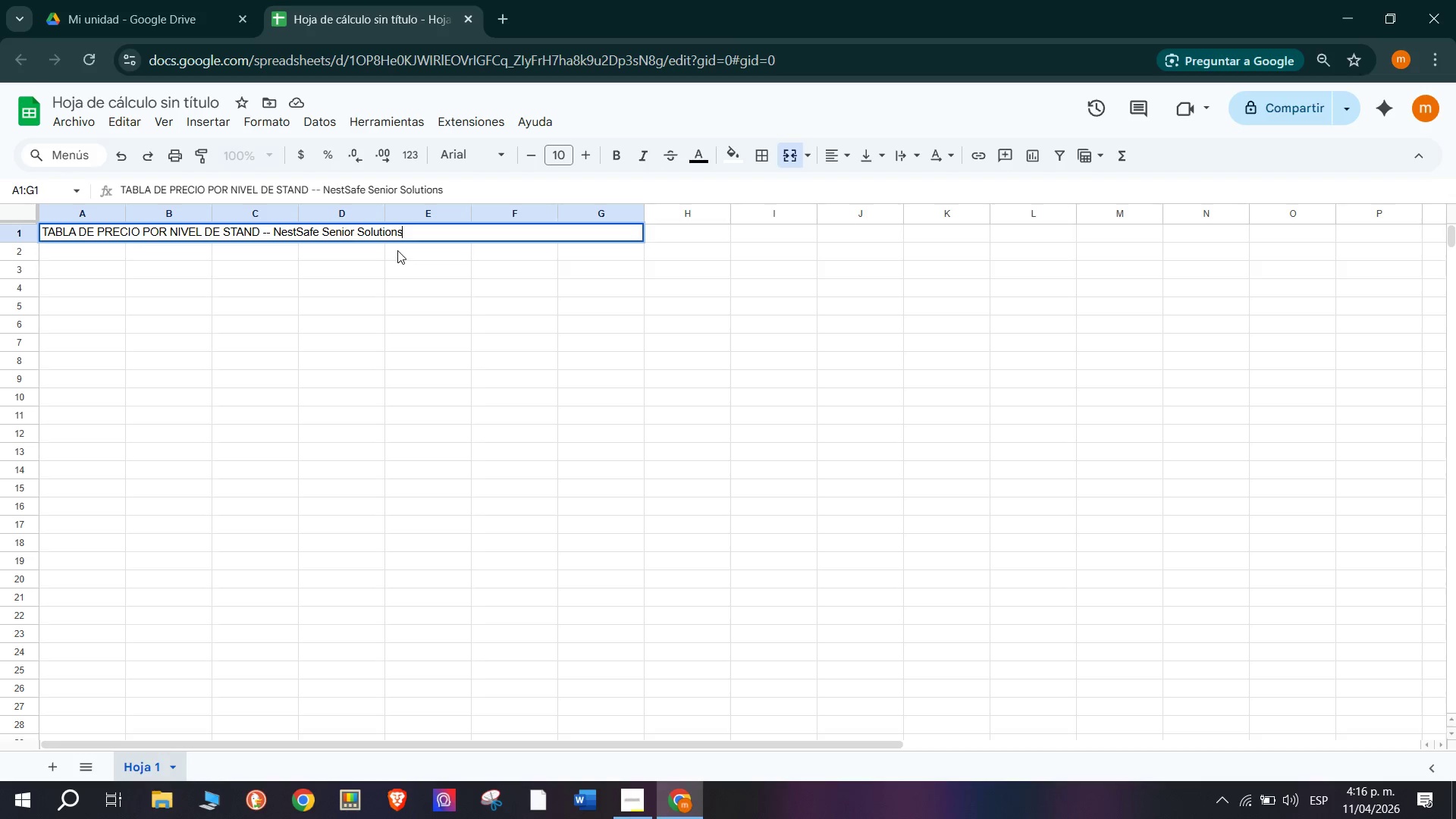 
left_click_drag(start_coordinate=[431, 234], to_coordinate=[277, 226])
 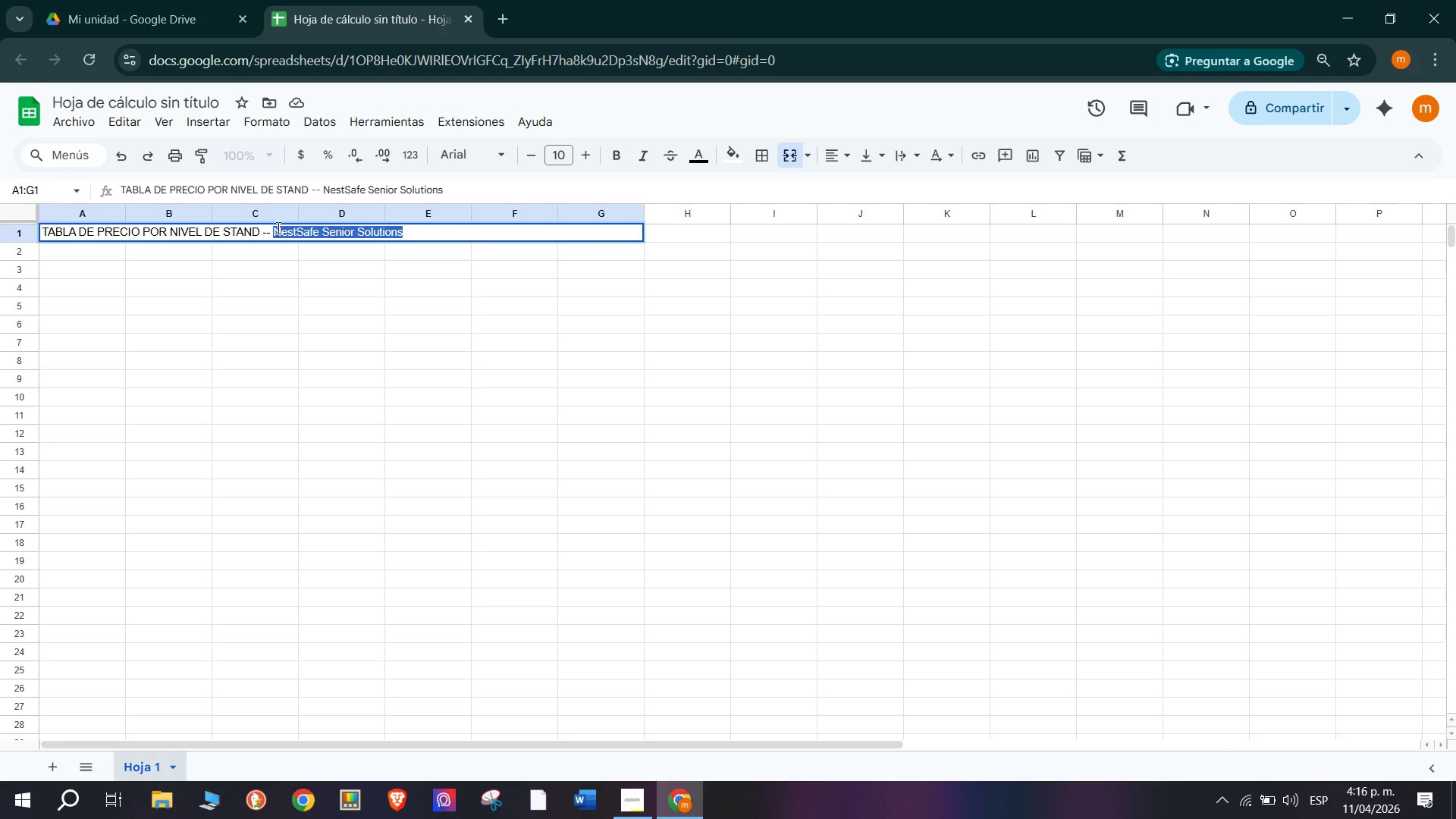 
key(Control+C)
 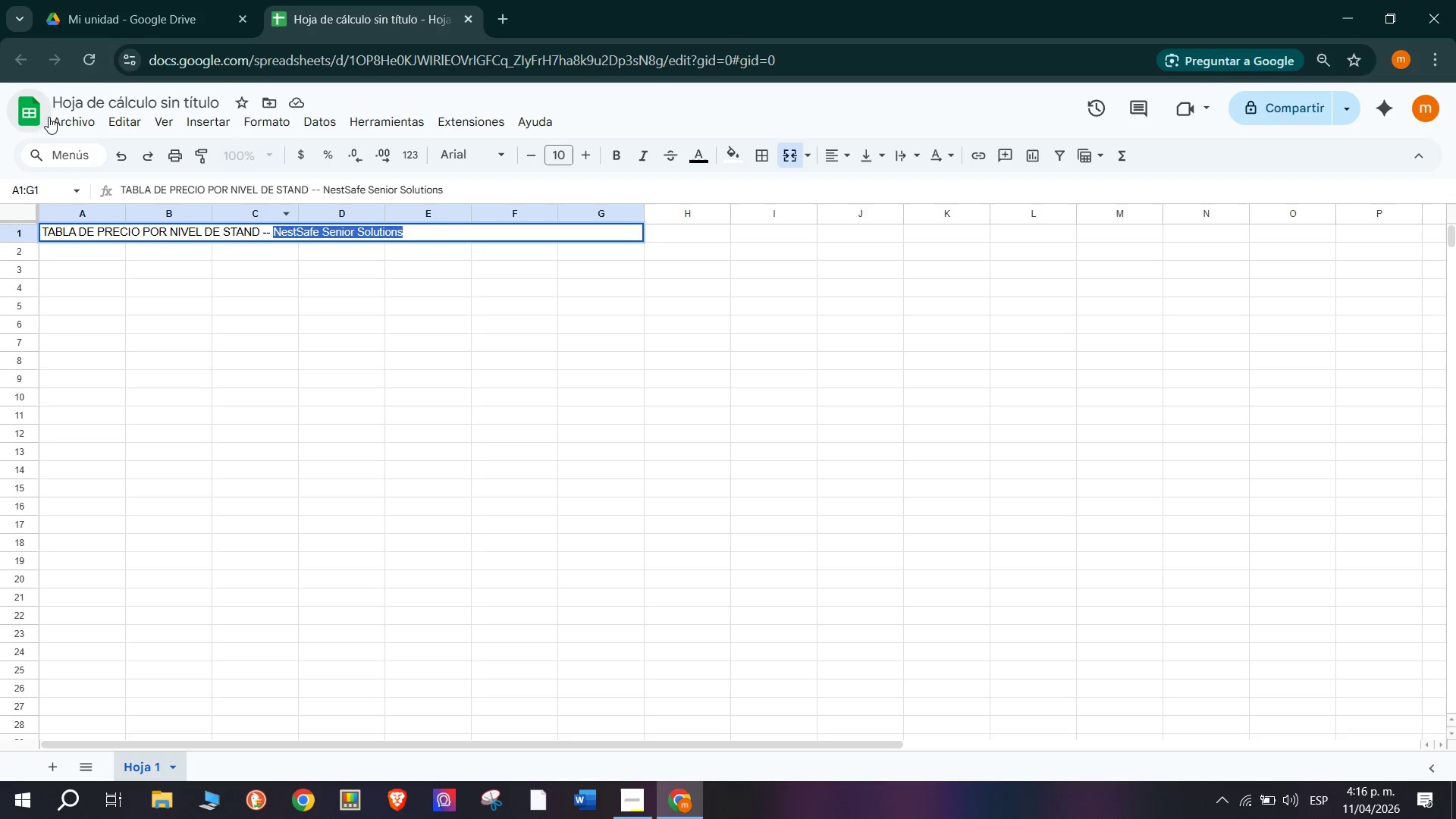 
left_click([72, 86])
 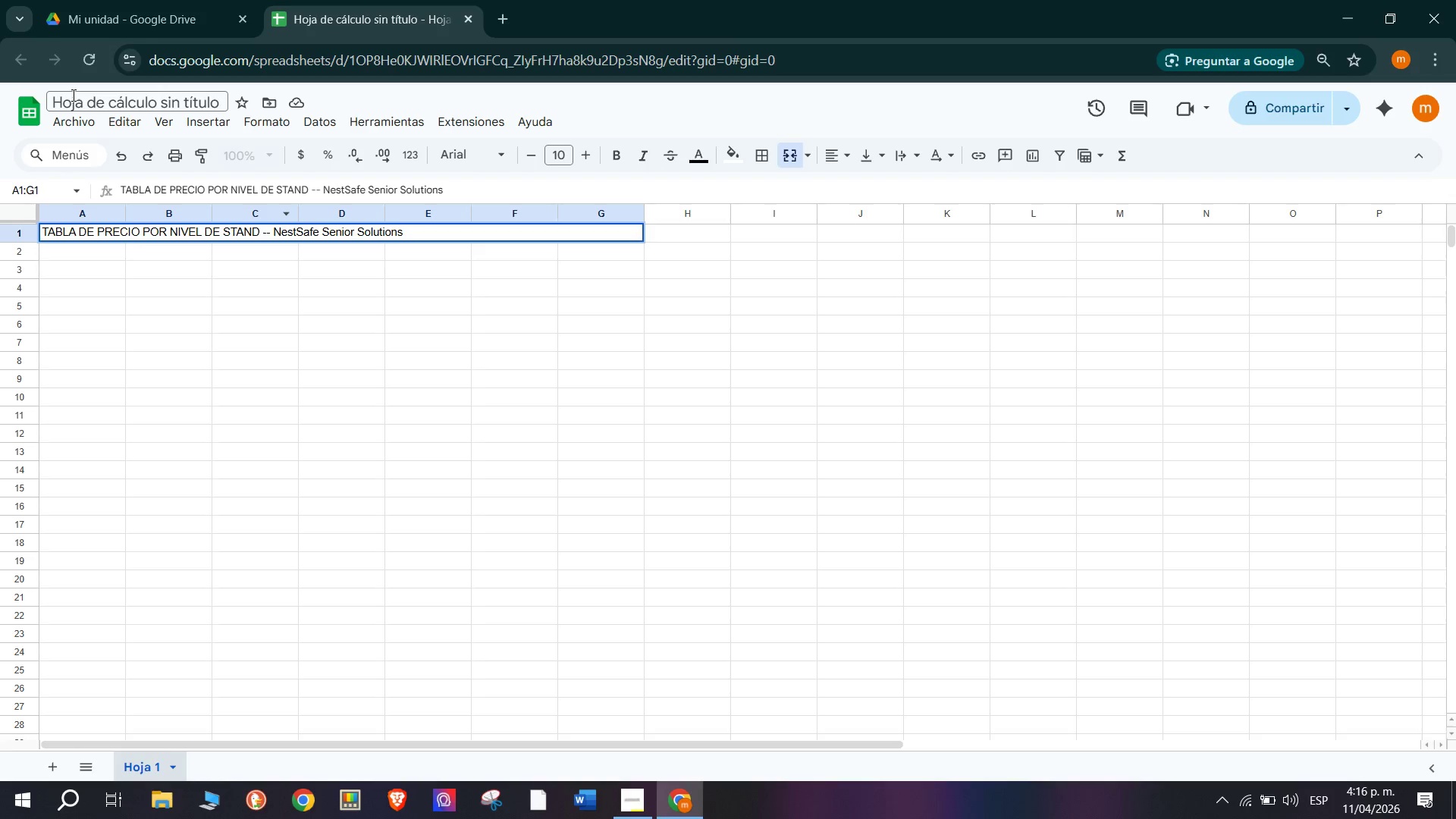 
triple_click([72, 94])
 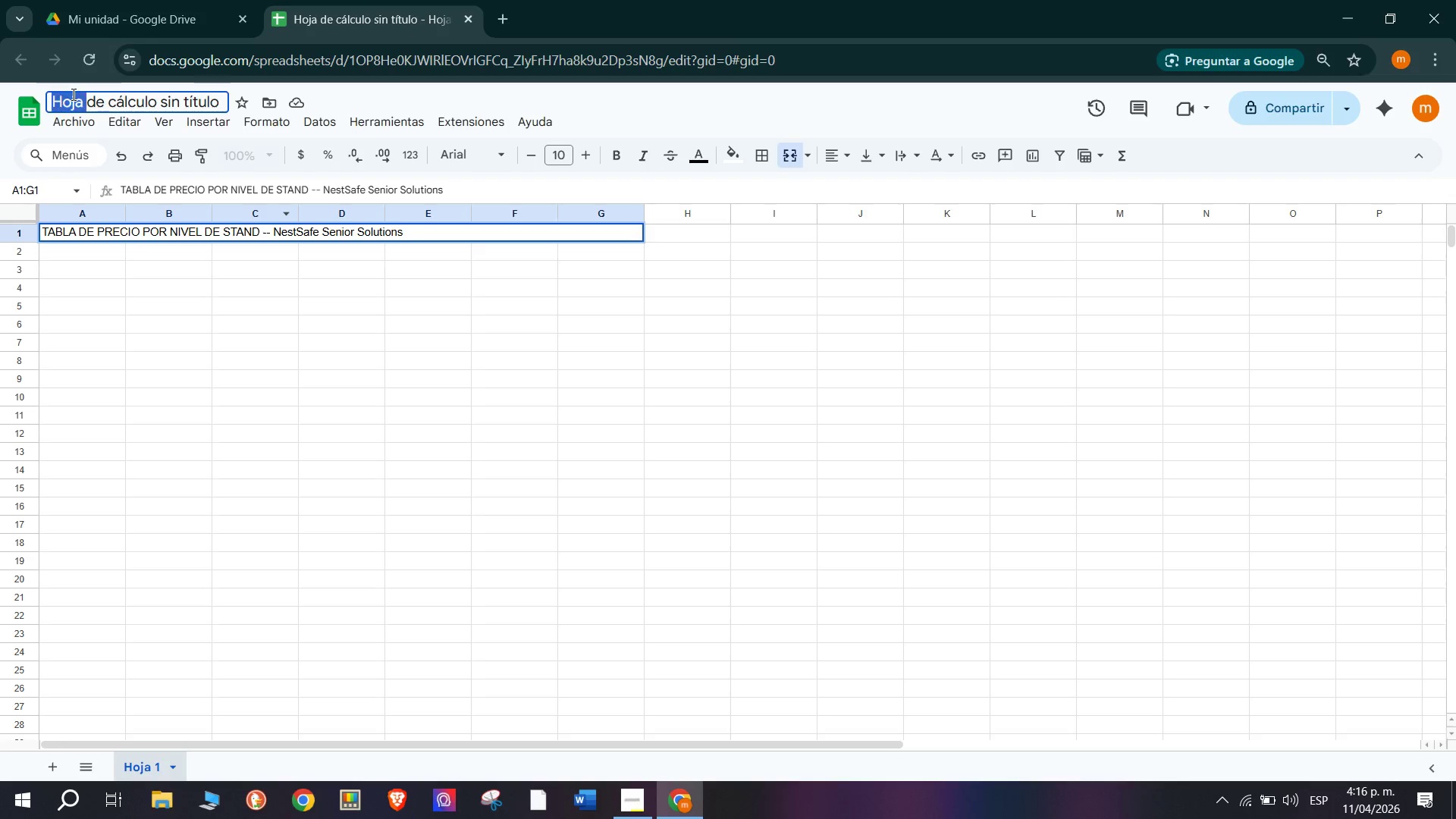 
triple_click([72, 94])
 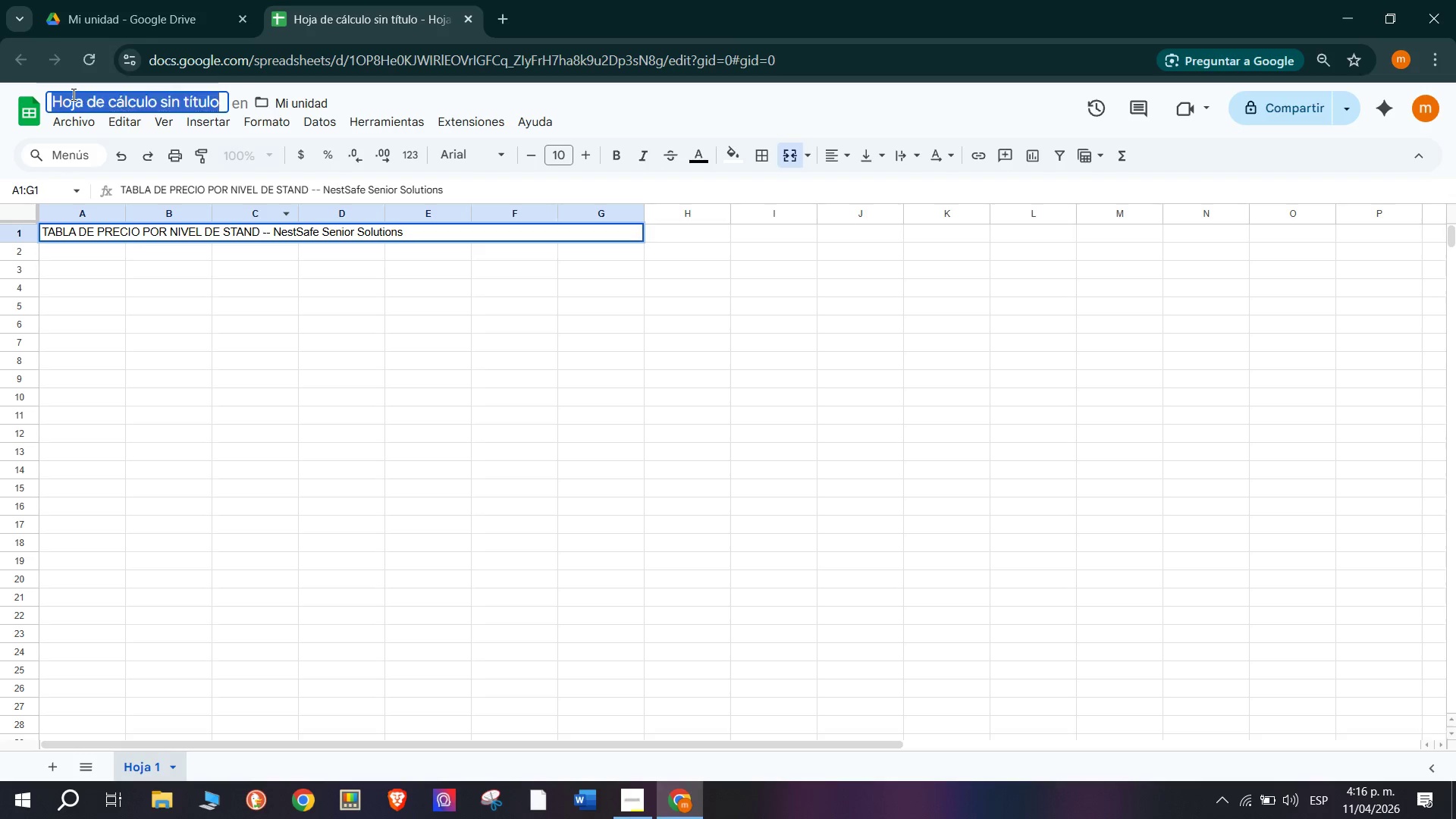 
key(Control+V)
 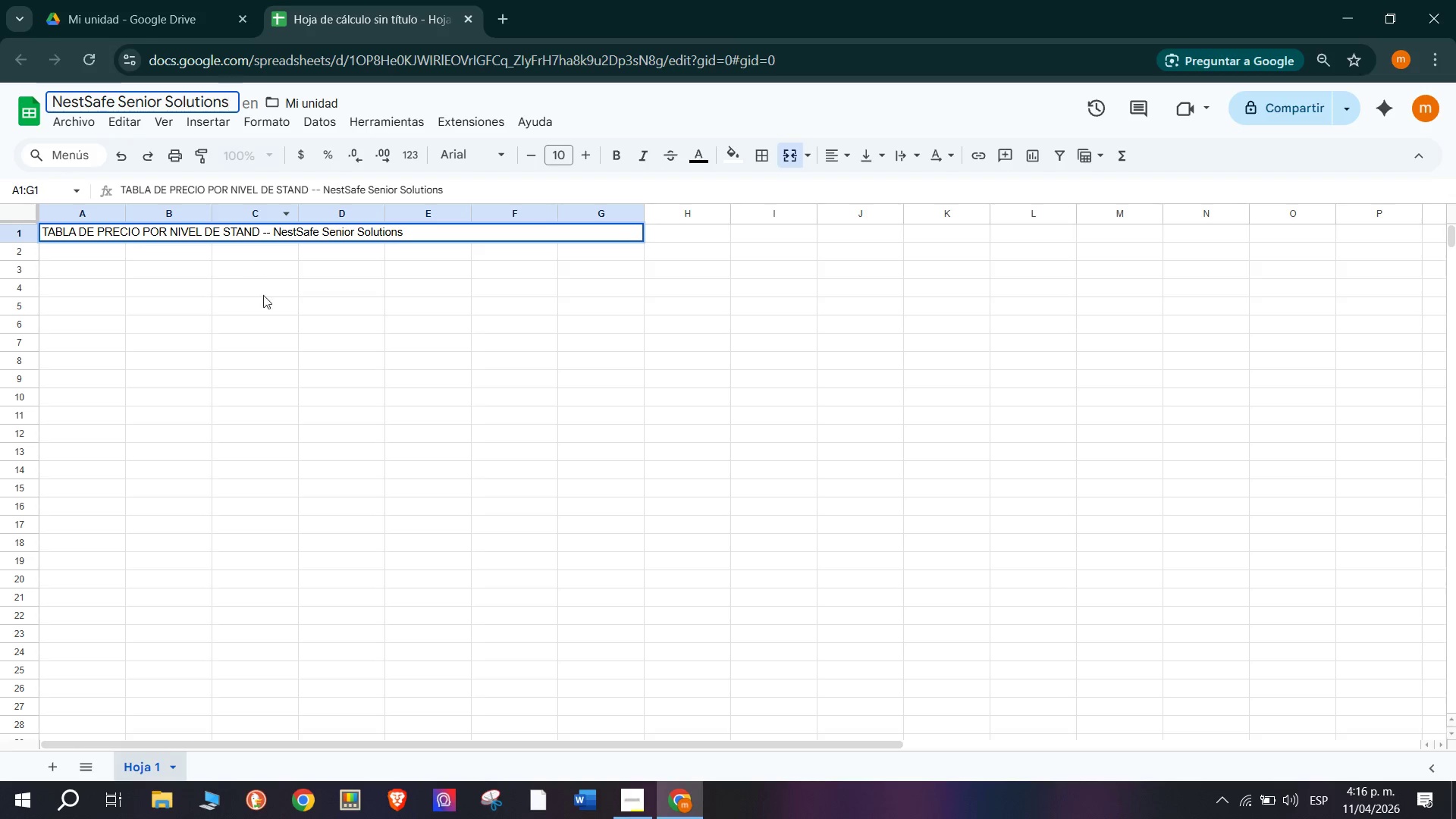 
left_click([265, 300])
 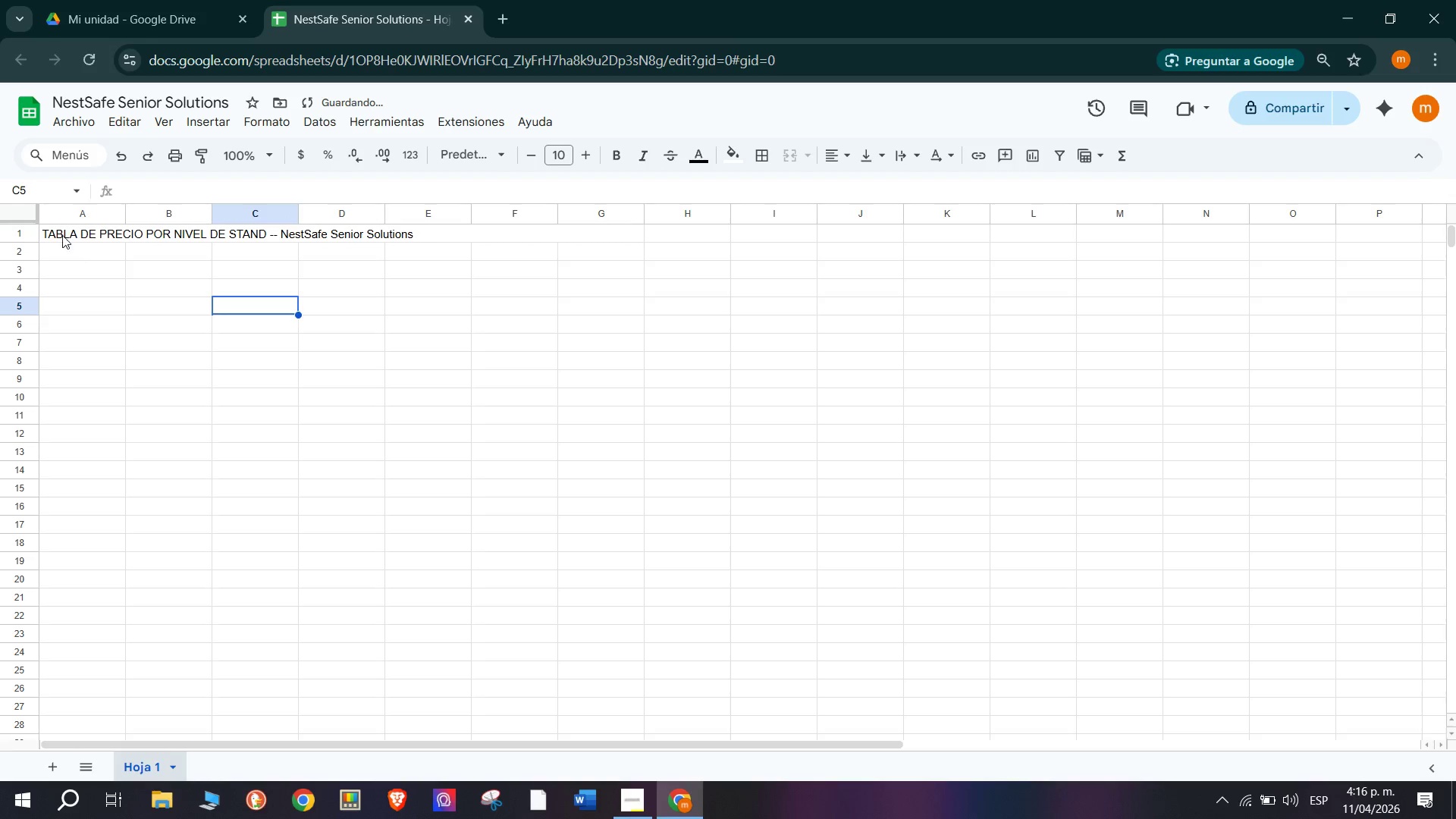 
left_click([57, 231])
 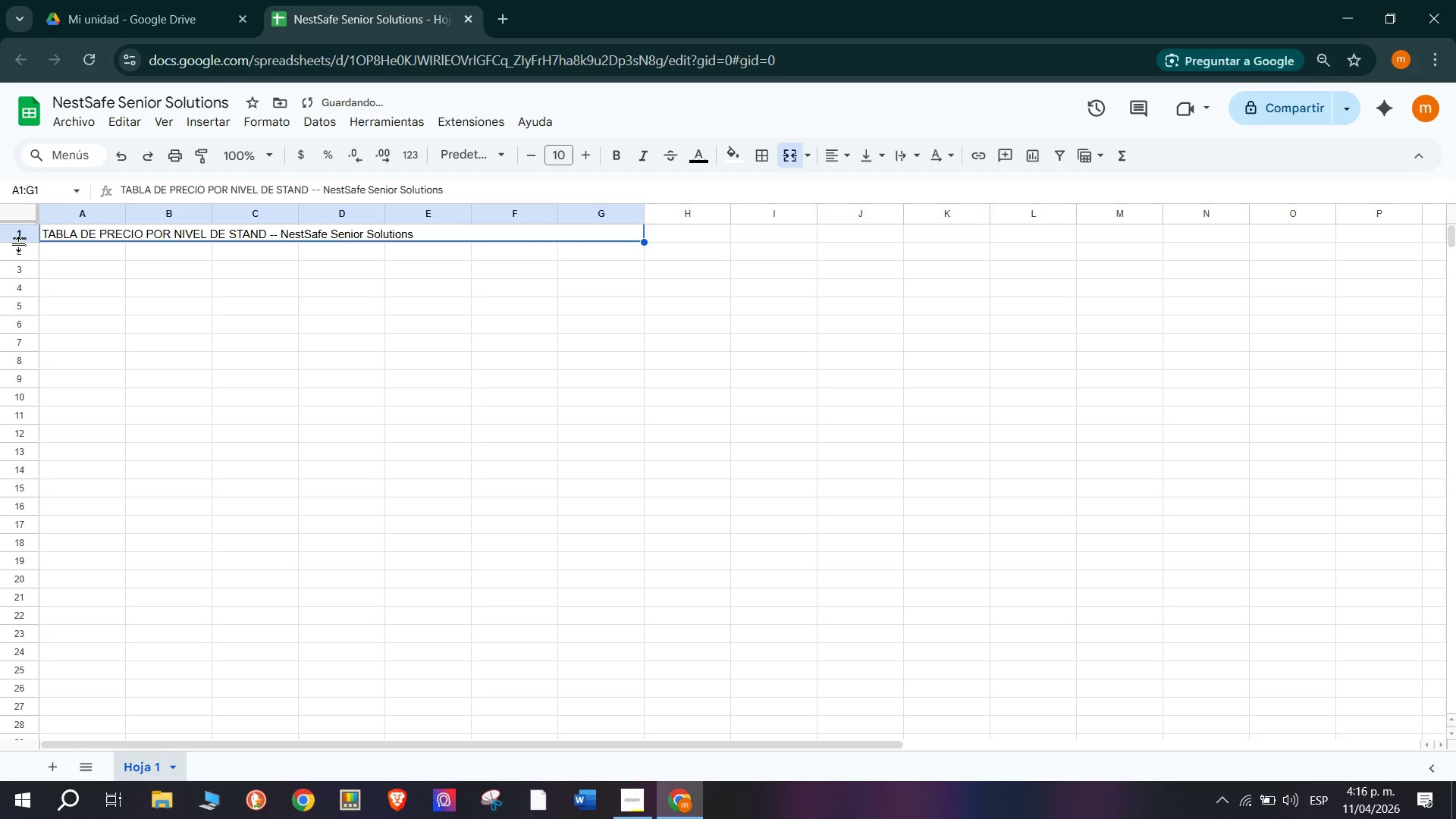 
left_click_drag(start_coordinate=[19, 243], to_coordinate=[19, 265])
 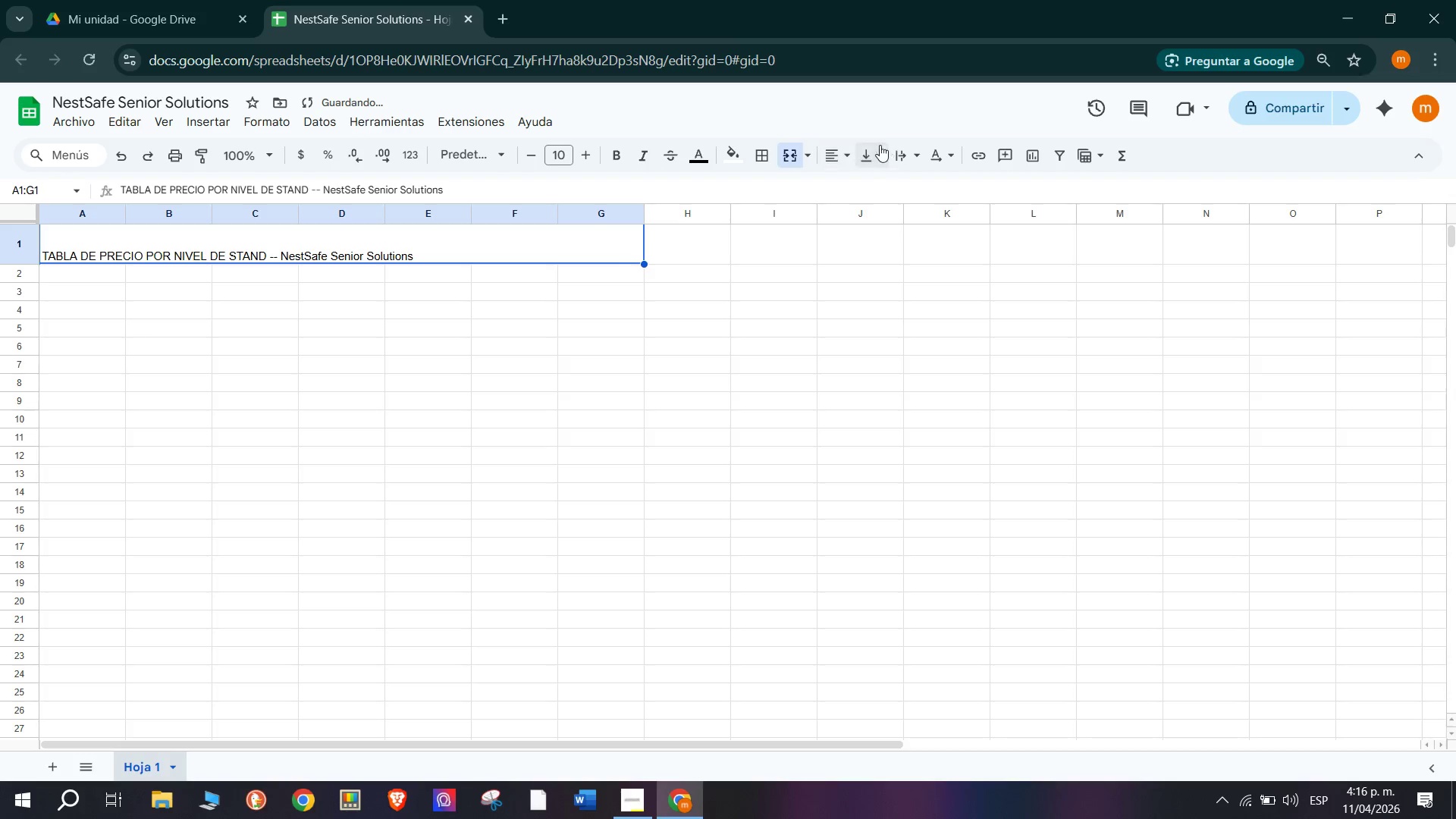 
left_click([827, 152])
 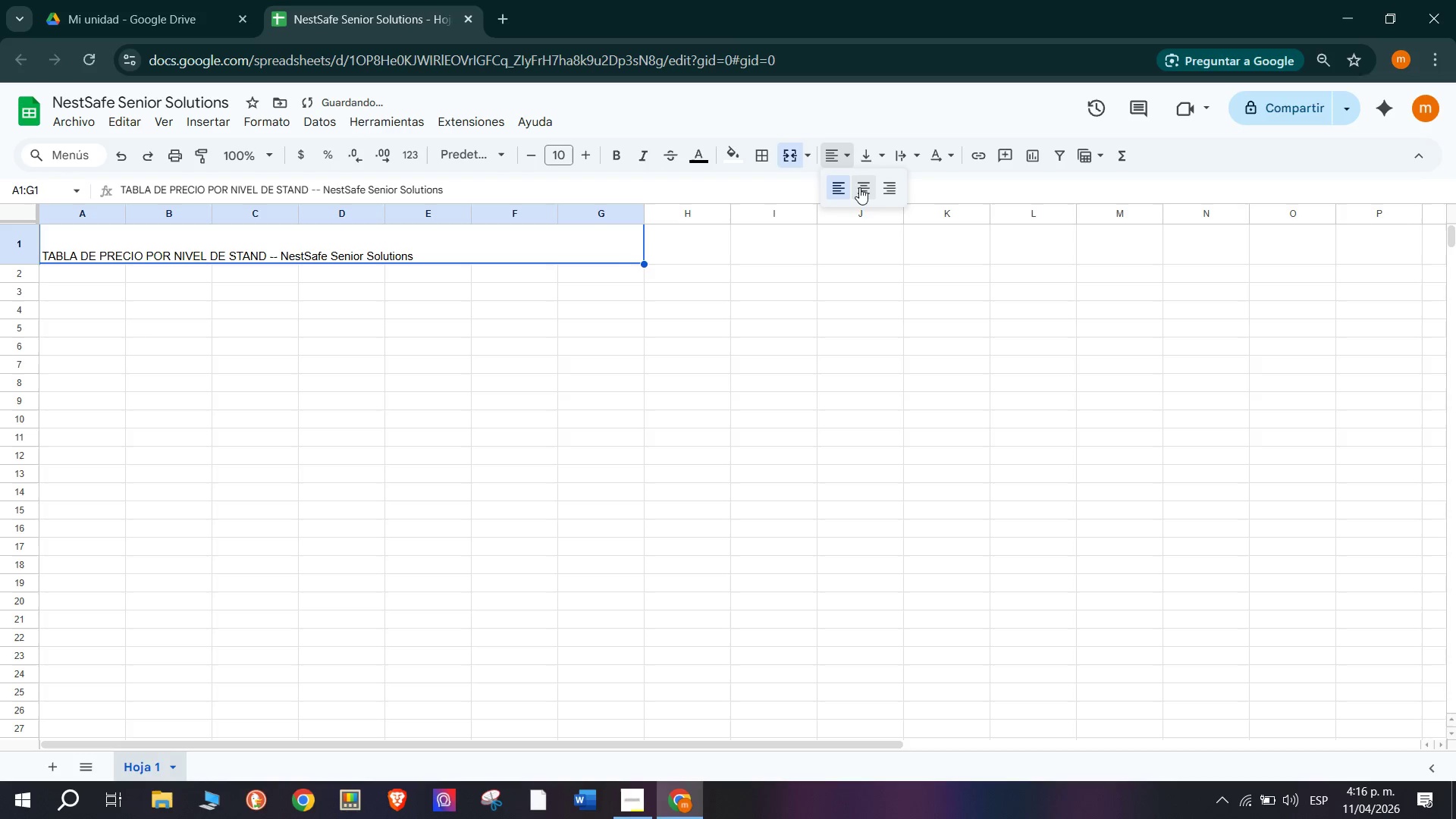 
left_click([861, 193])
 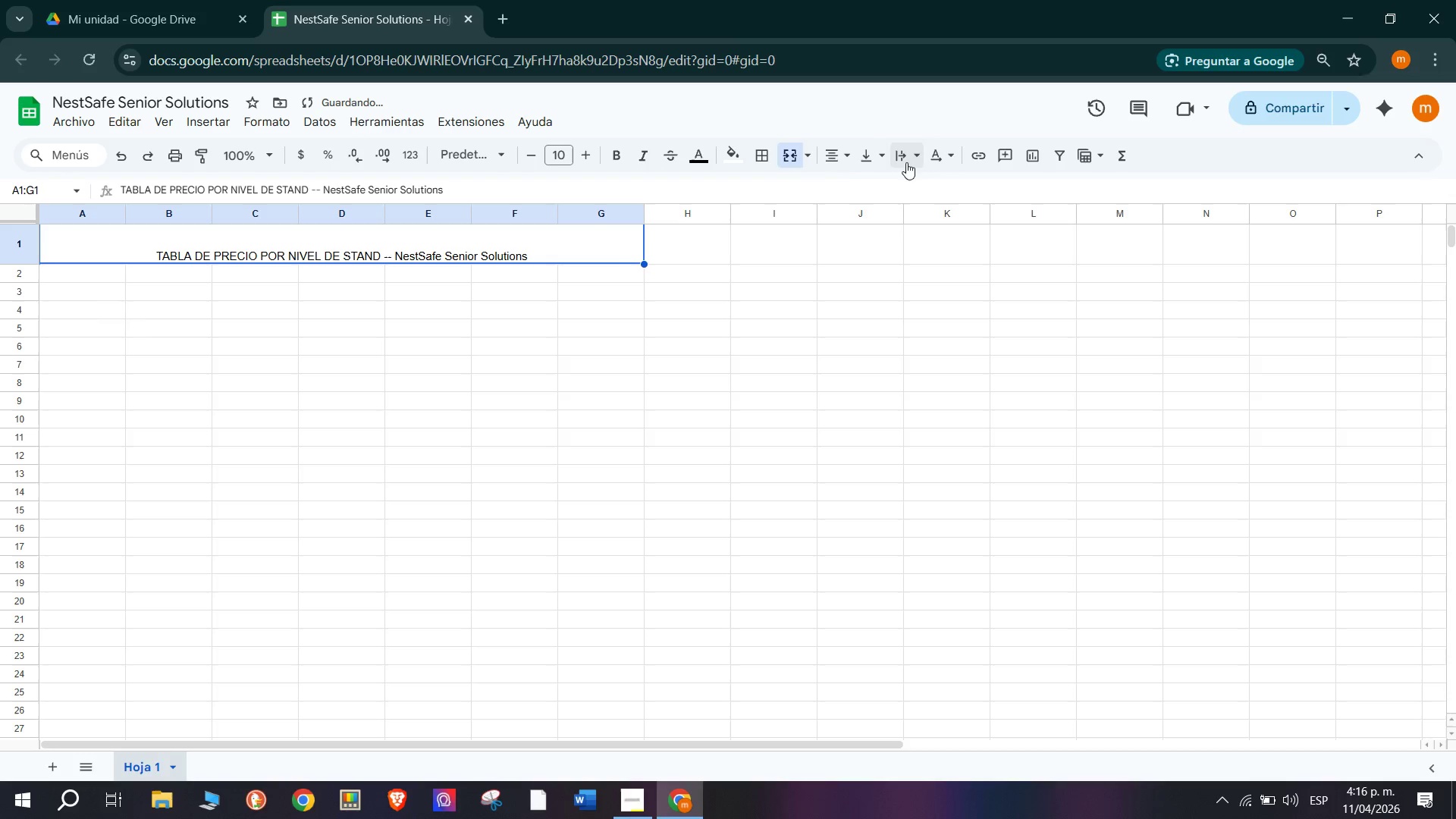 
left_click([877, 151])
 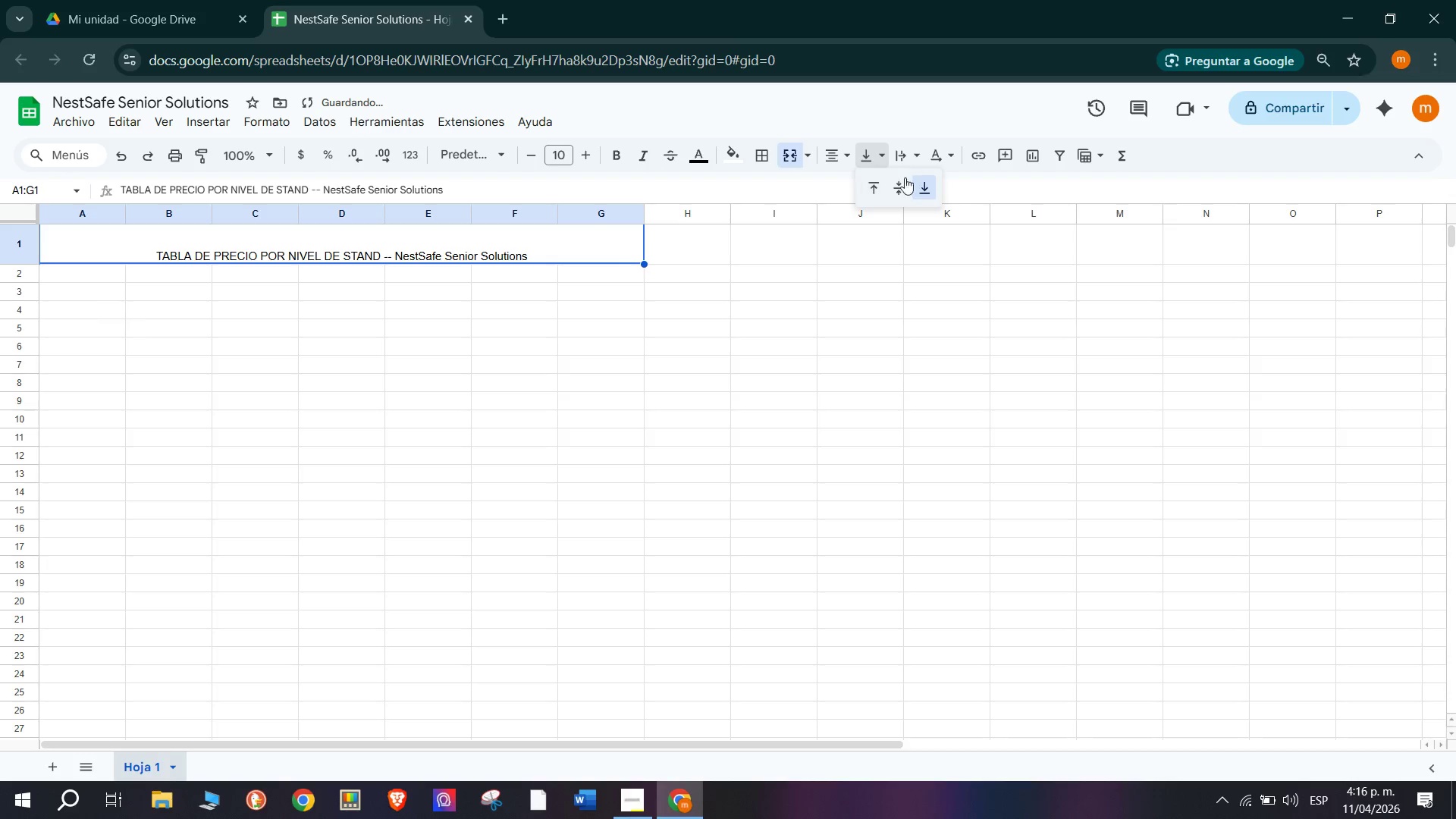 
left_click([896, 187])
 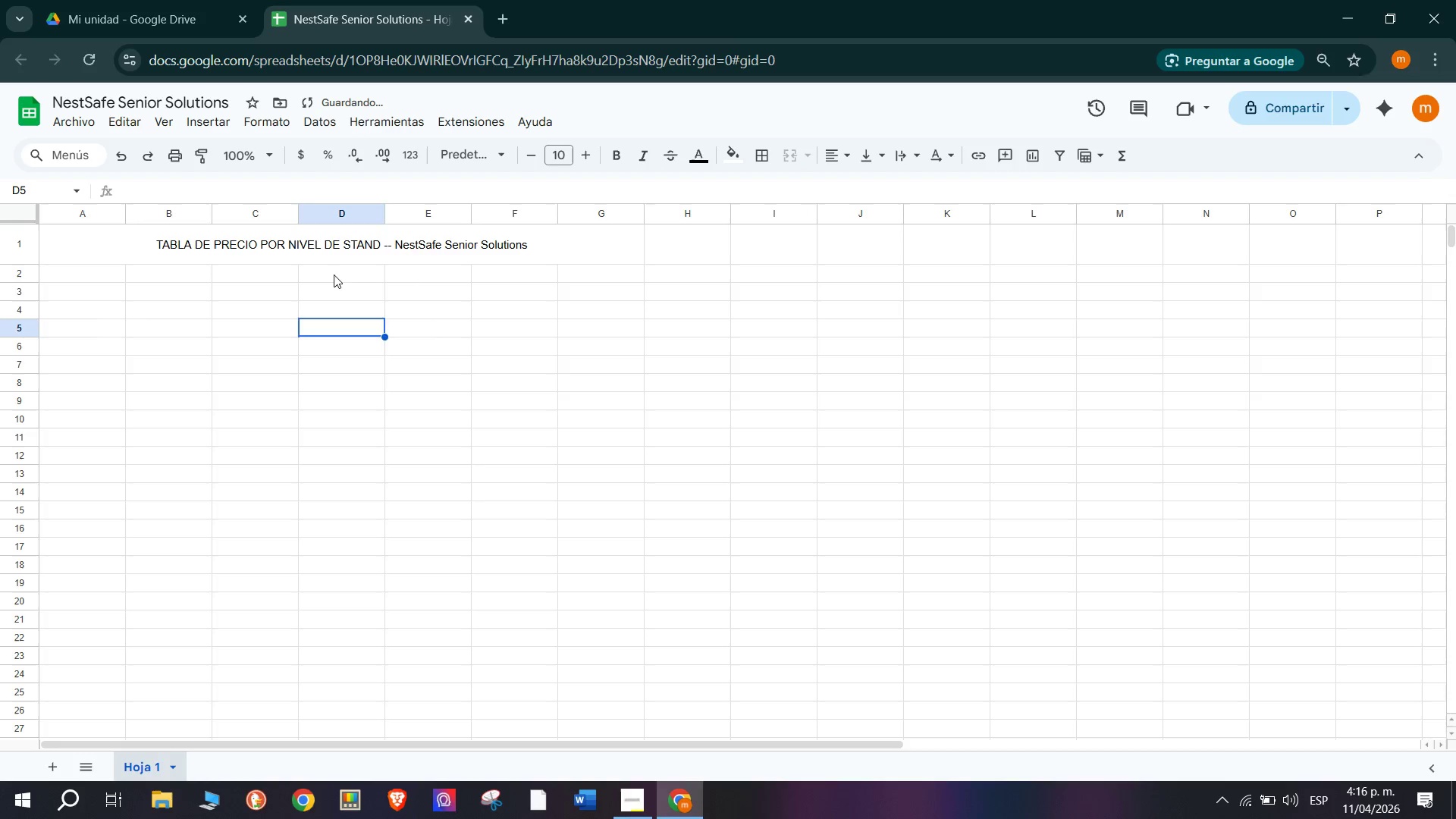 
double_click([295, 244])
 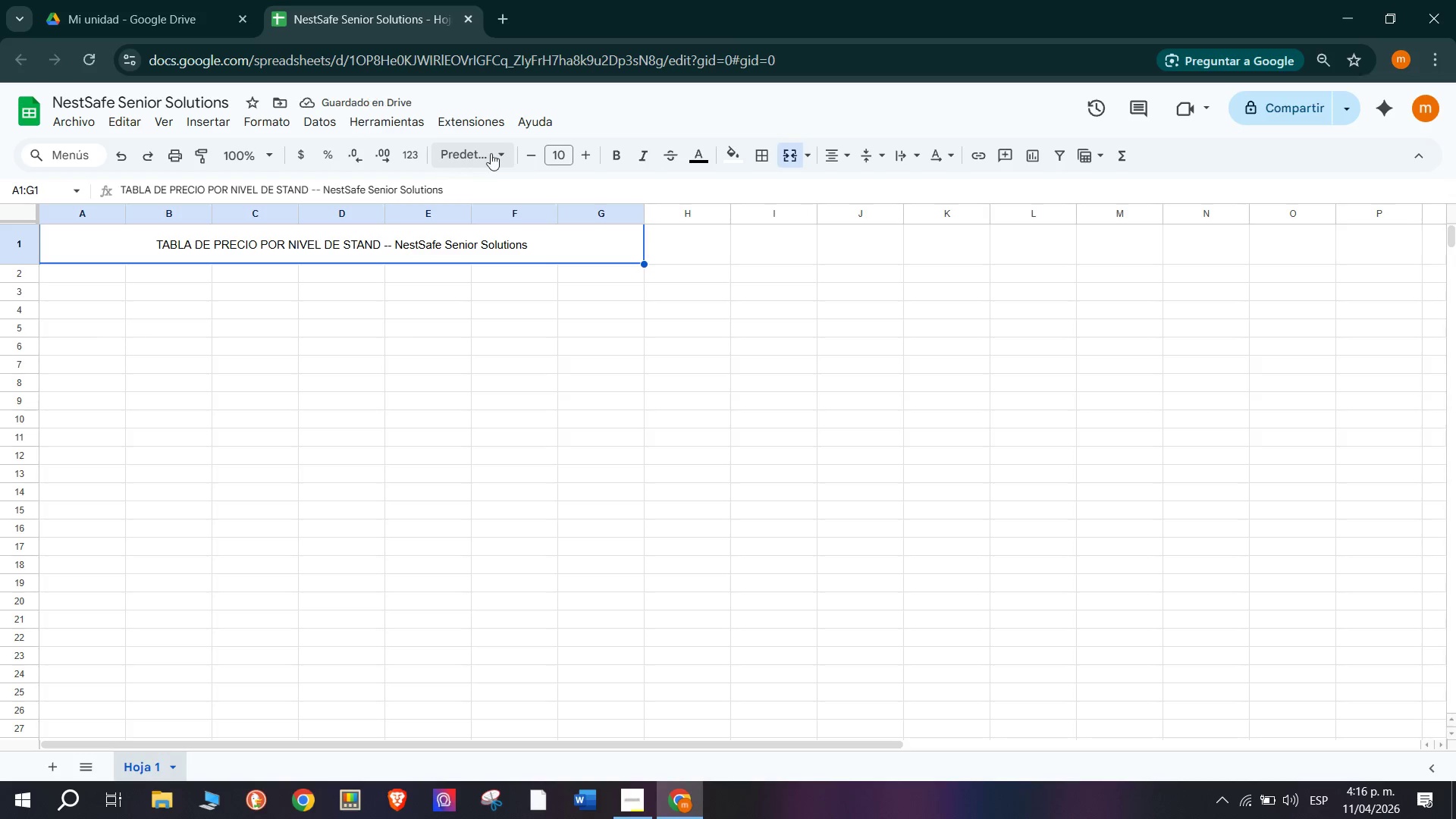 
left_click([579, 153])
 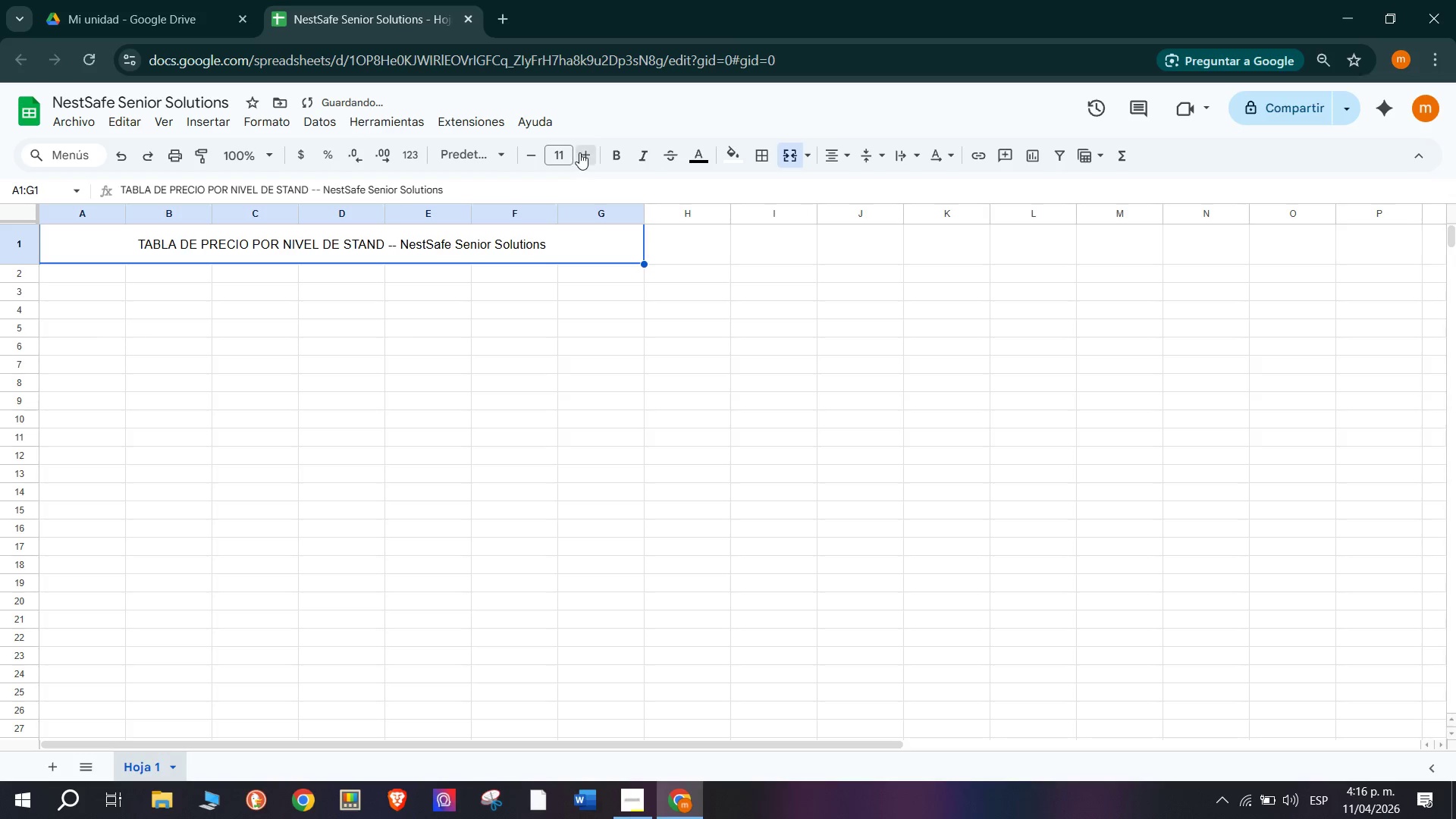 
triple_click([579, 152])
 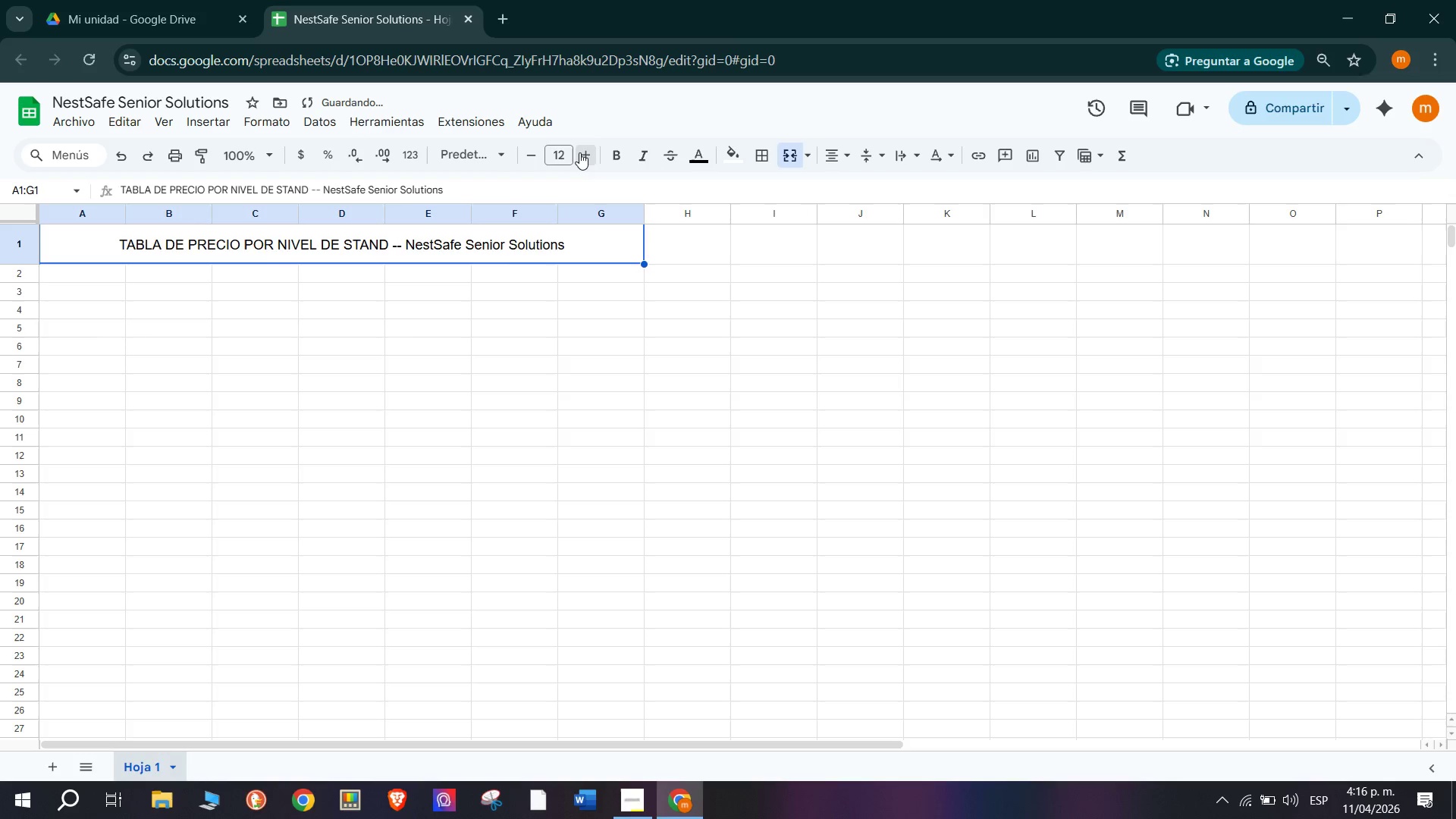 
triple_click([579, 152])
 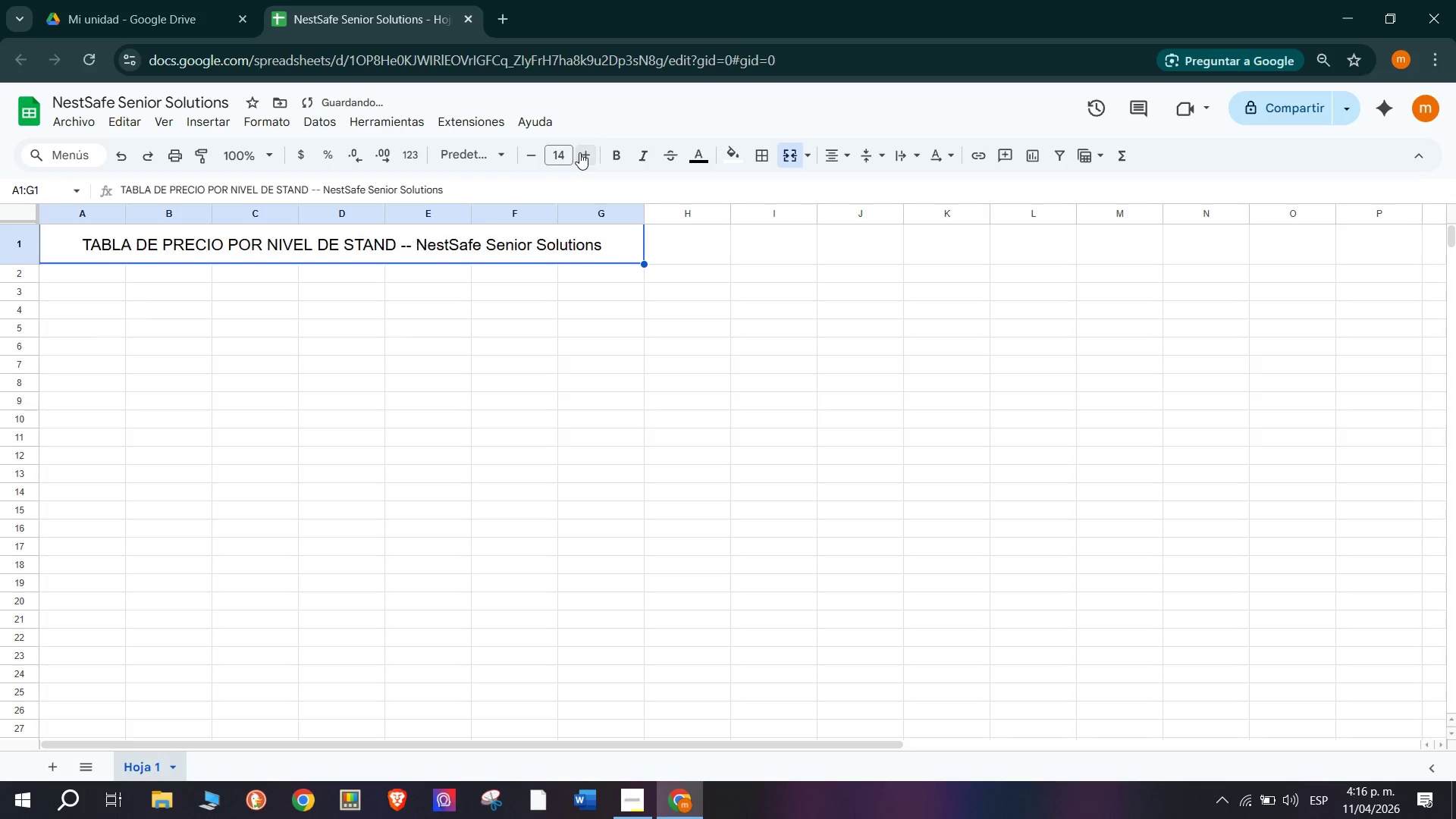 
triple_click([579, 152])
 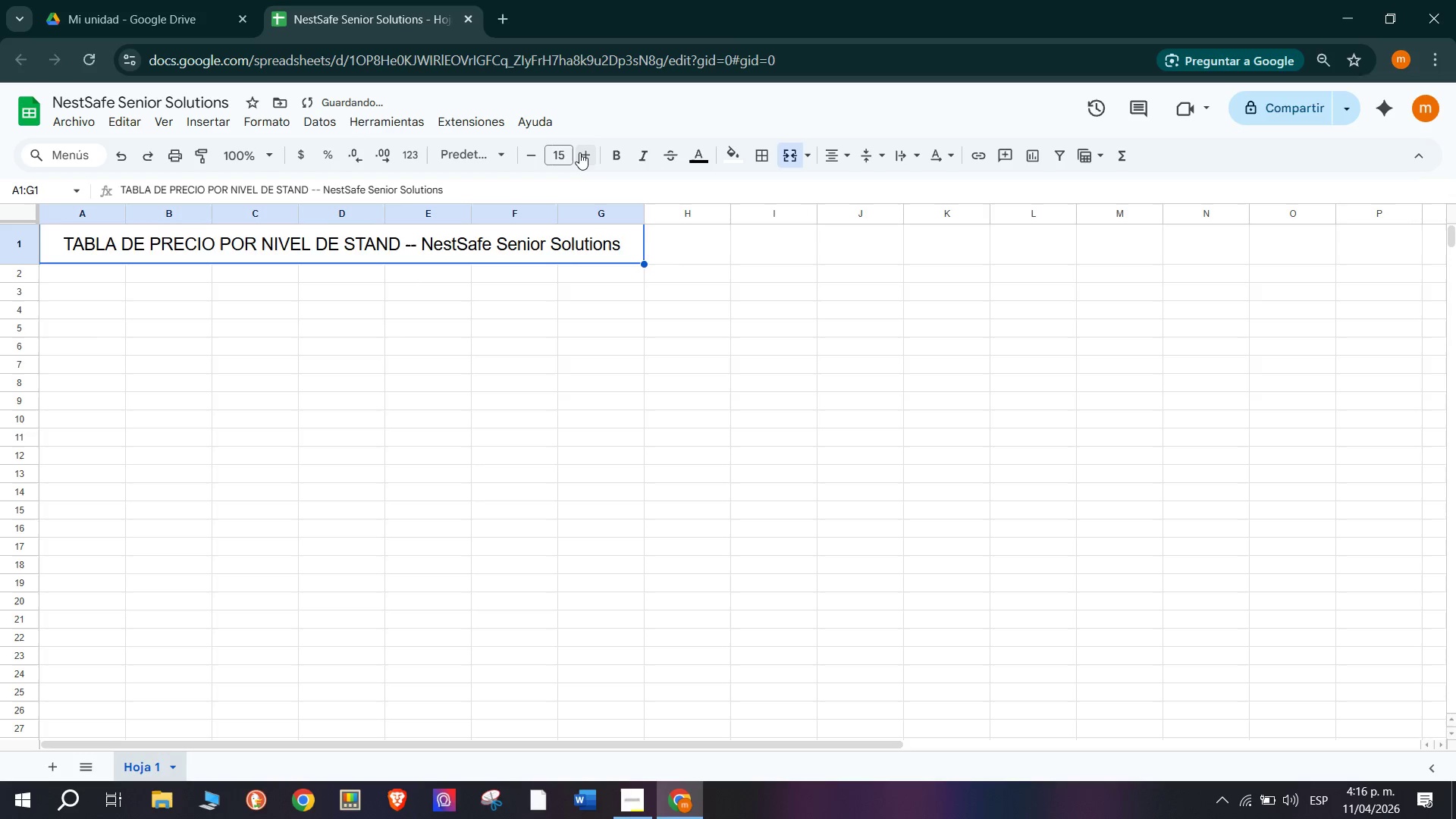 
triple_click([579, 152])
 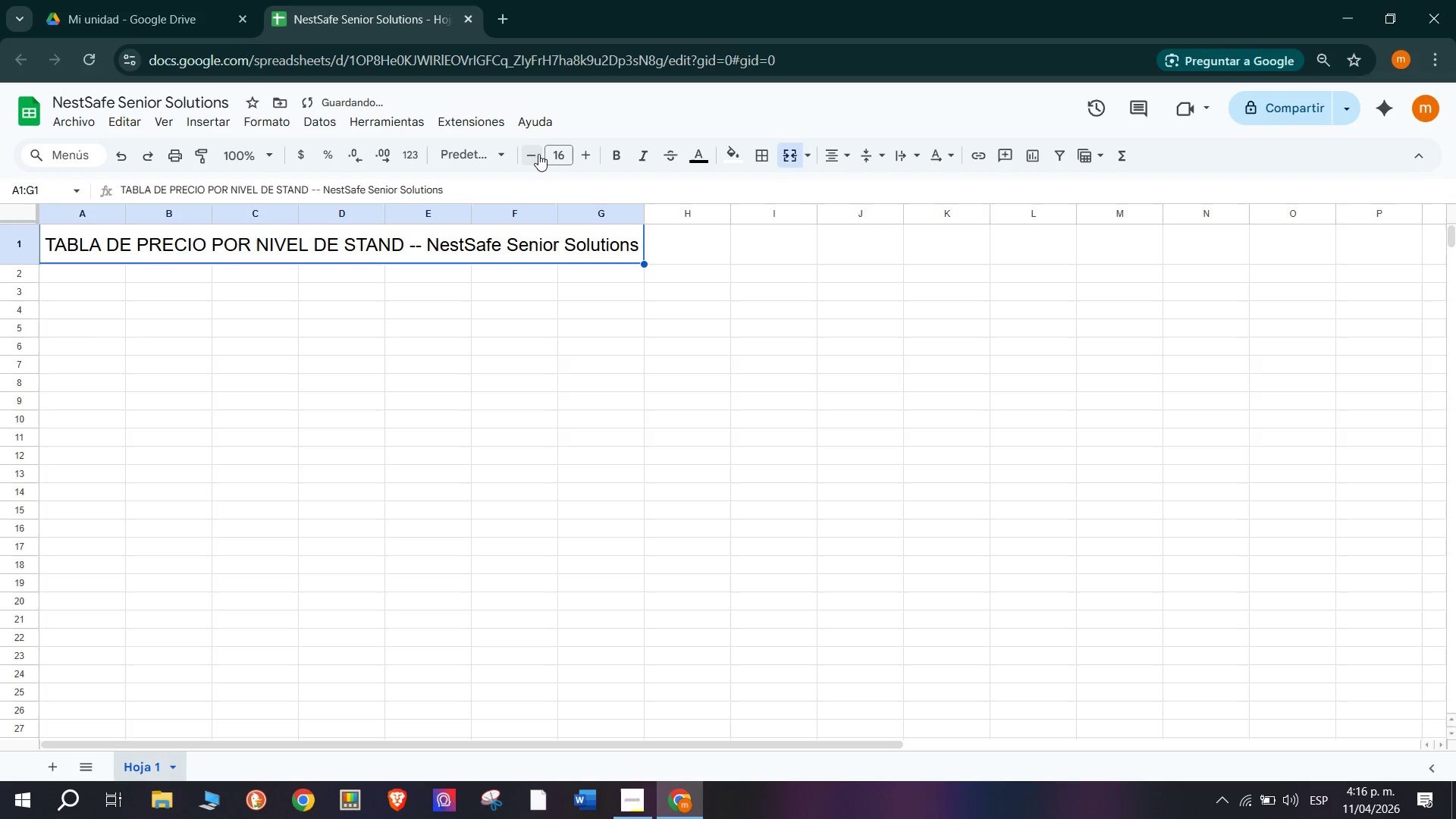 
left_click([527, 156])
 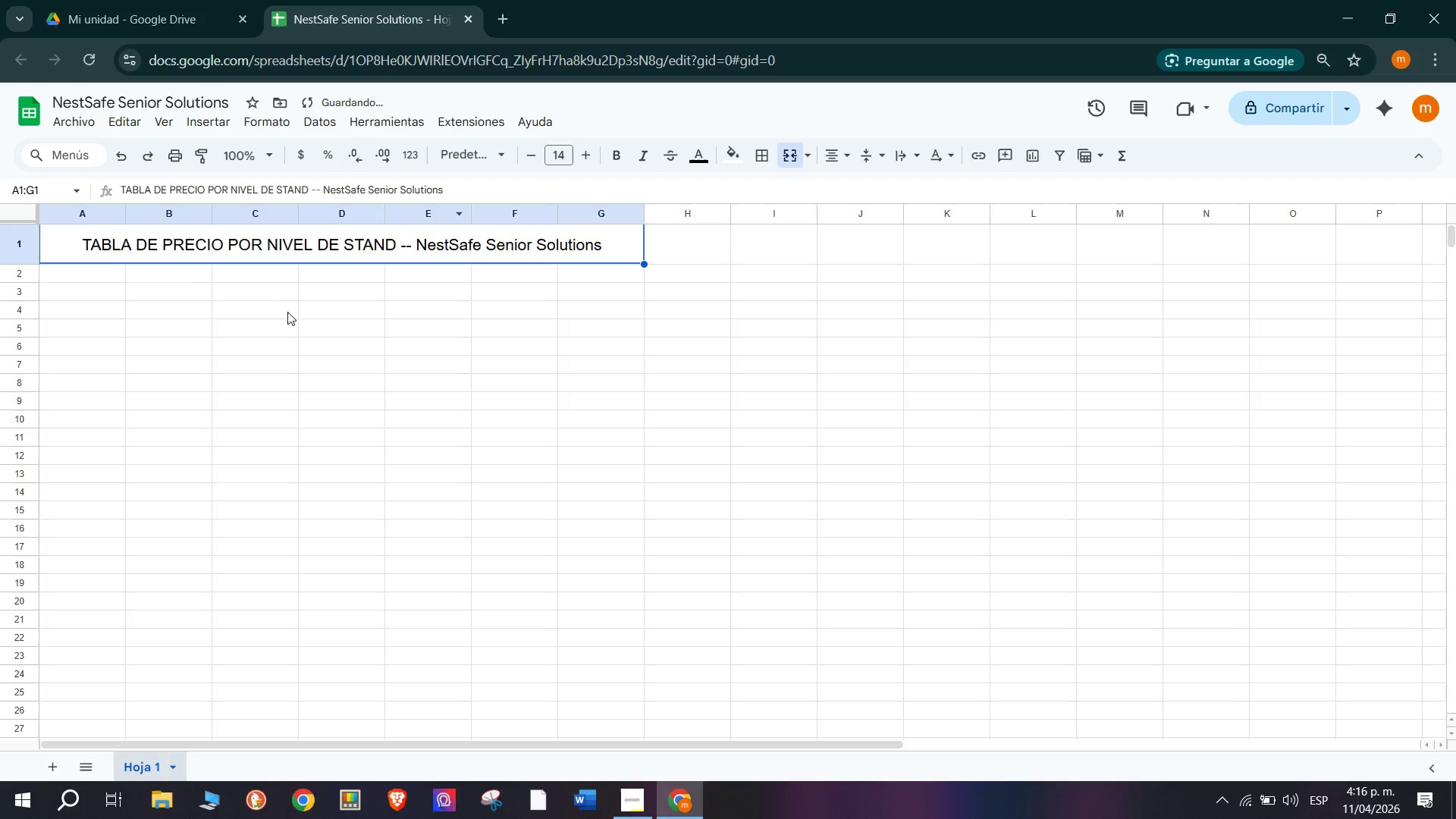 
wait(6.47)
 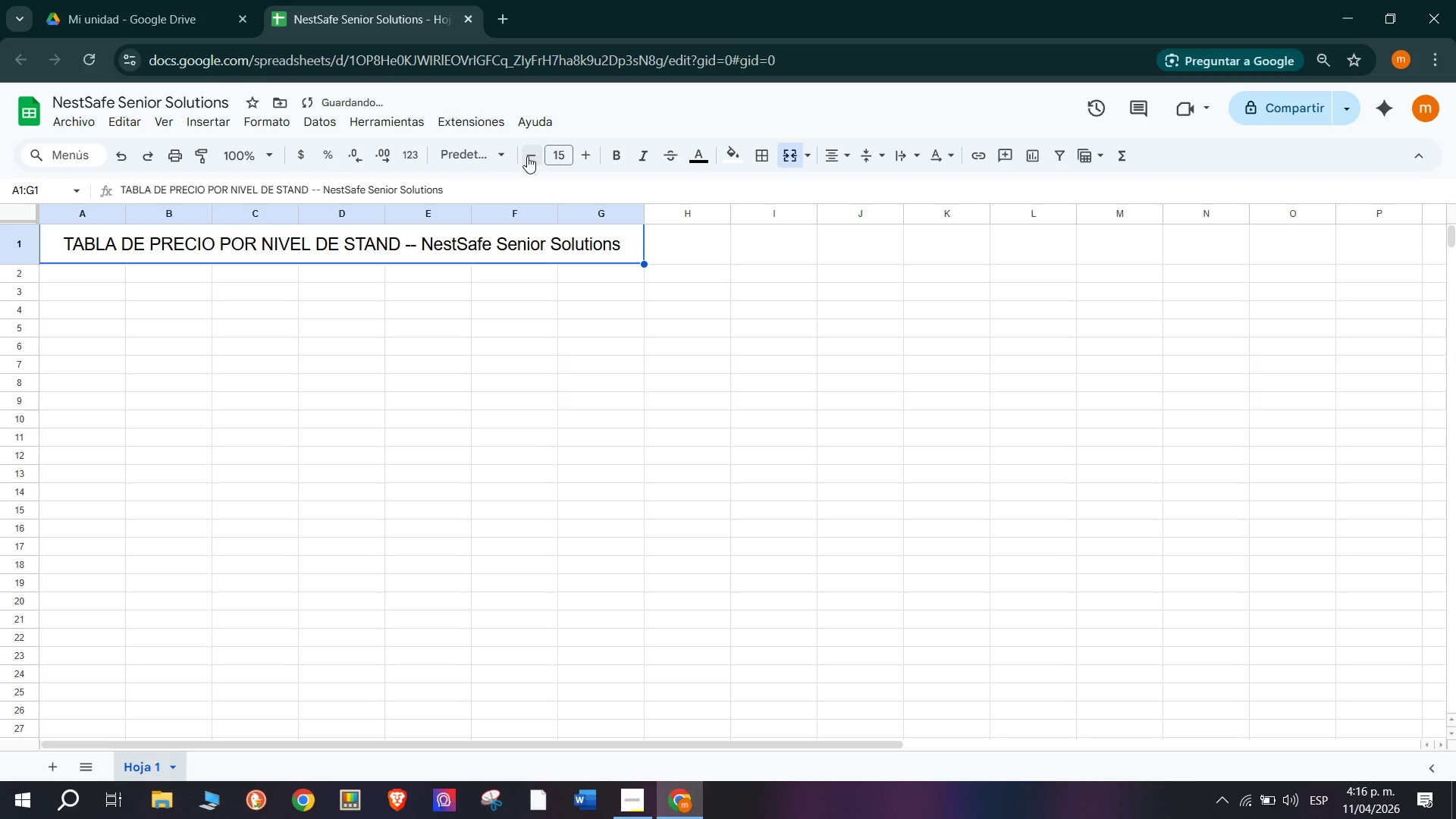 
mouse_move([-29, 795])
 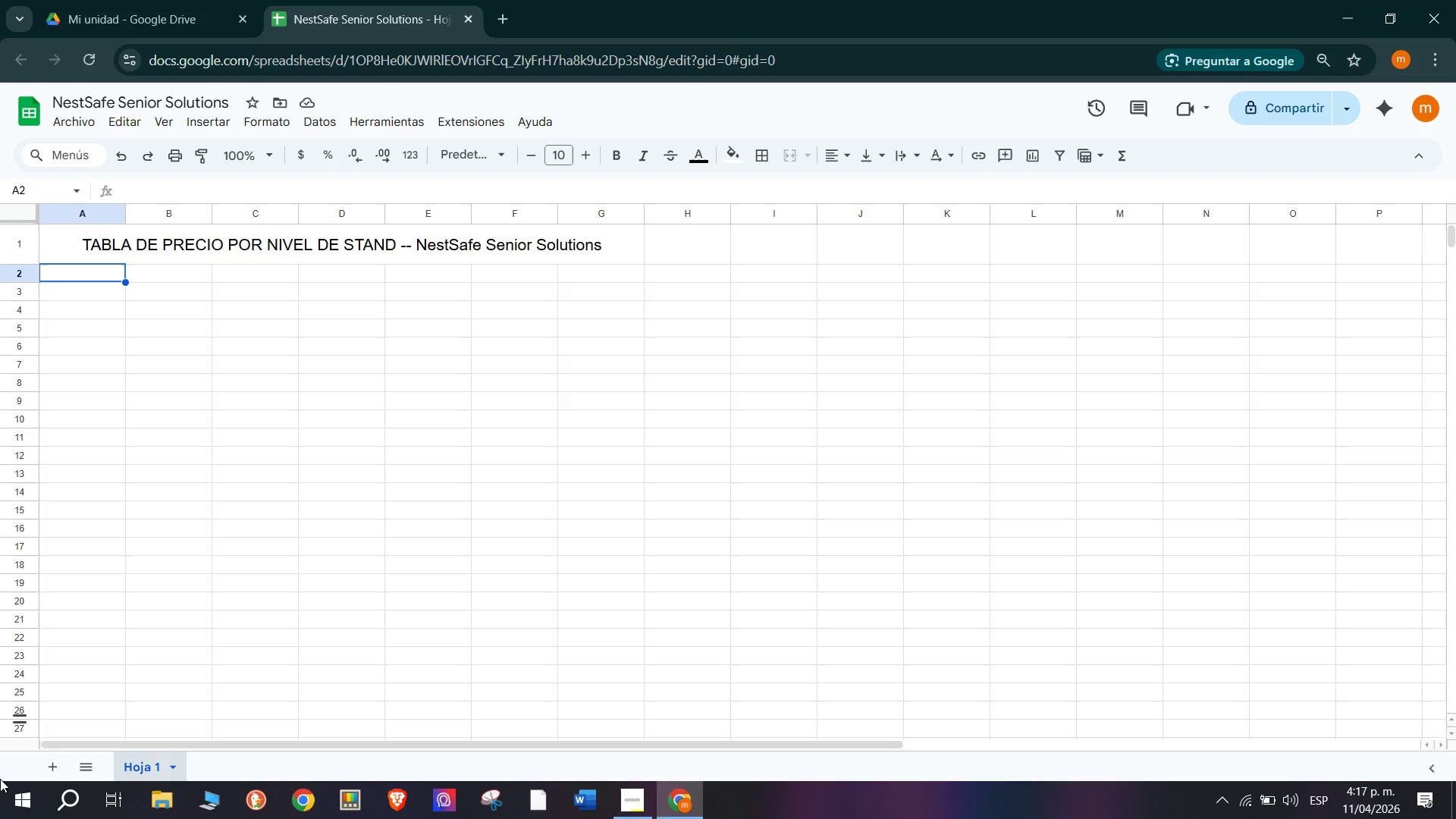 
key(CapsLock)
 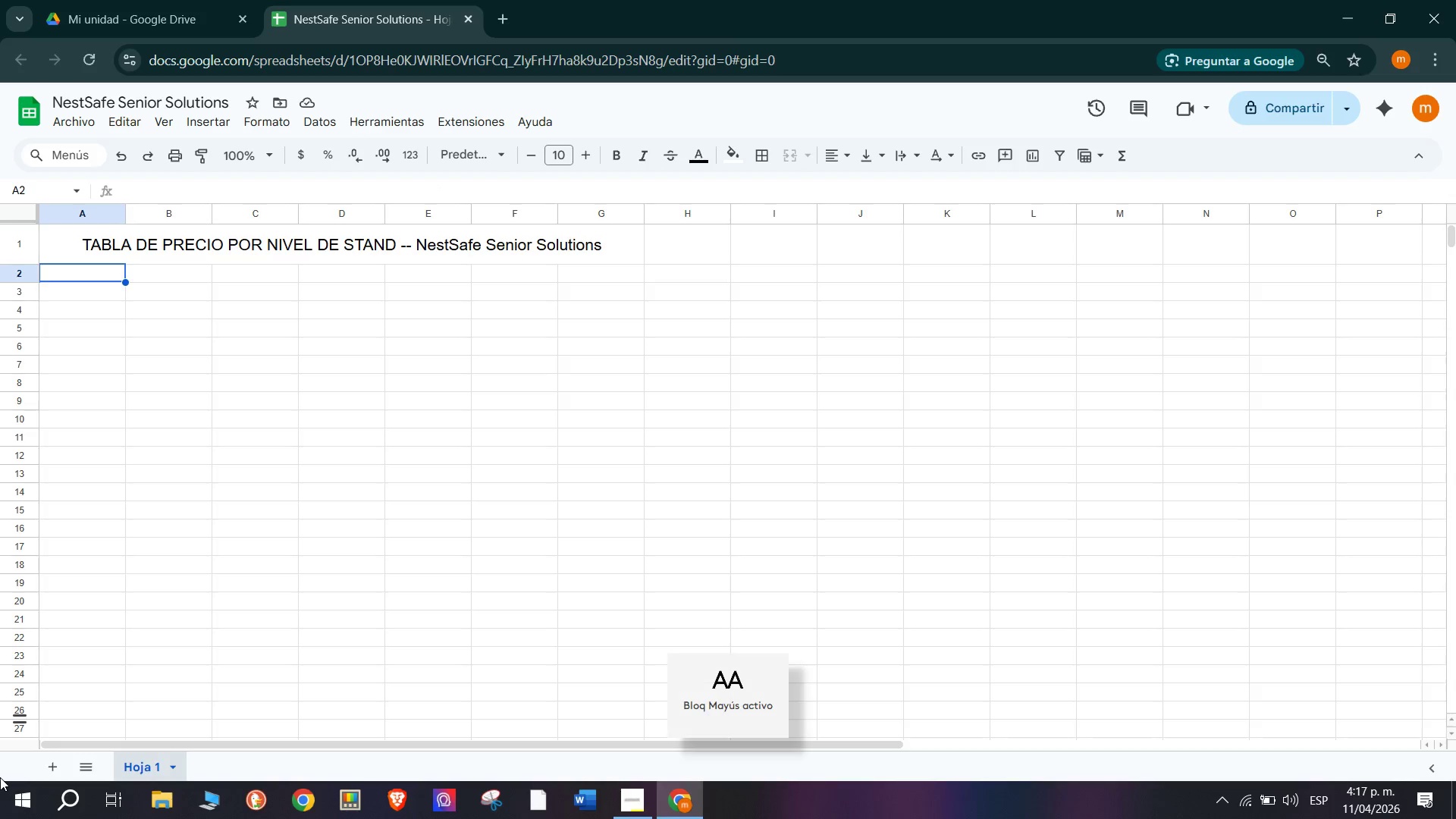 
key(N)
 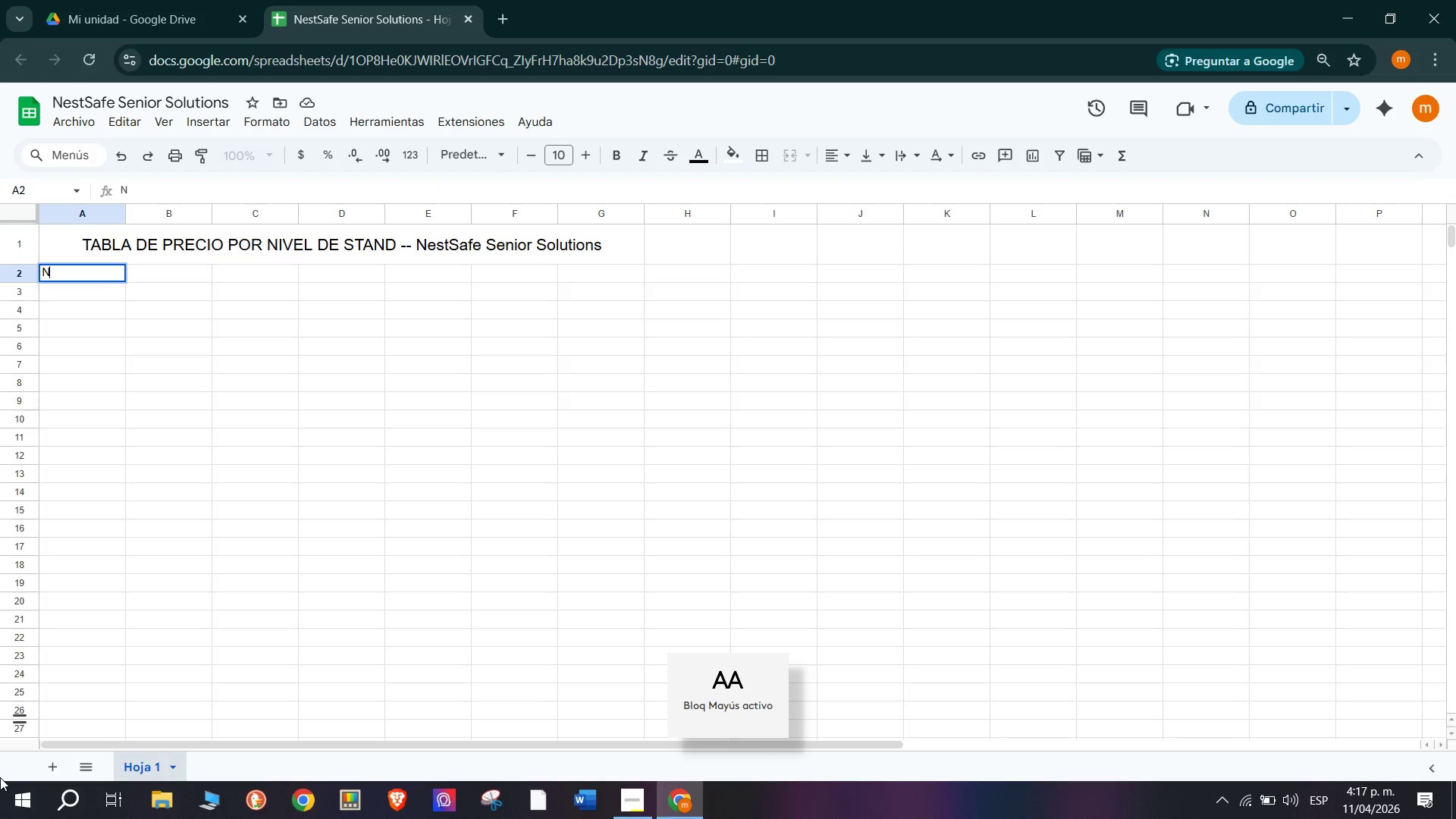 
key(CapsLock)
 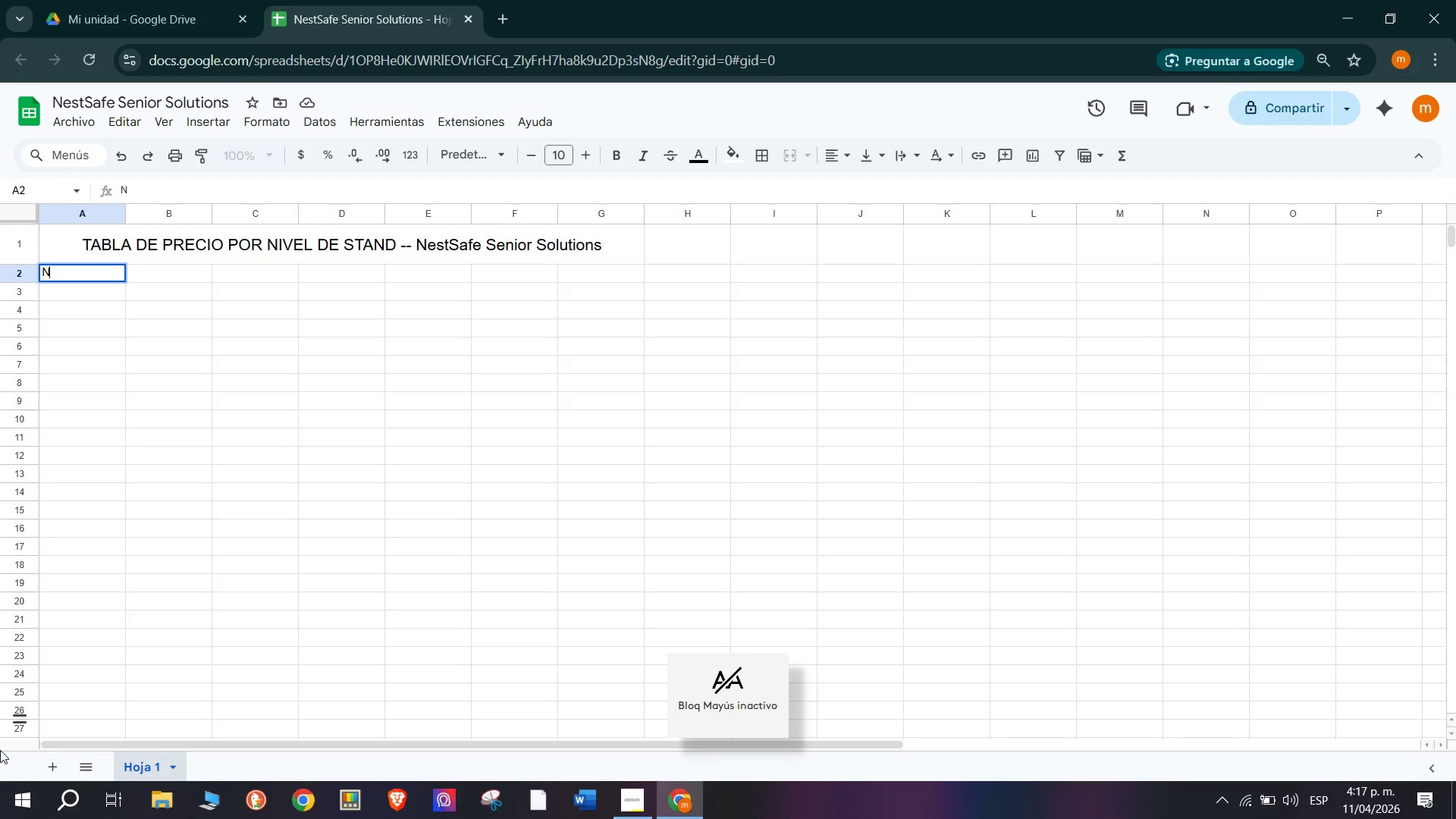 
type(ivel)
key(Tab)
type(Precio Base)
key(Tab)
type(Costo por M)
 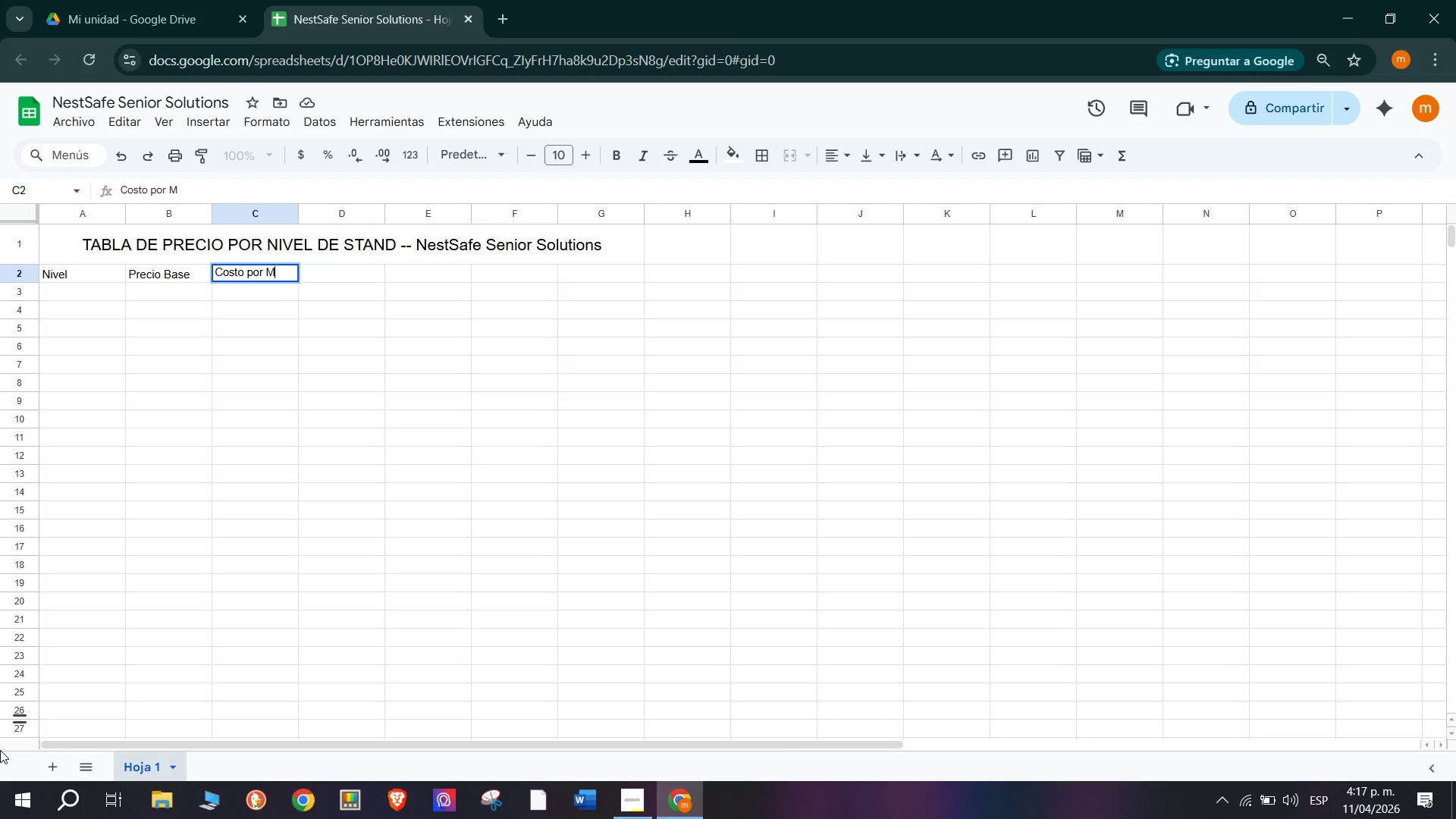 
wait(6.06)
 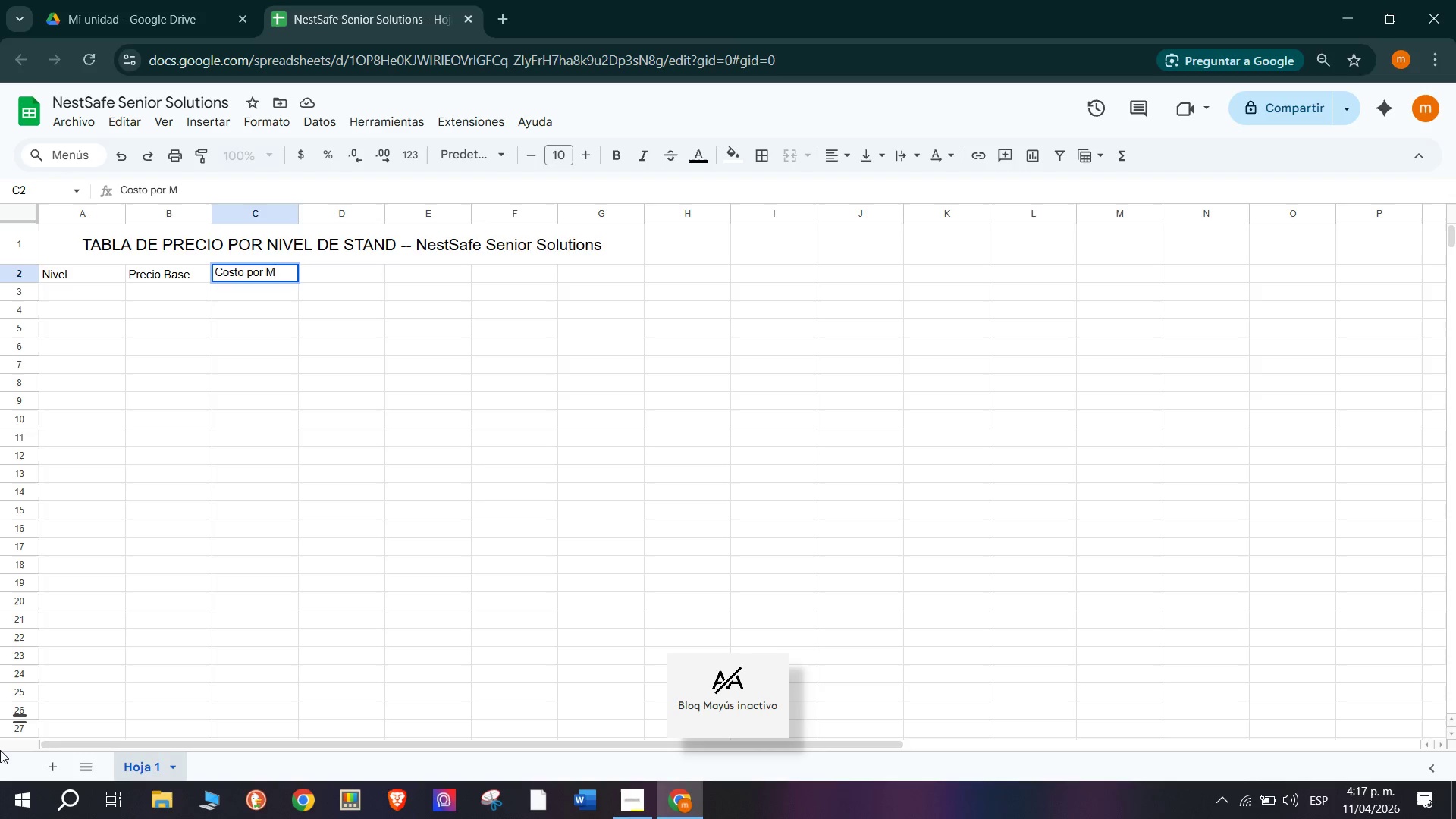 
type(#)
key(Backspace)
type(3 *4)
key(Backspace)
type($(1)
key(Backspace)
key(Tab)
type(Tarifa Energia *$()
 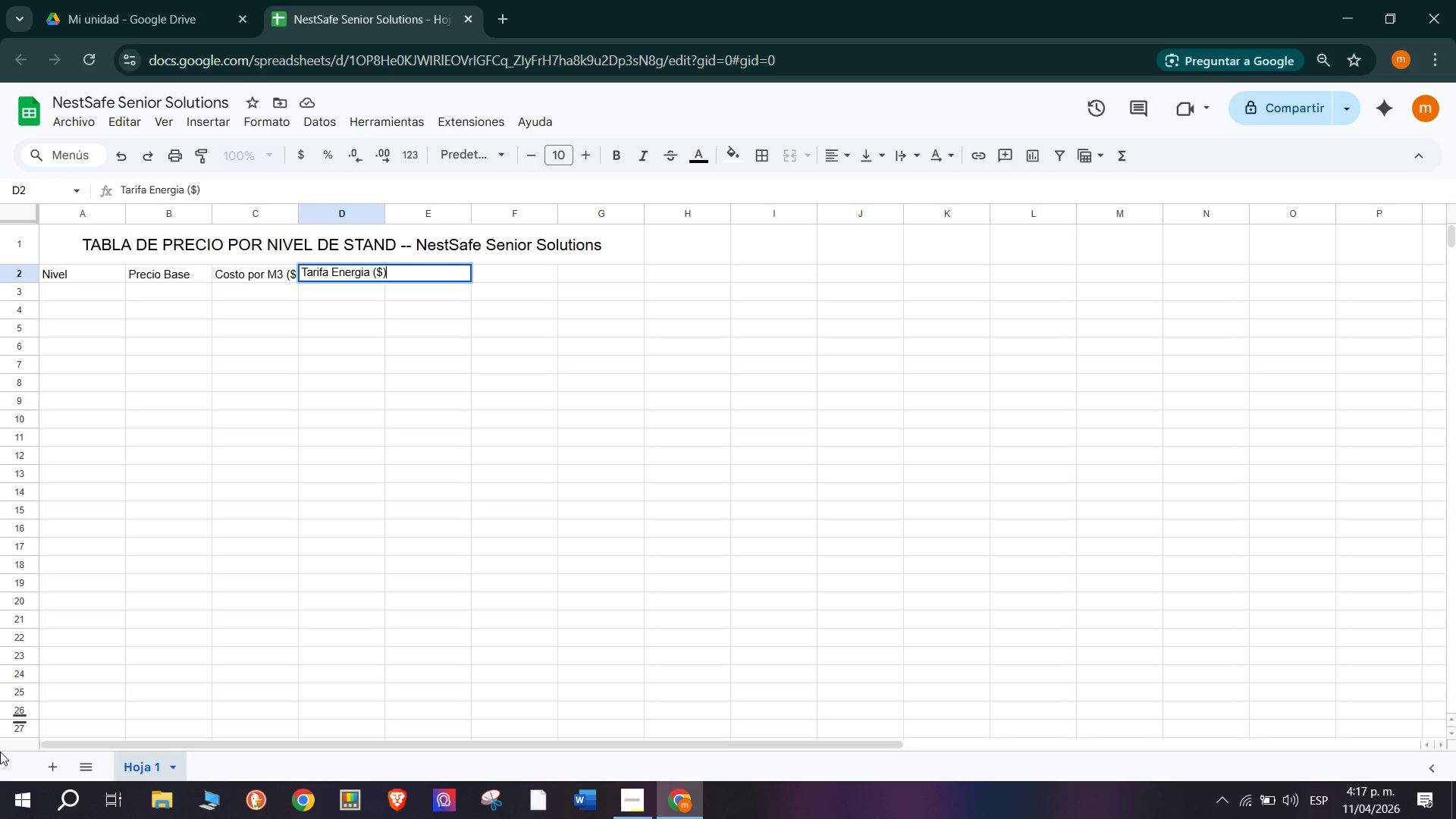 
wait(46.83)
 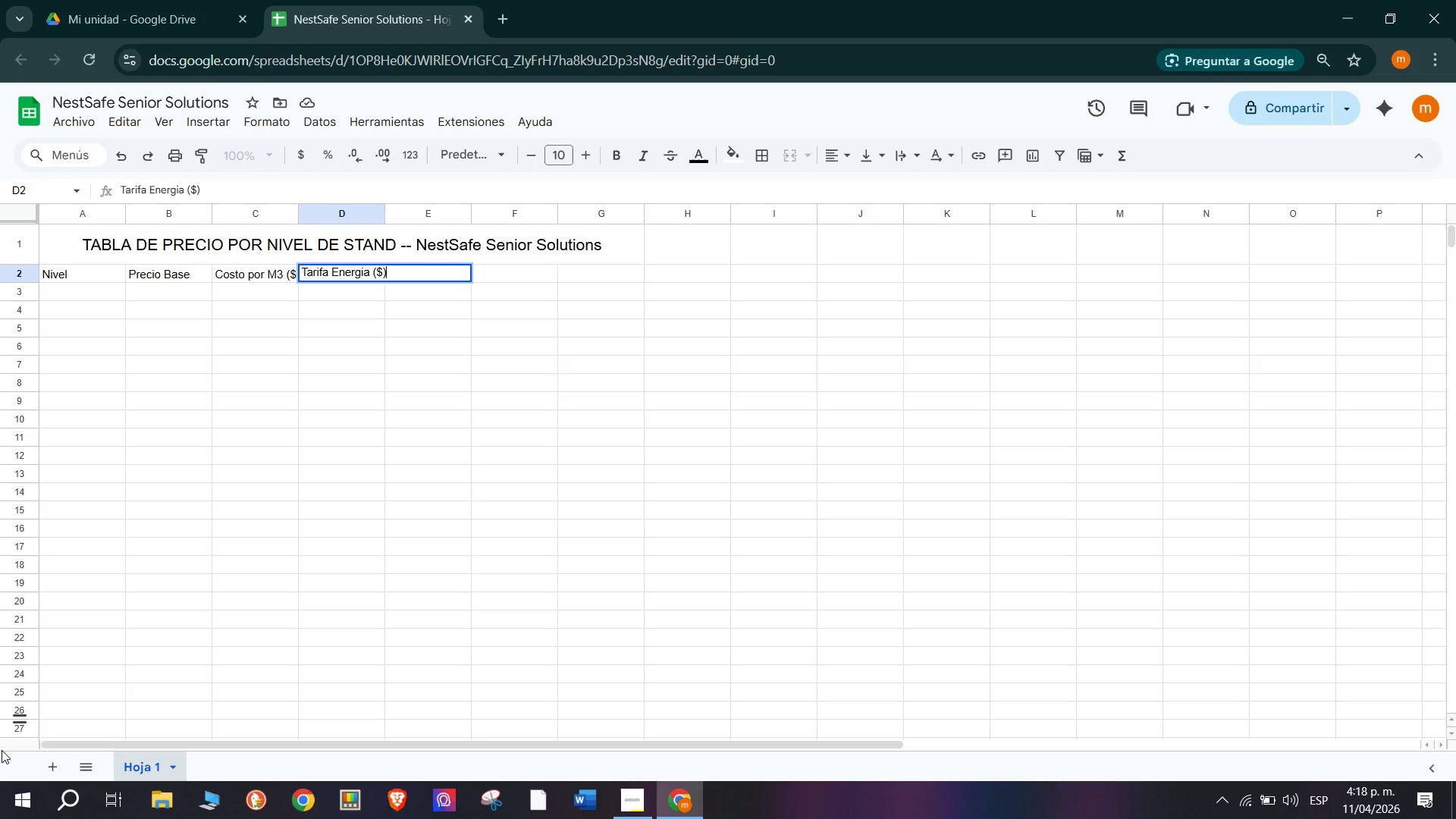 
key(Tab)
 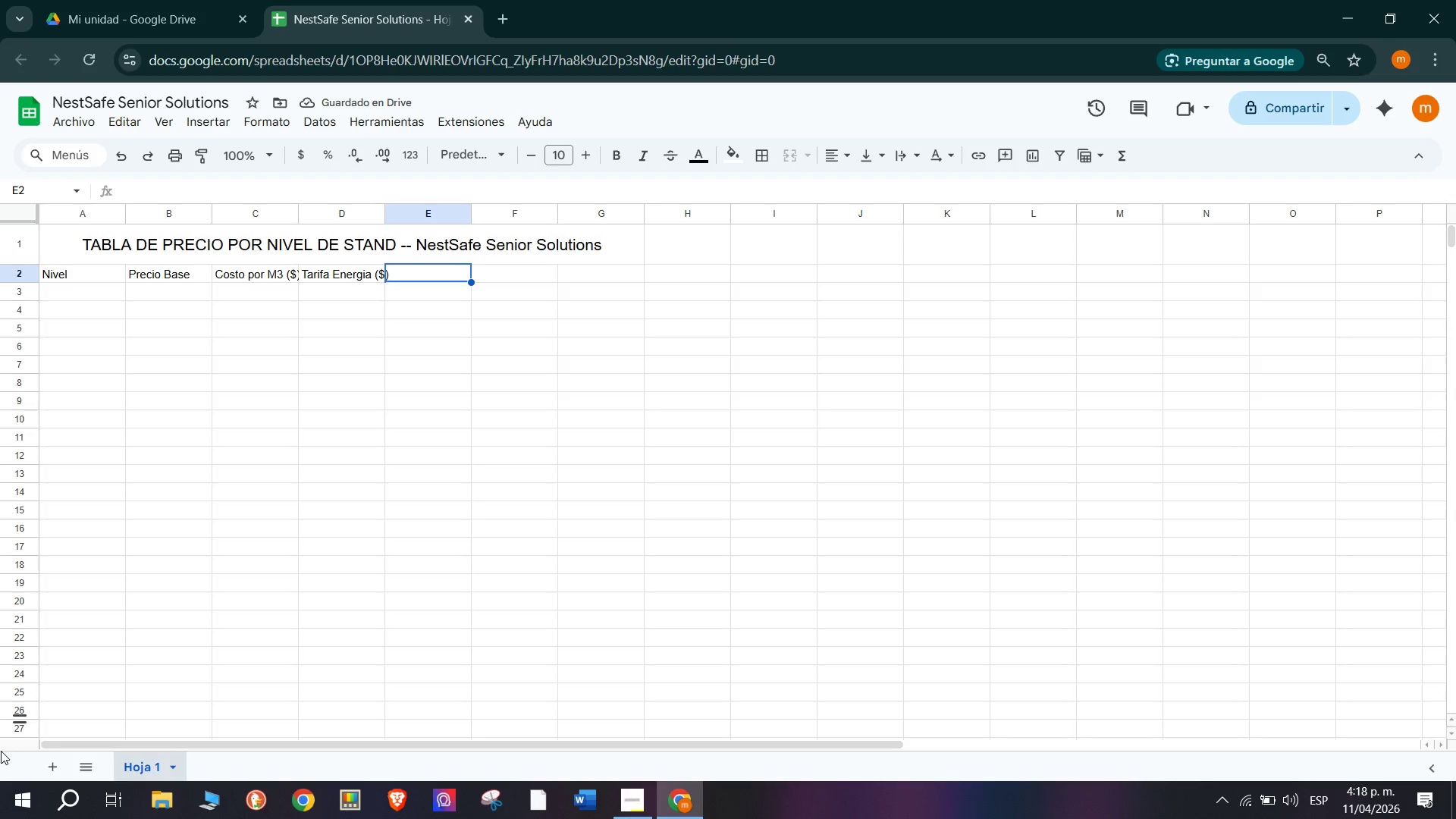 
wait(5.14)
 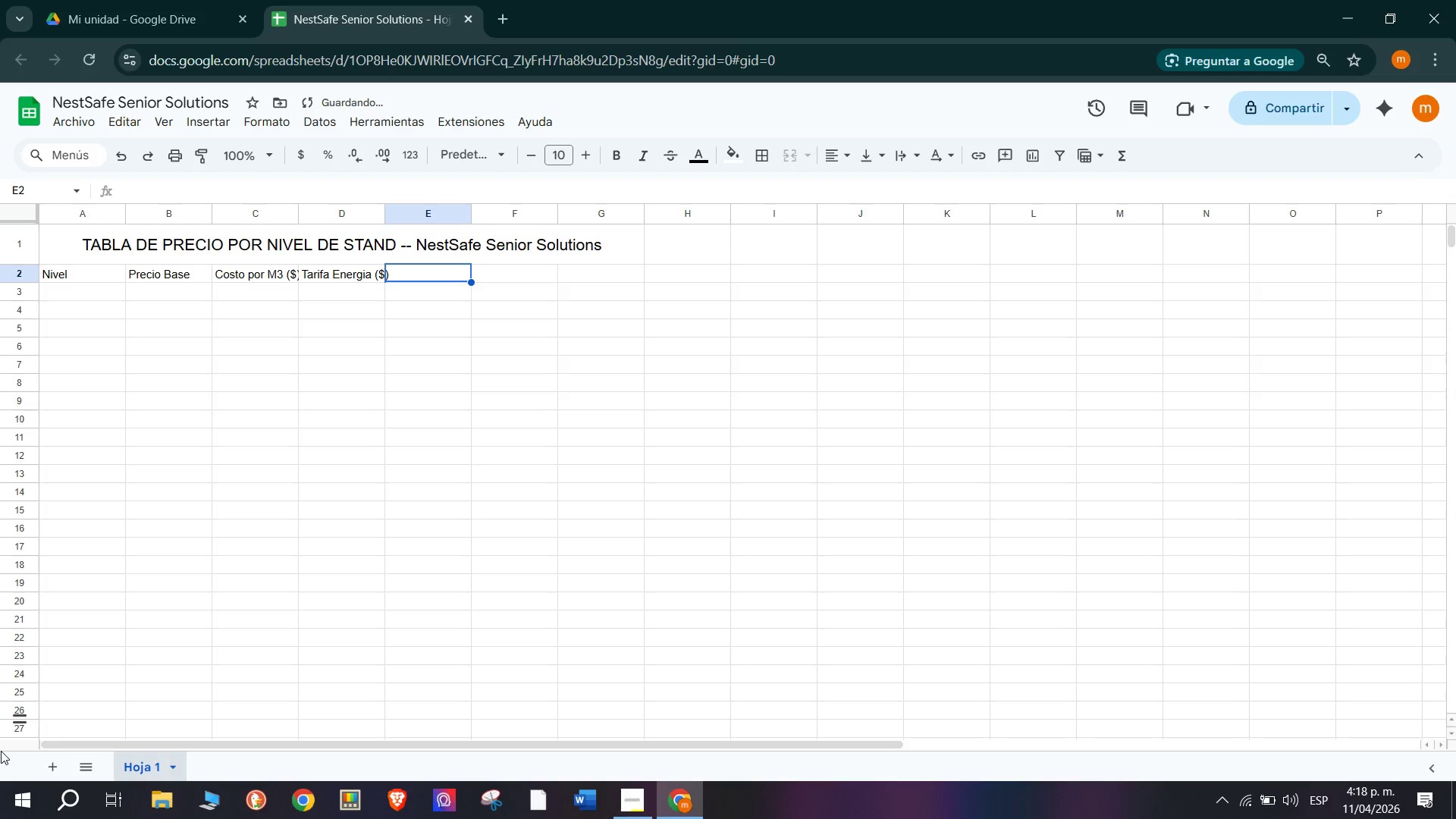 
type(Metros minimos)
key(Tab)
type(Metros Maximos)
key(Tab)
type(Subsidio Maximo)
 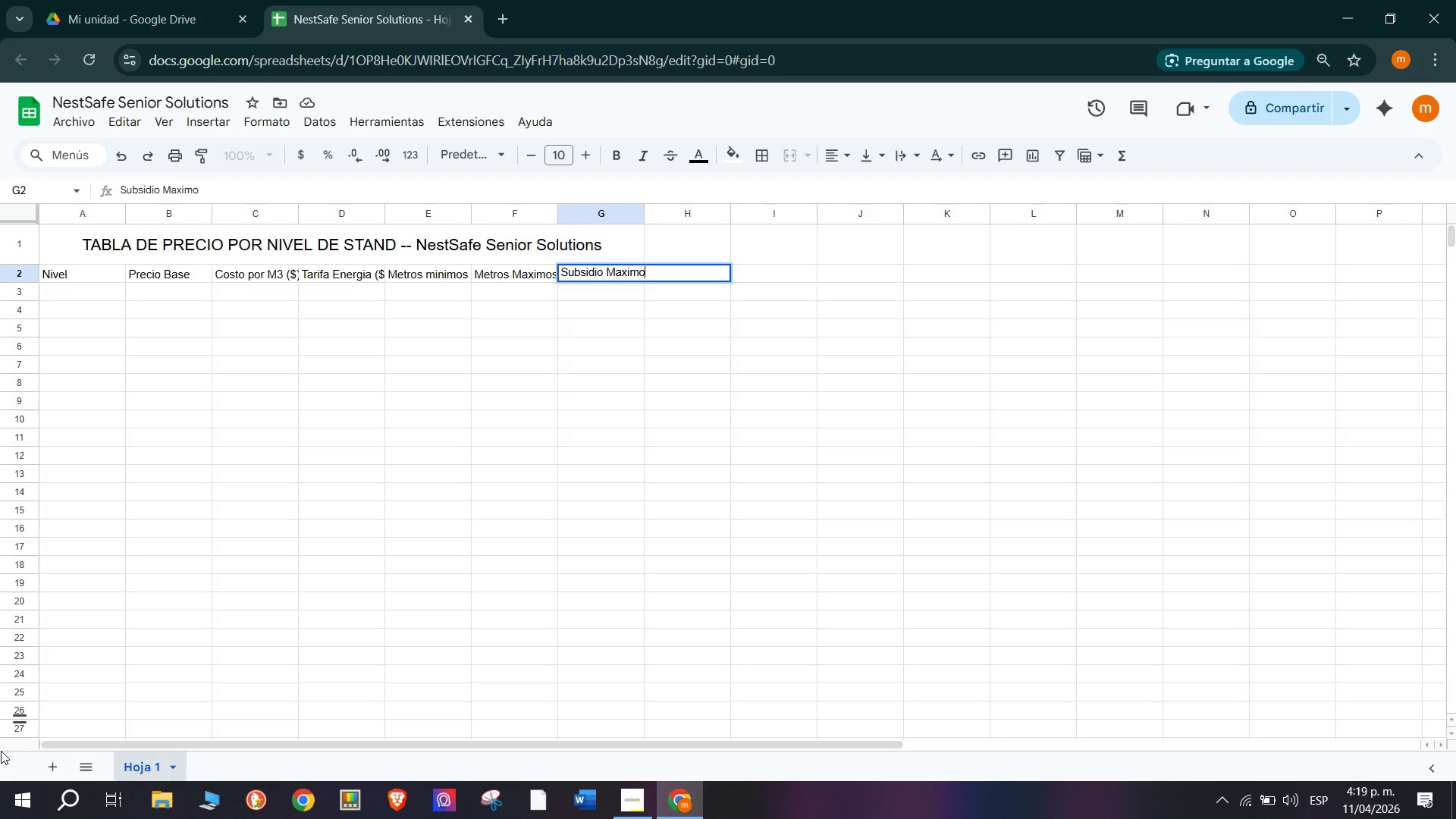 
wait(27.42)
 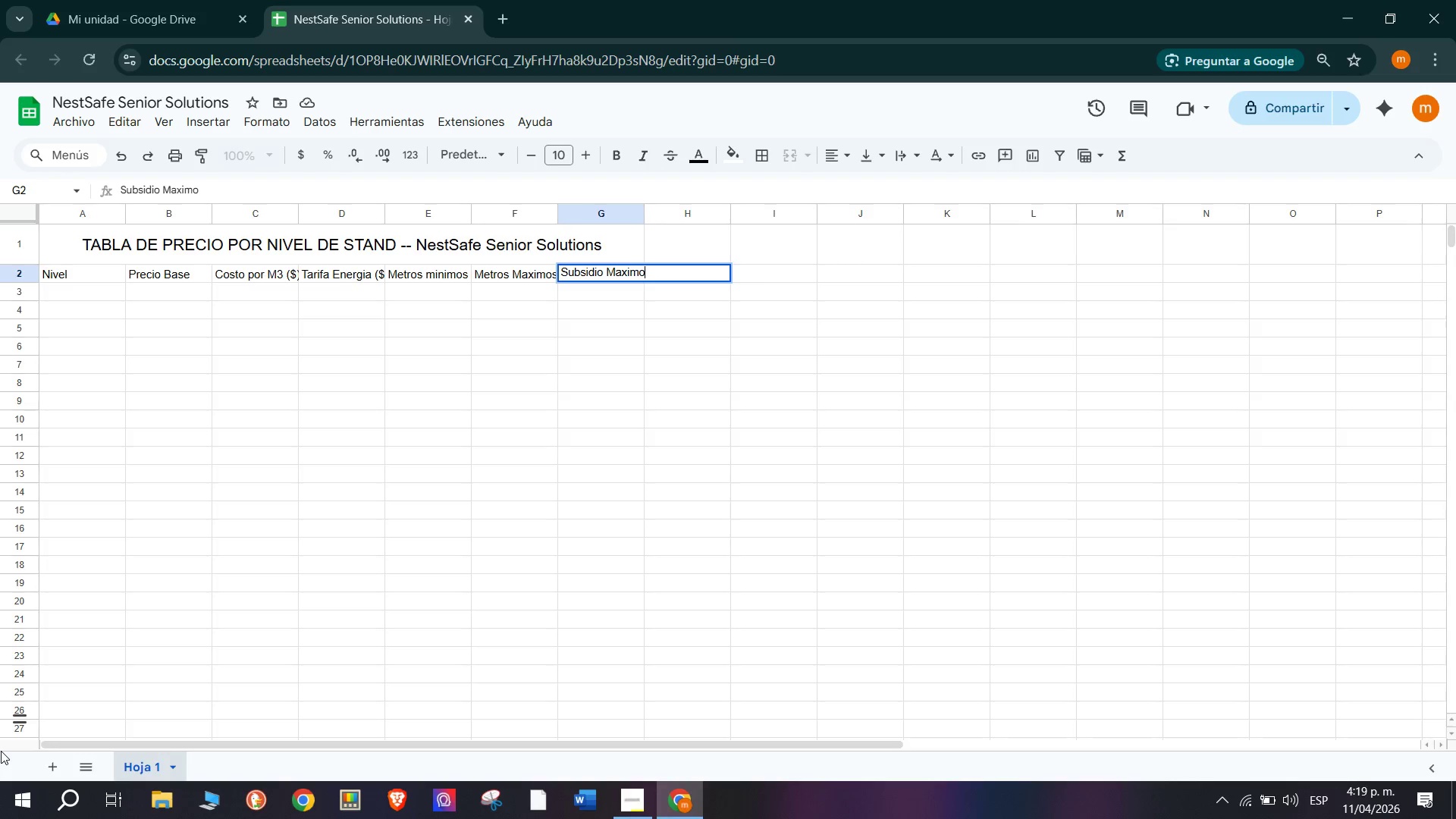 
left_click_drag(start_coordinate=[646, 213], to_coordinate=[667, 213])
 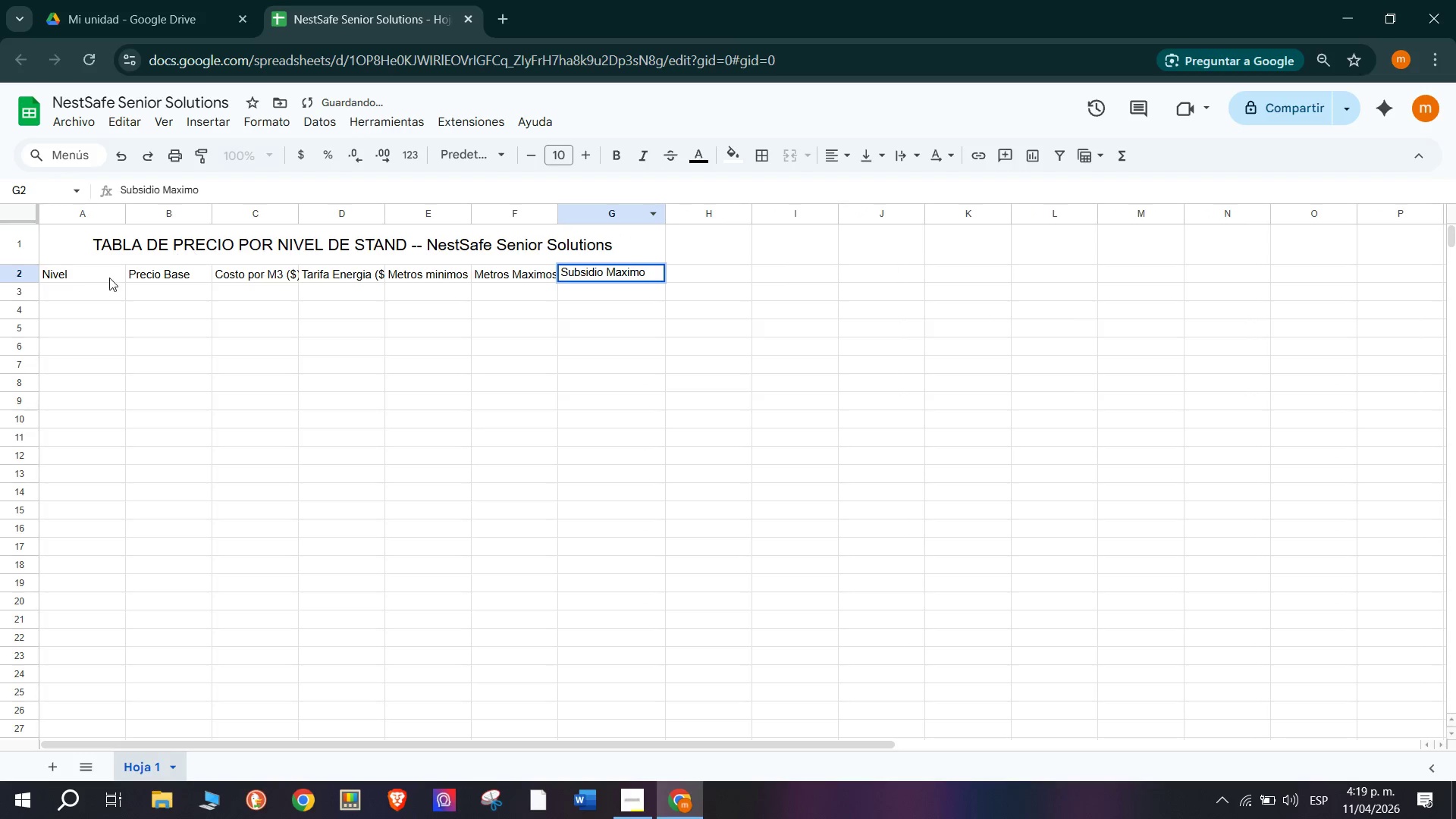 
left_click([80, 292])
 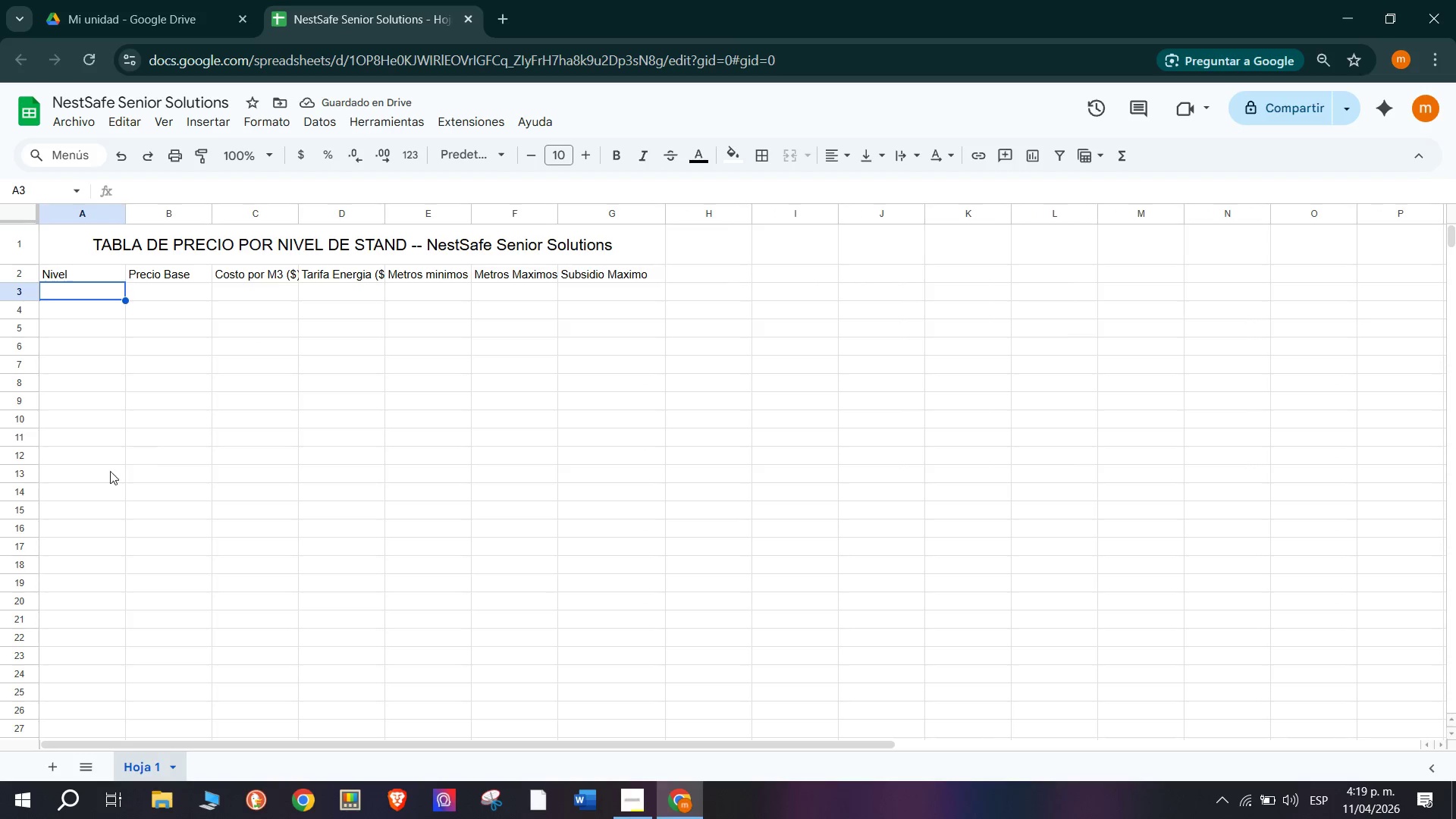 
wait(9.11)
 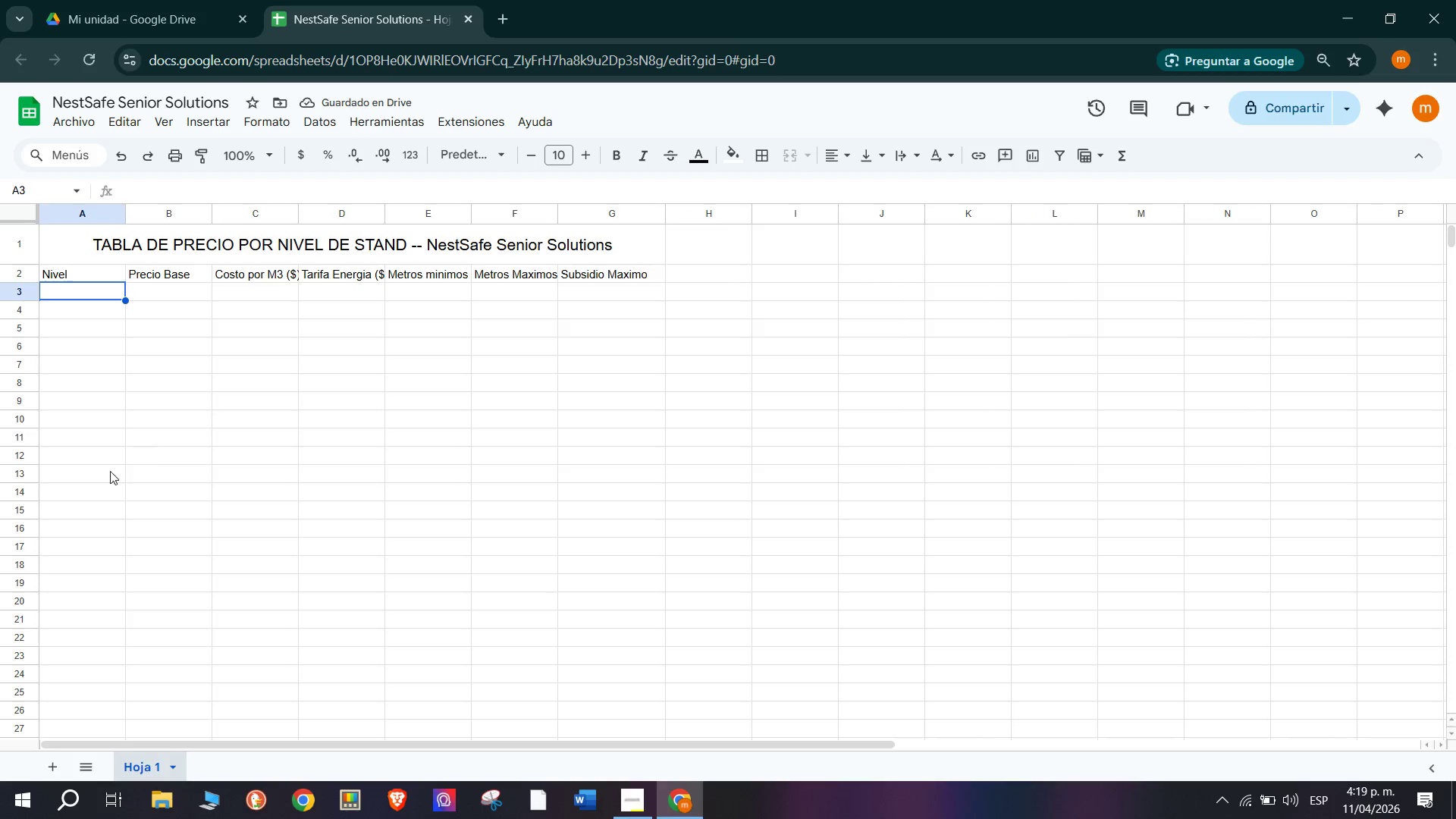 
type(Oro)
 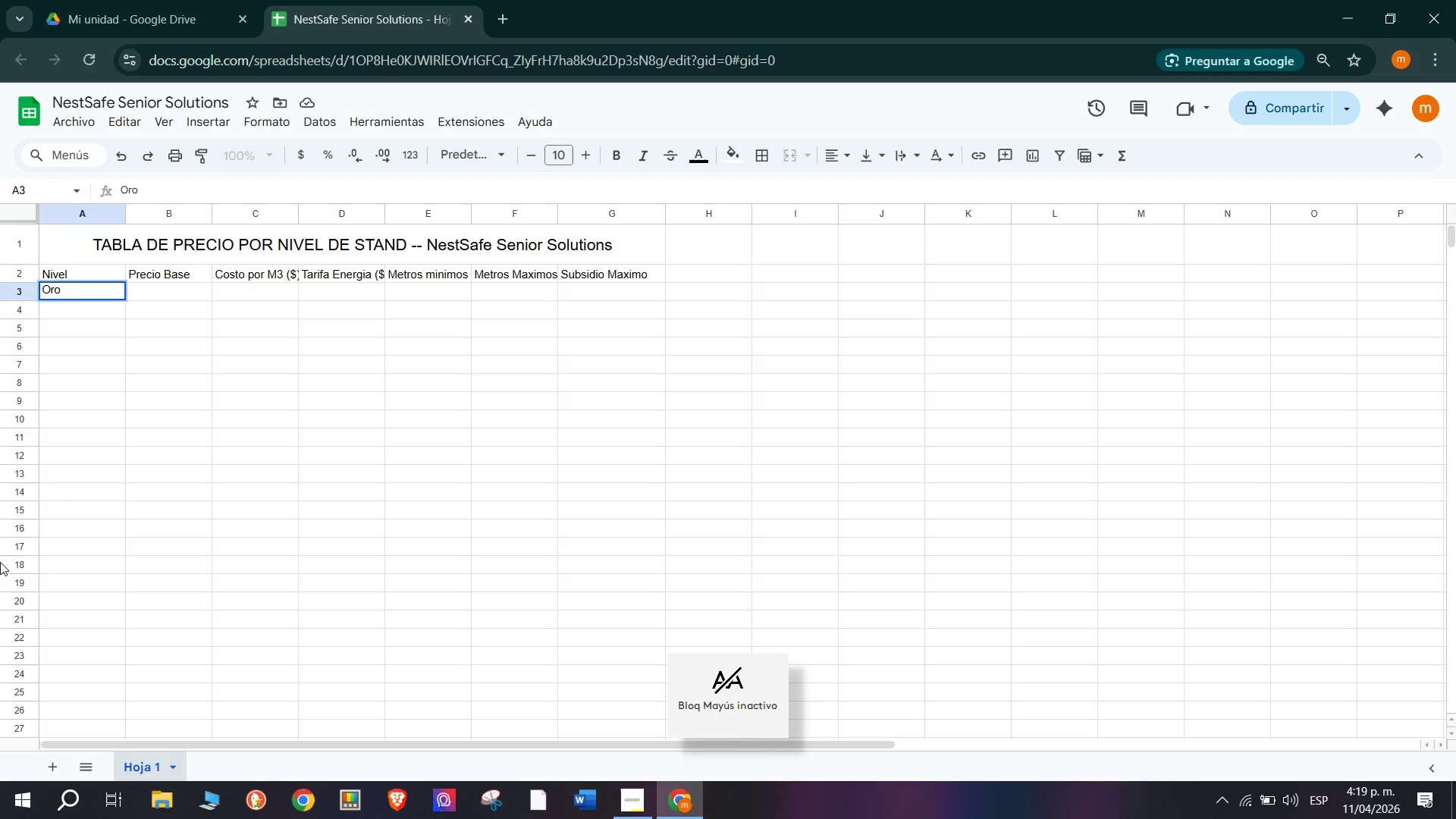 
key(Enter)
 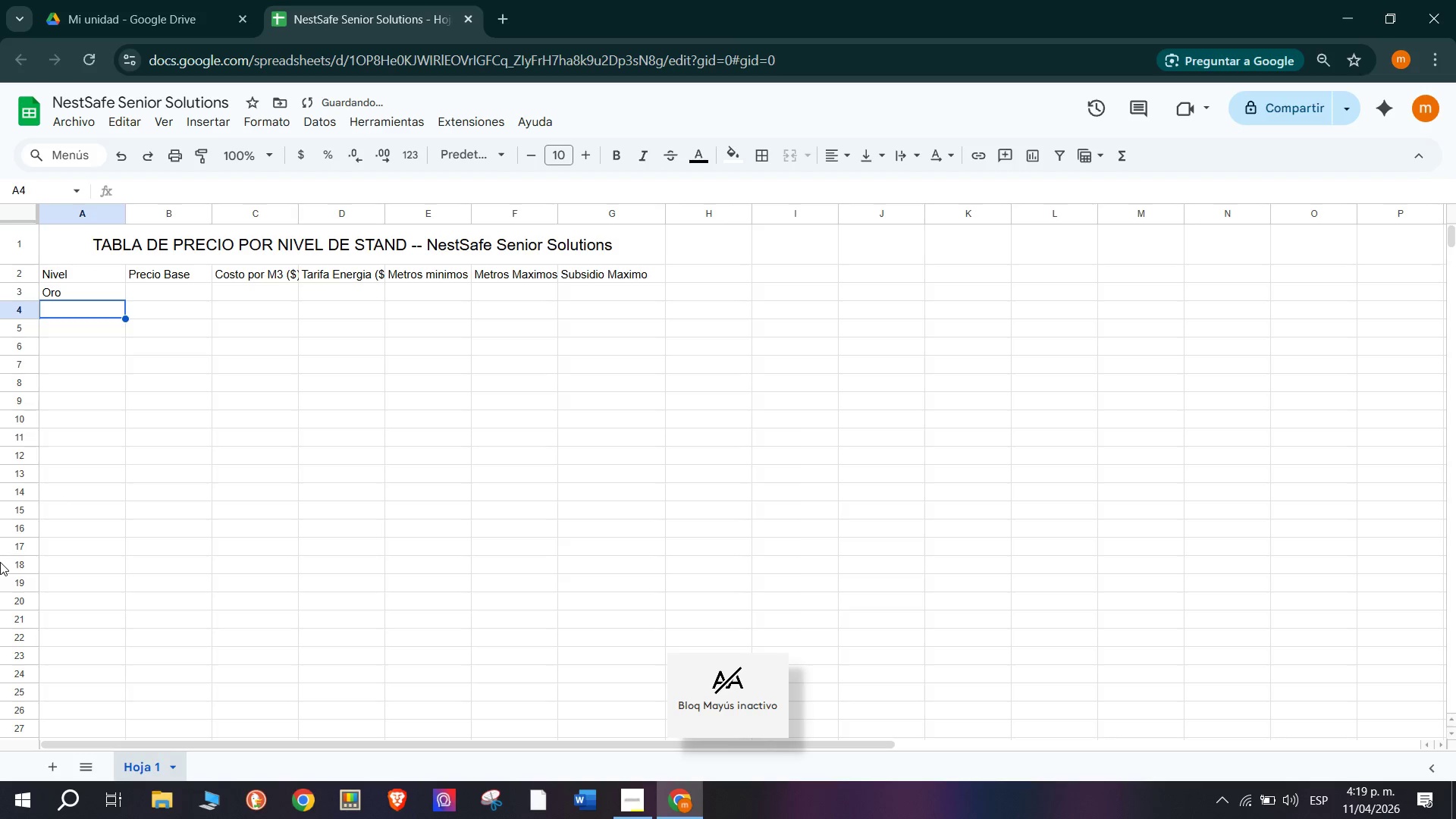 
type(Plata)
 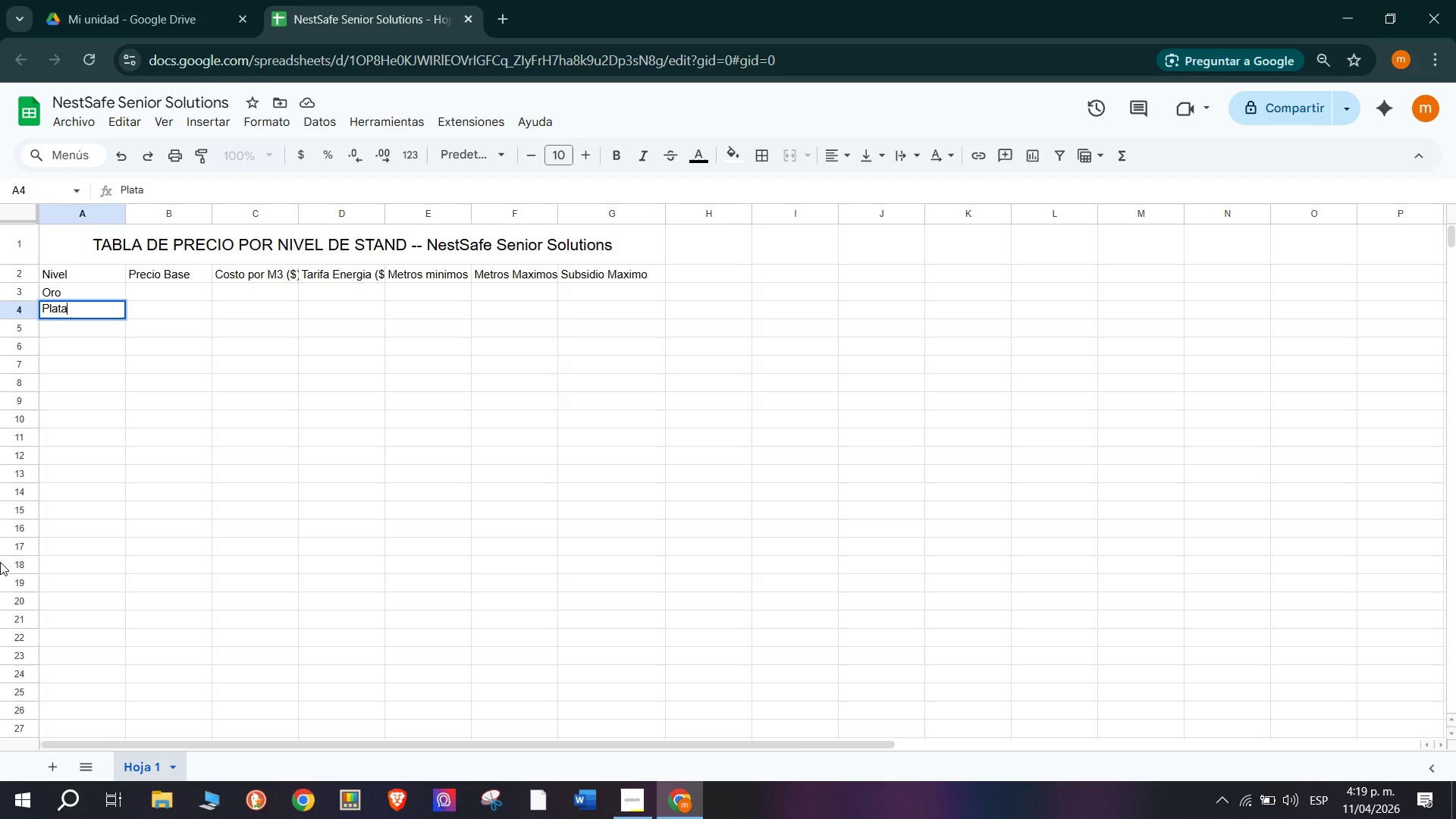 
key(Enter)
 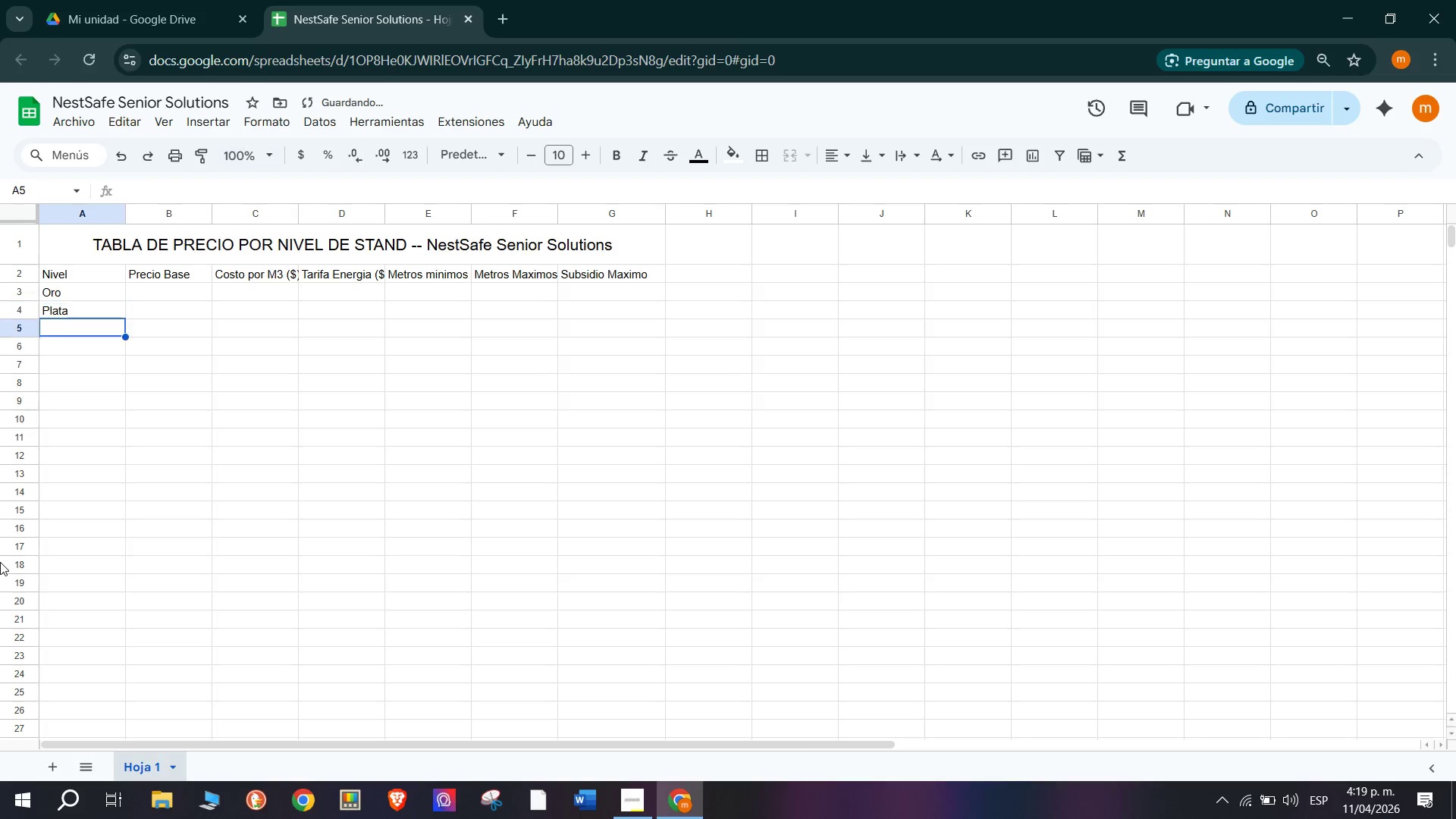 
type(Bronce)
 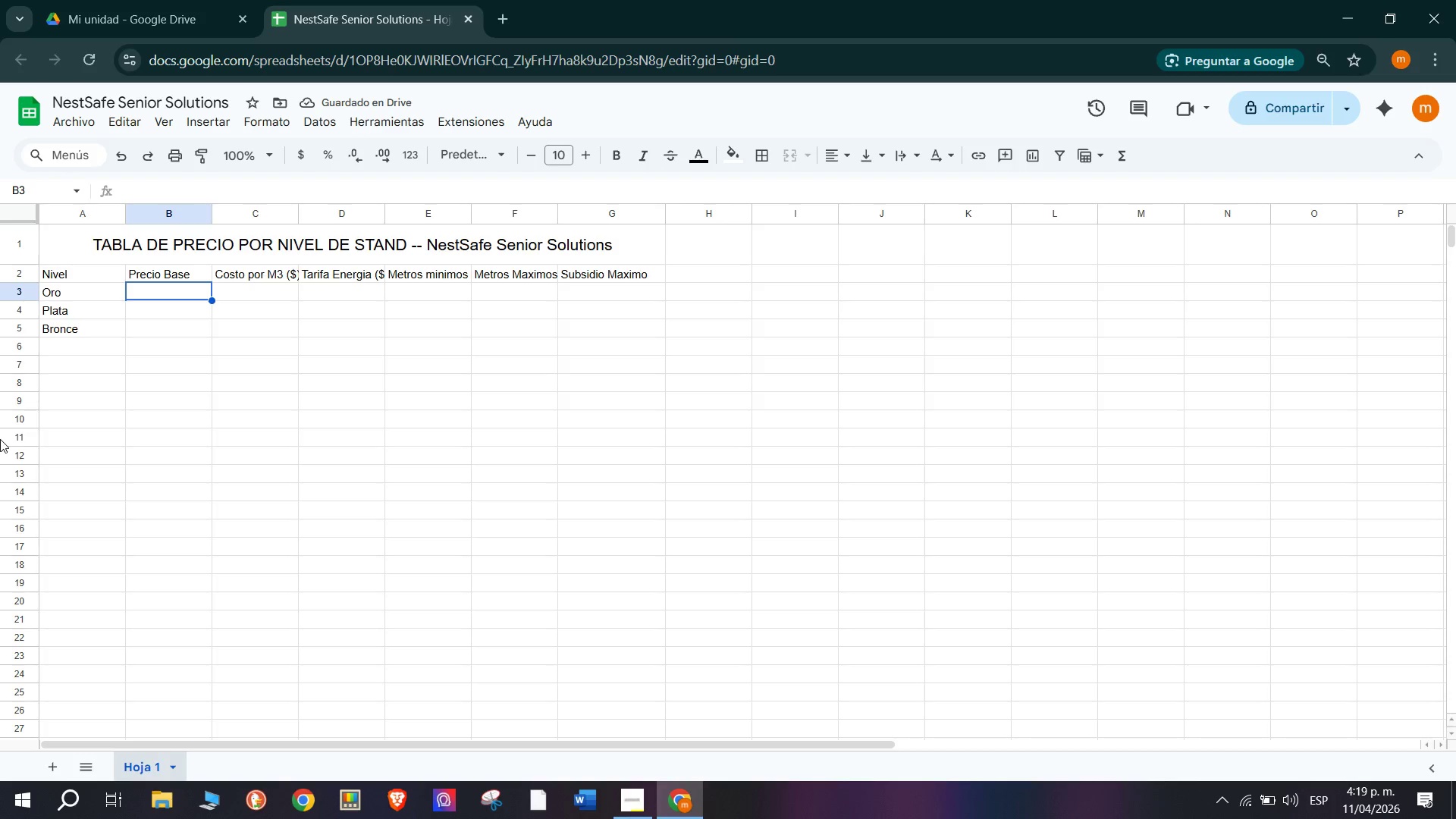 
wait(13.66)
 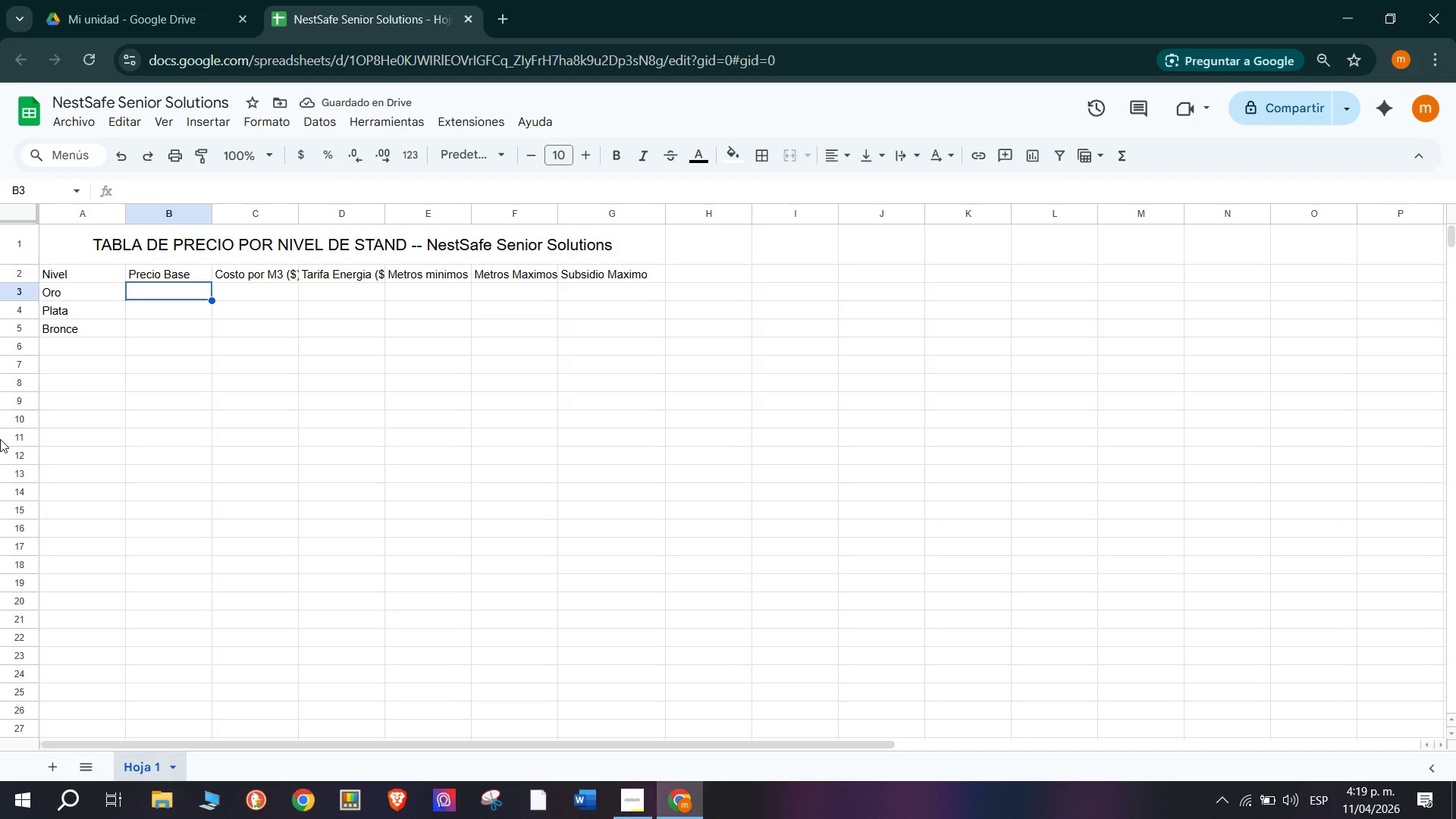 
type(35900)
key(Backspace)
key(Backspace)
key(Backspace)
type(00)
 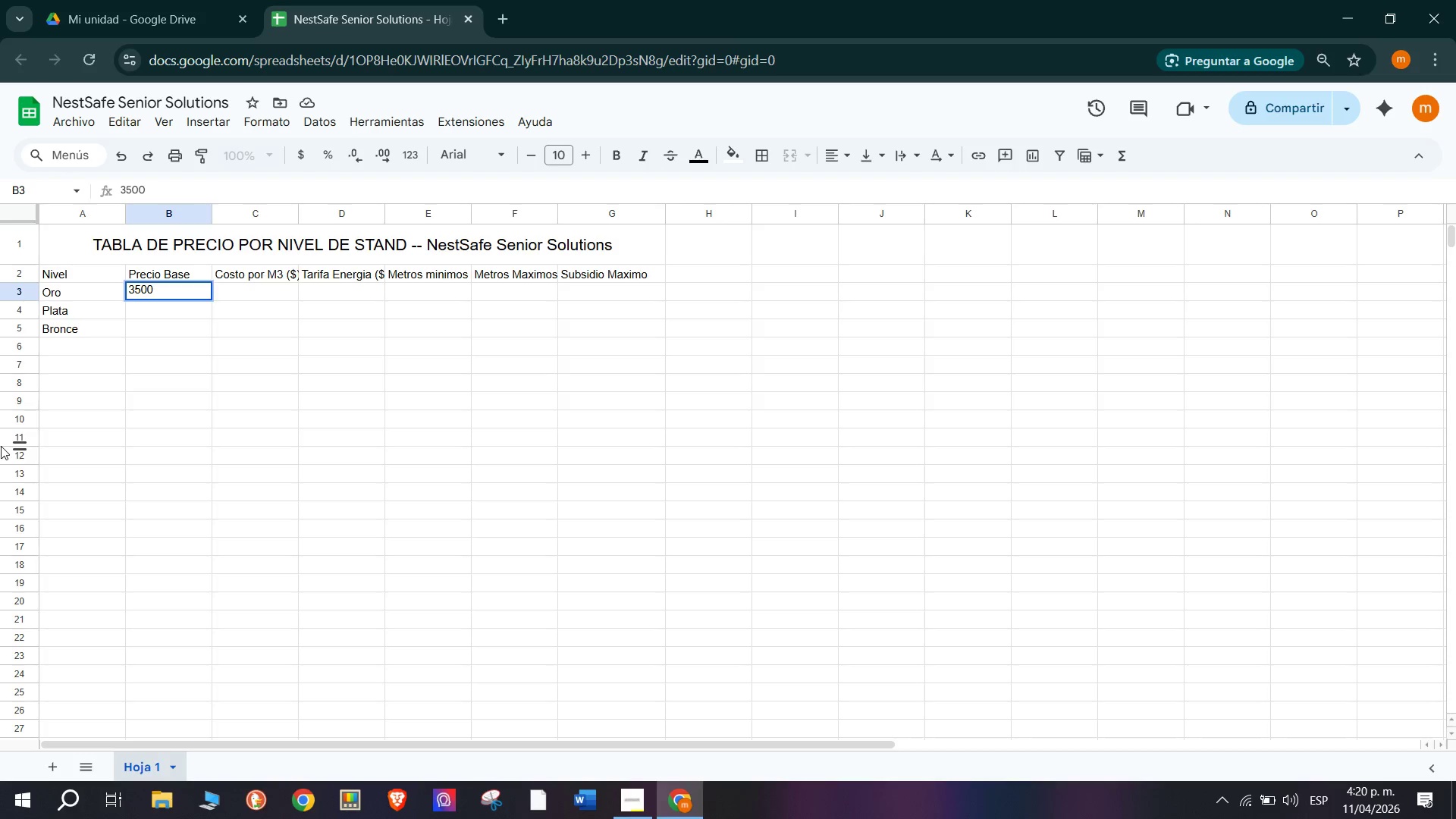 
key(Enter)
 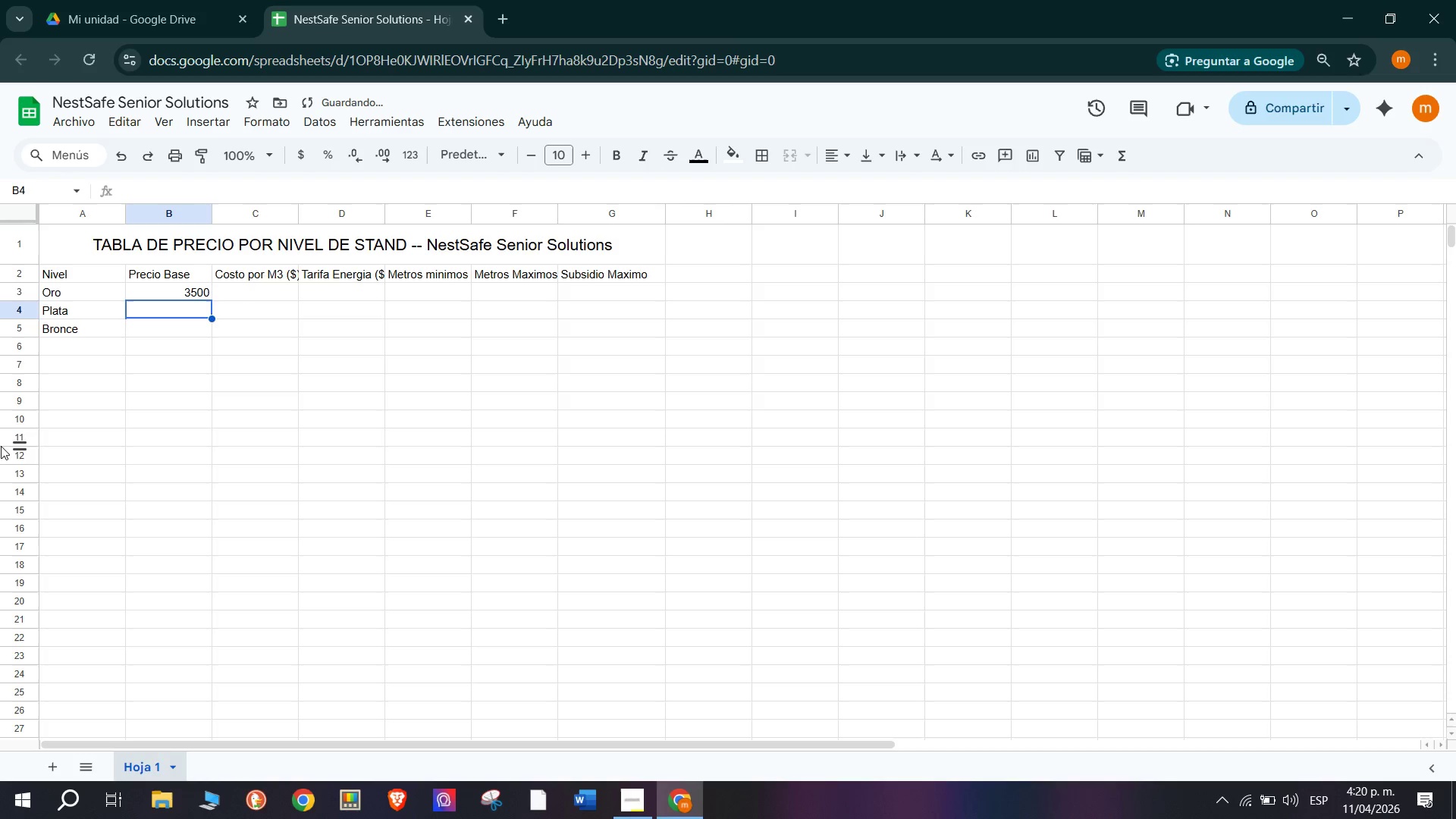 
type(2000)
 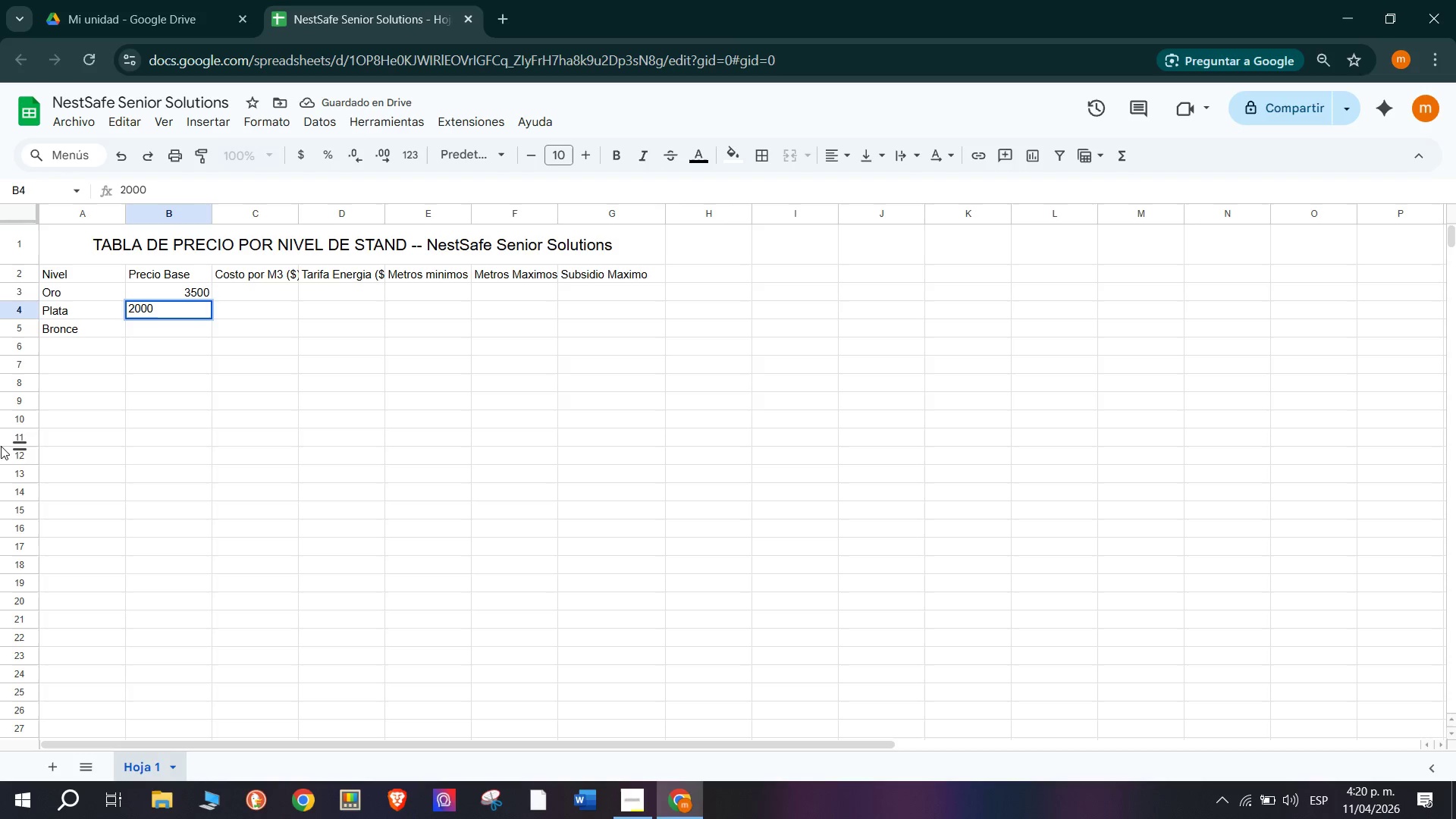 
key(Enter)
 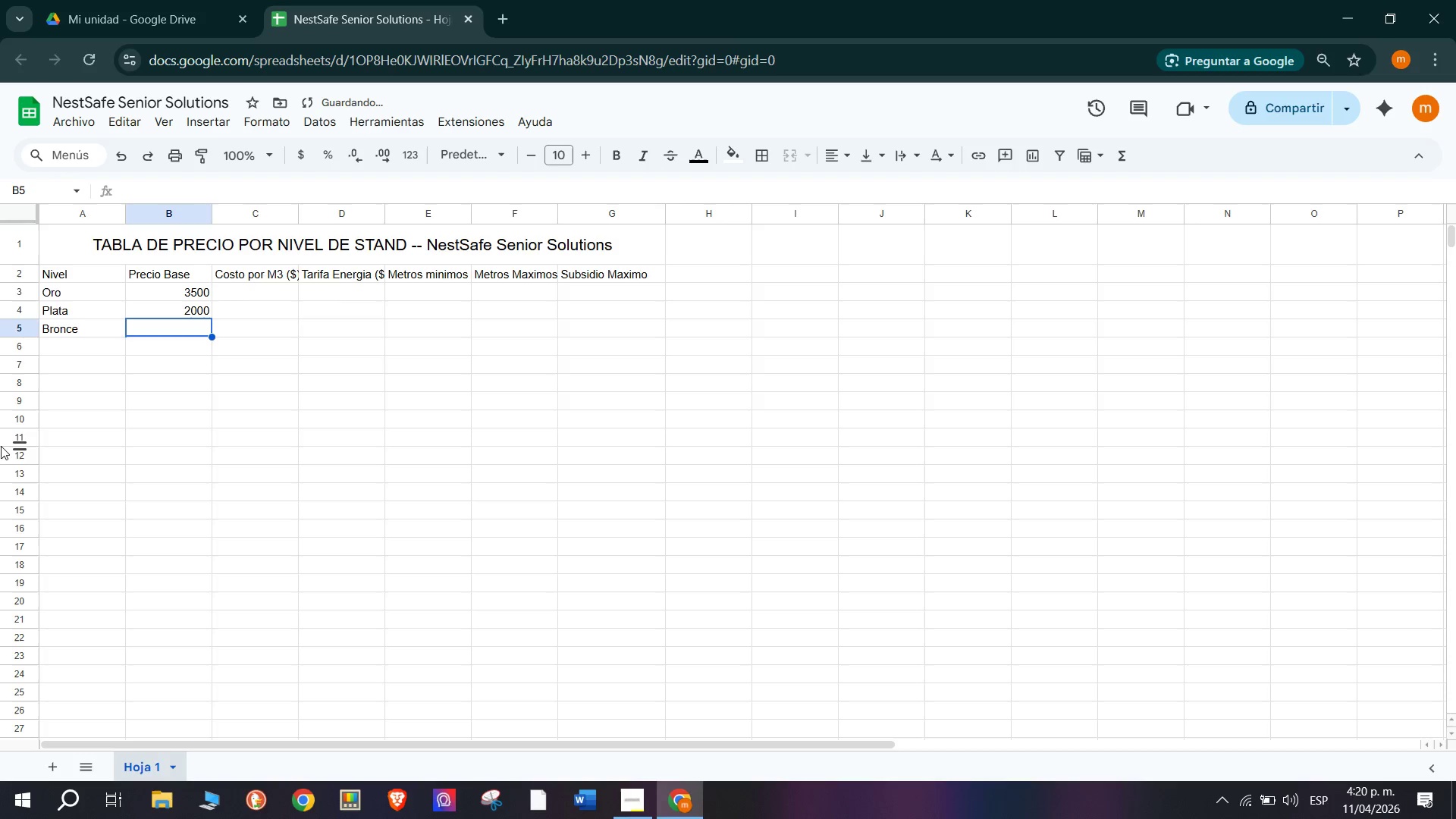 
type(1000)
 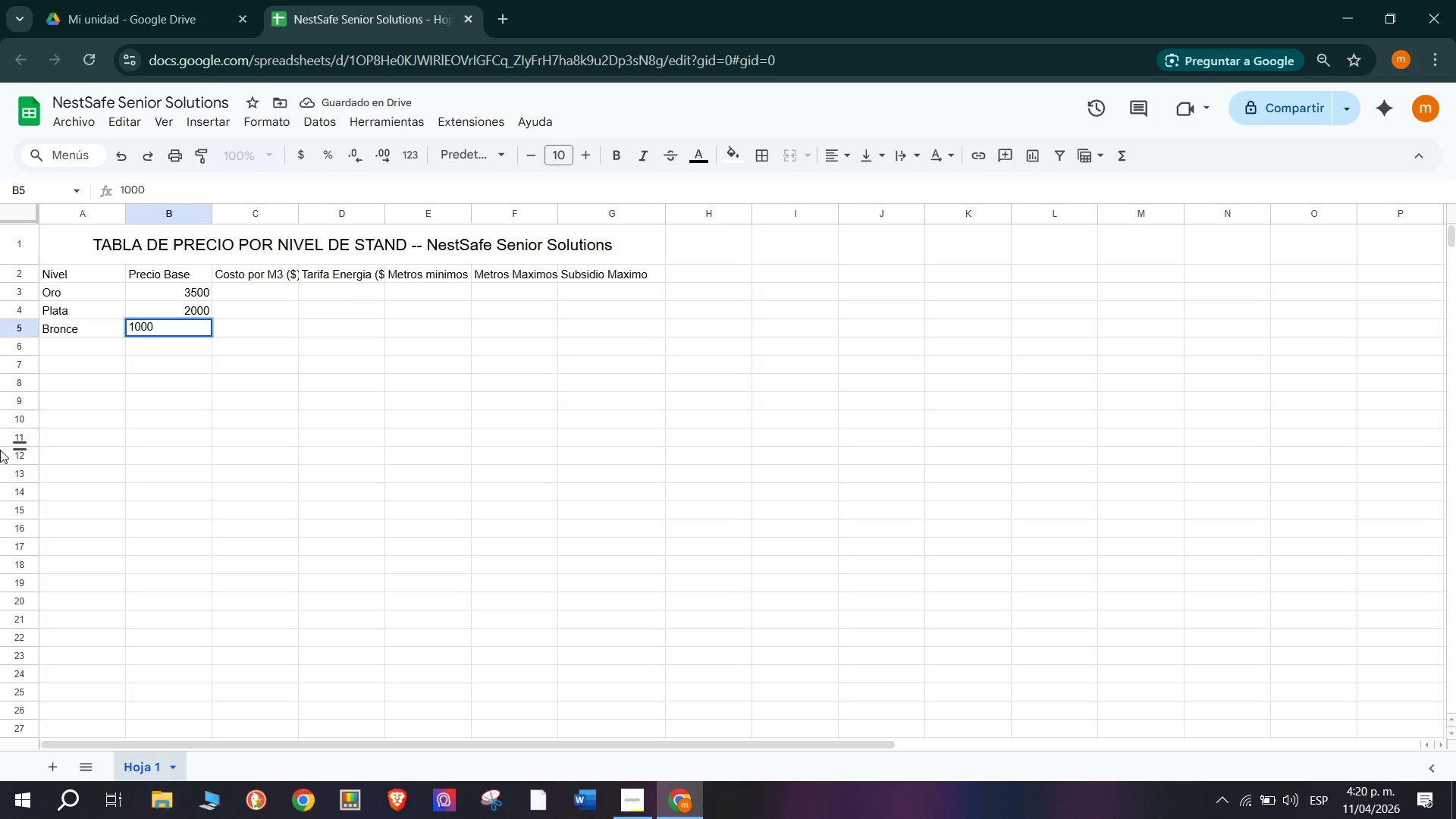 
key(Enter)
 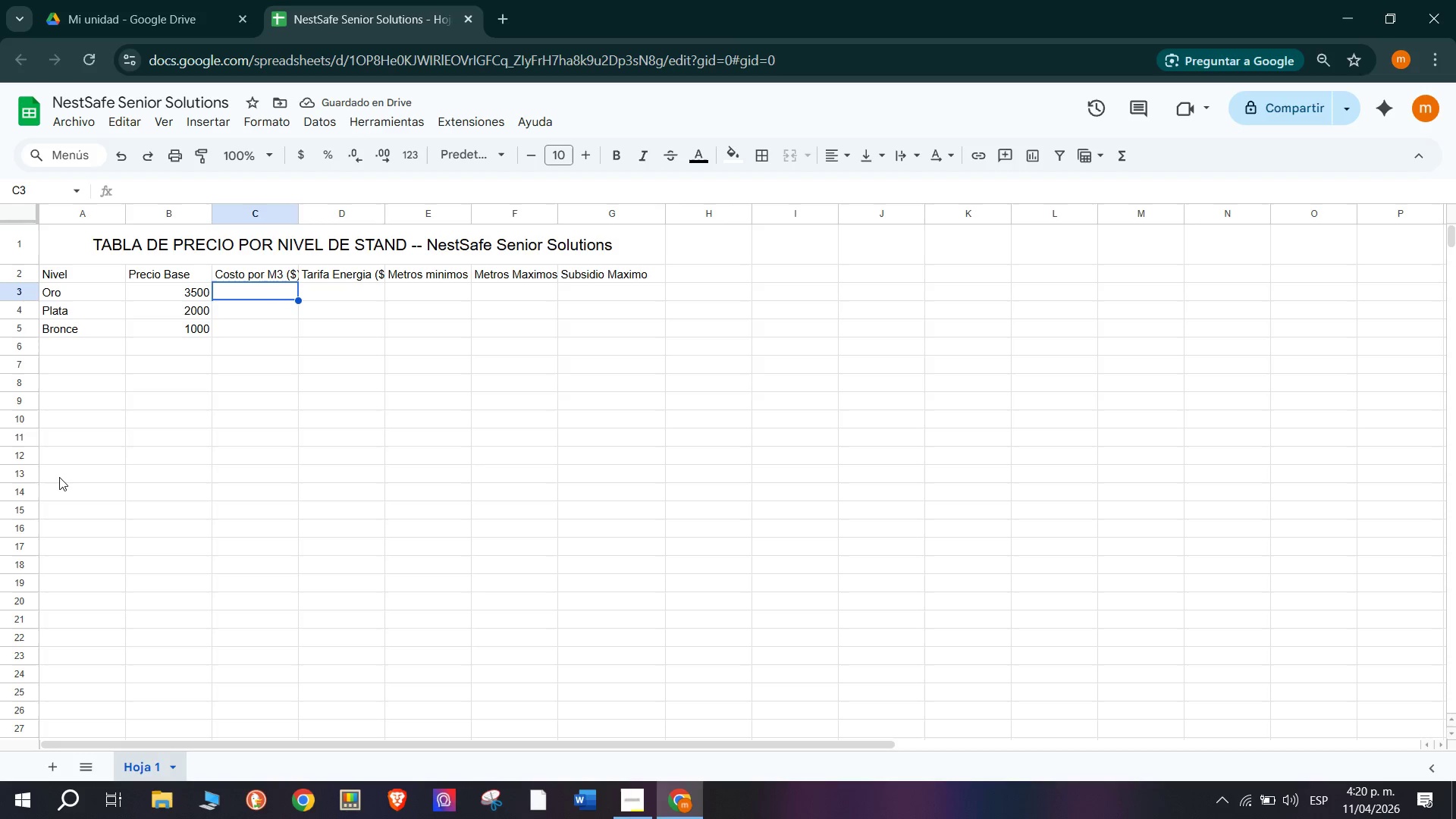 
wait(6.14)
 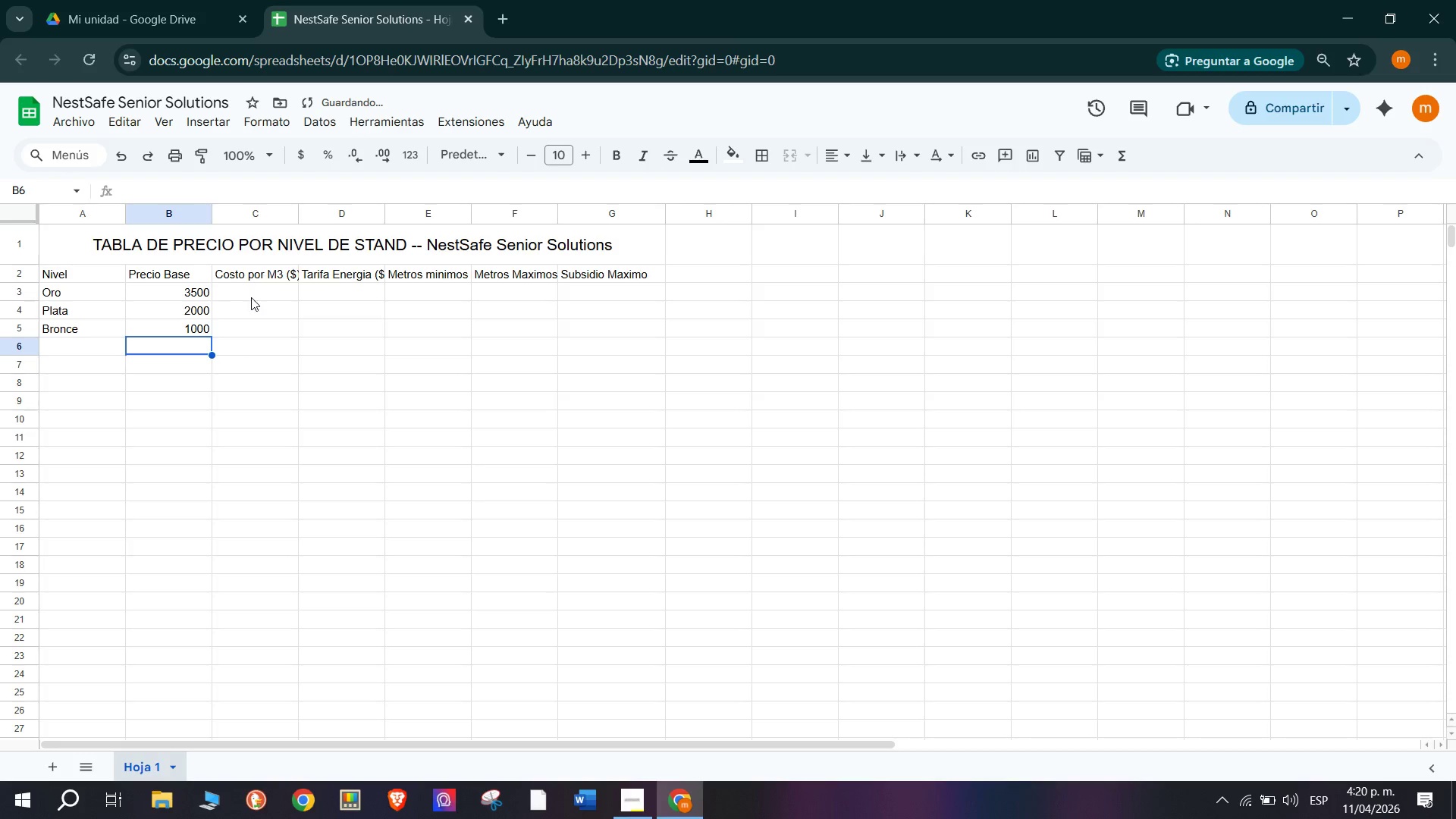 
type(45)
 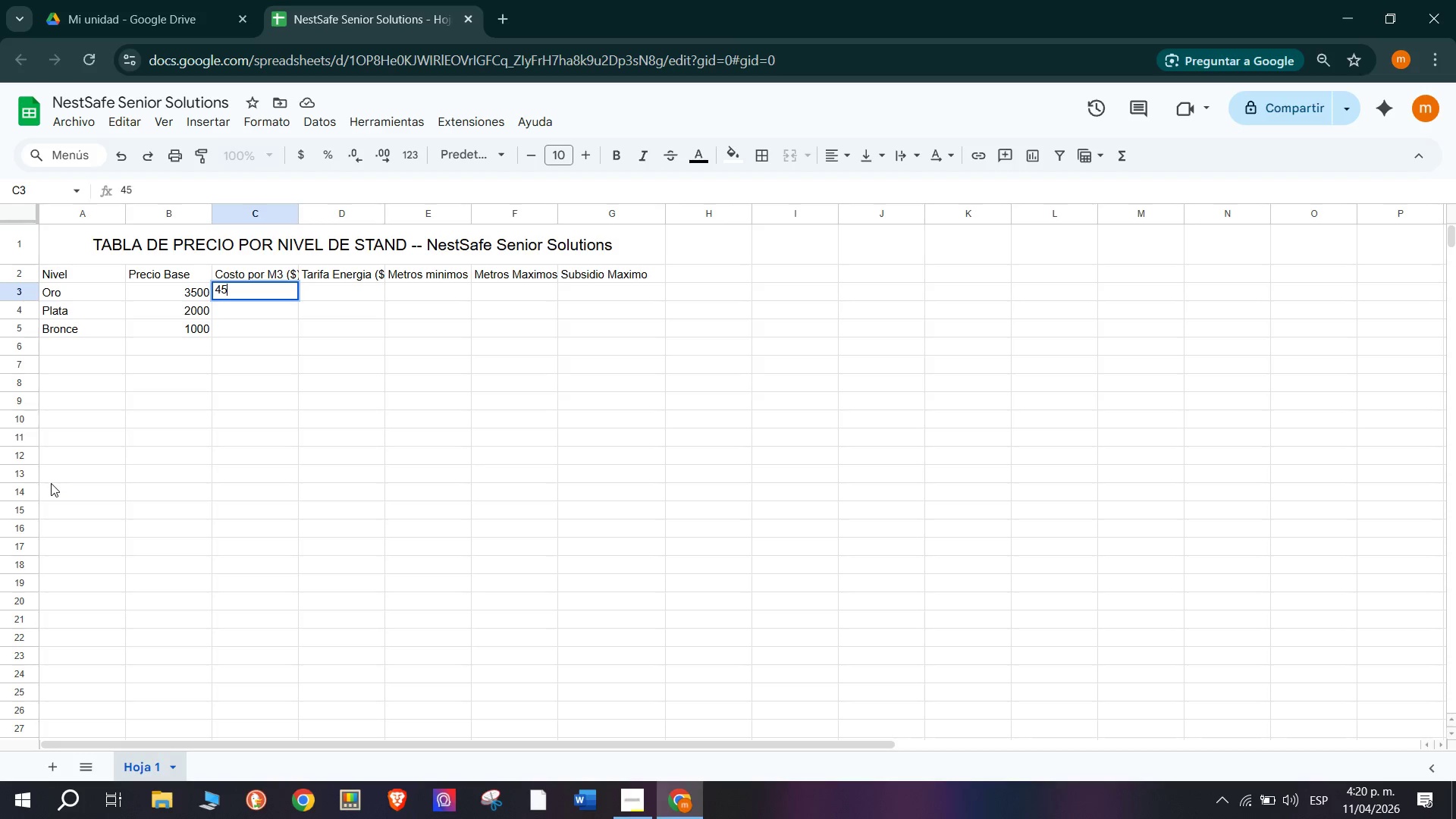 
key(Enter)
 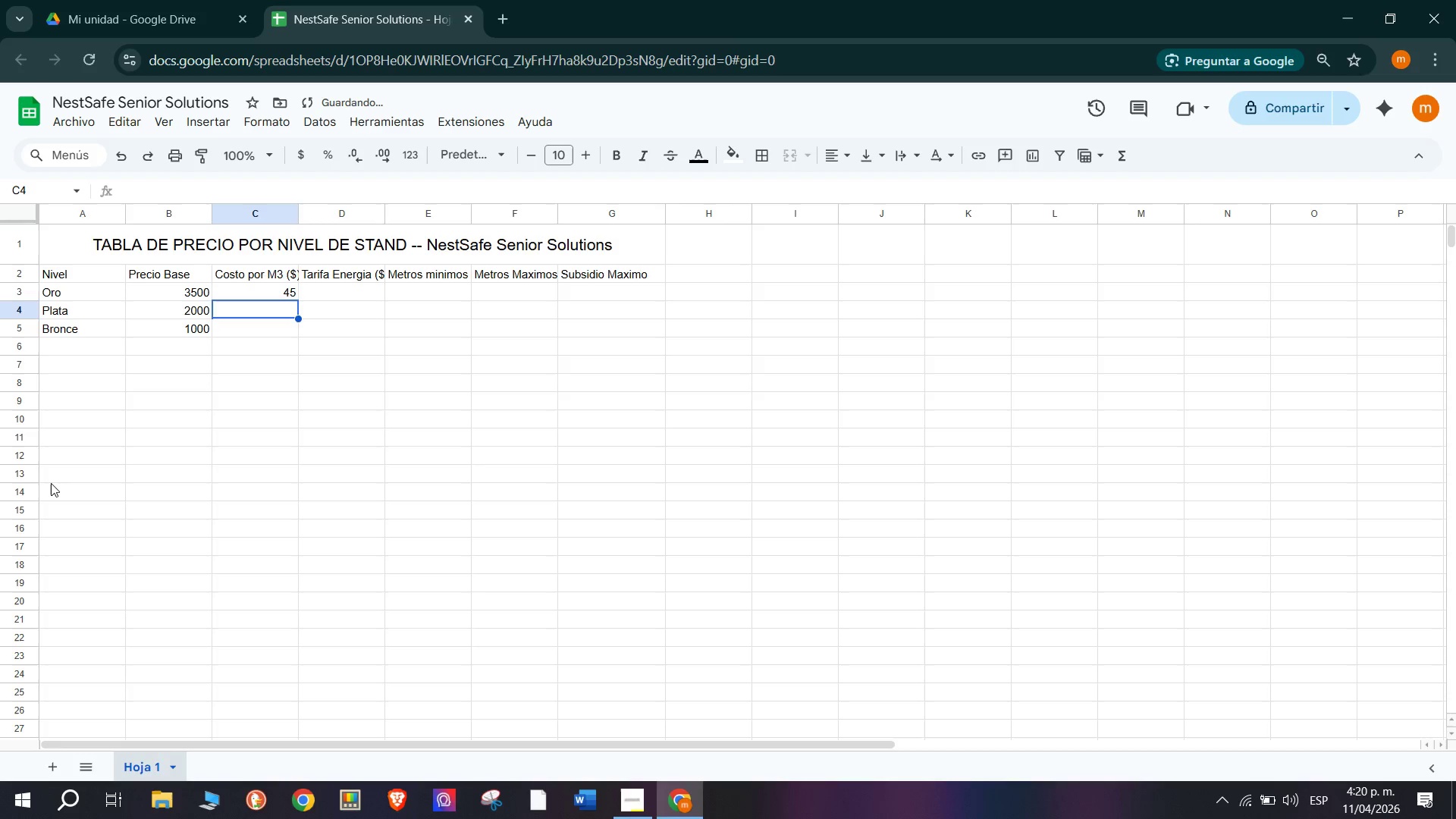 
type(30)
 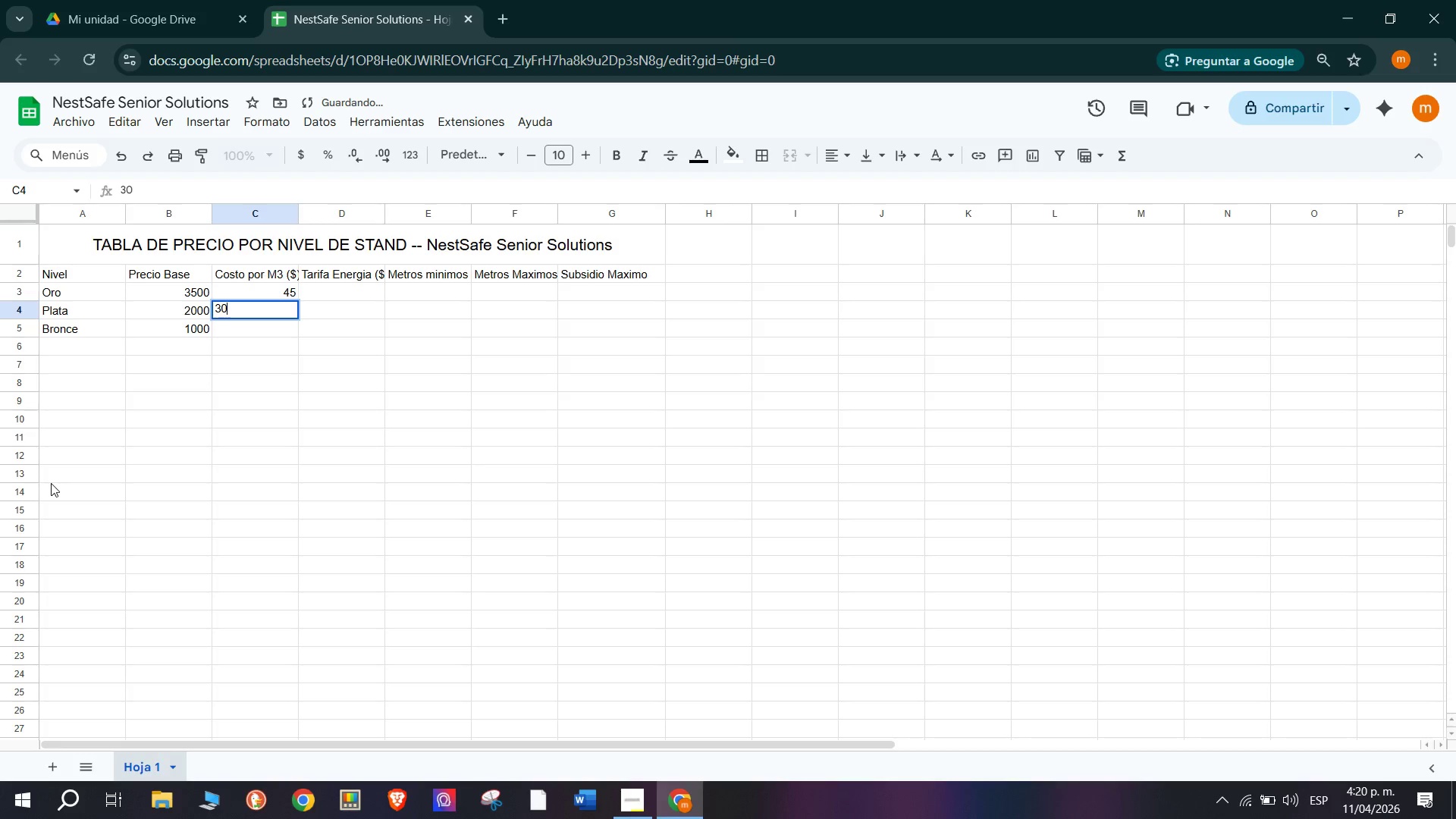 
key(Enter)
 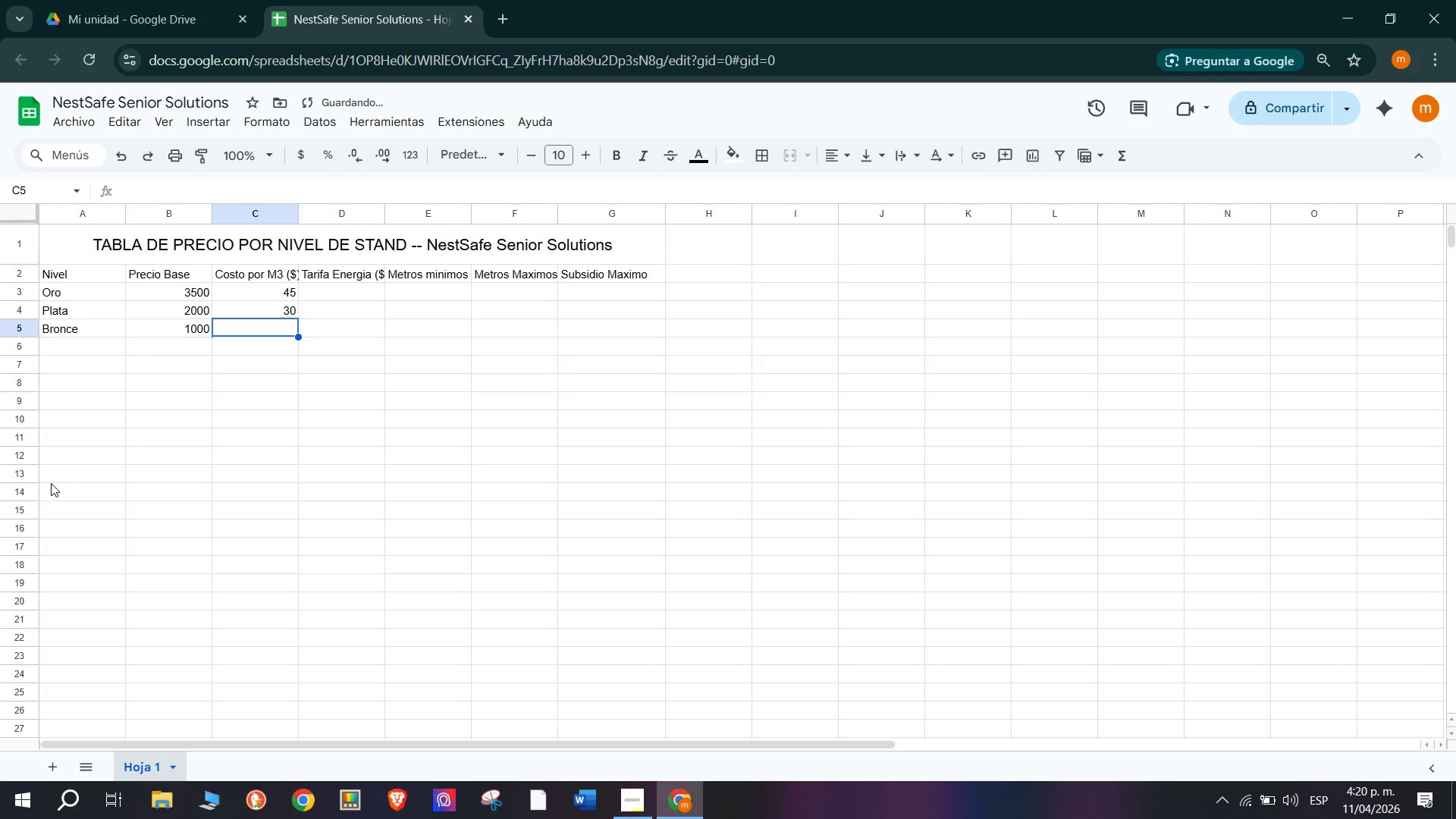 
type(20)
 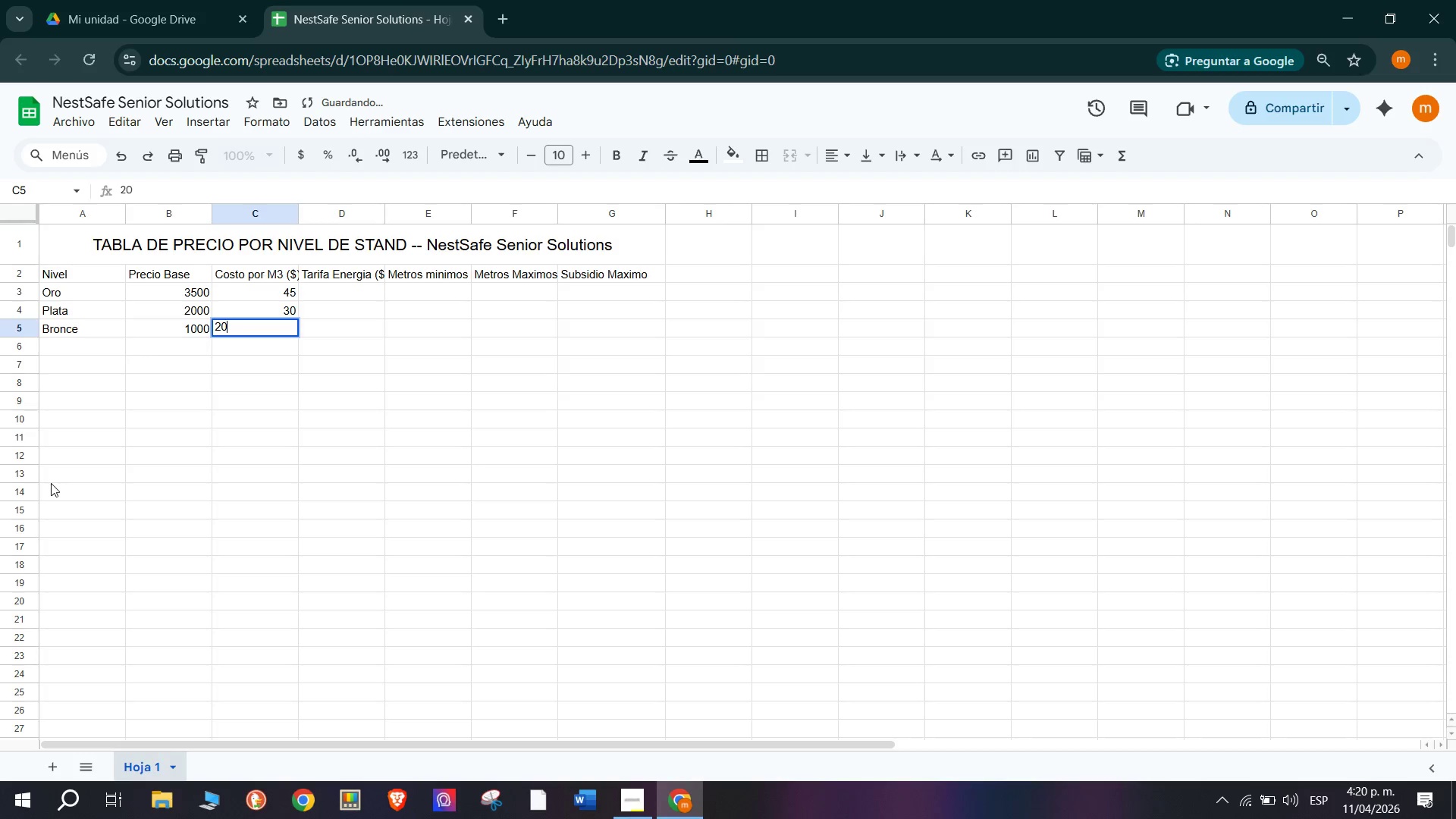 
key(Enter)
 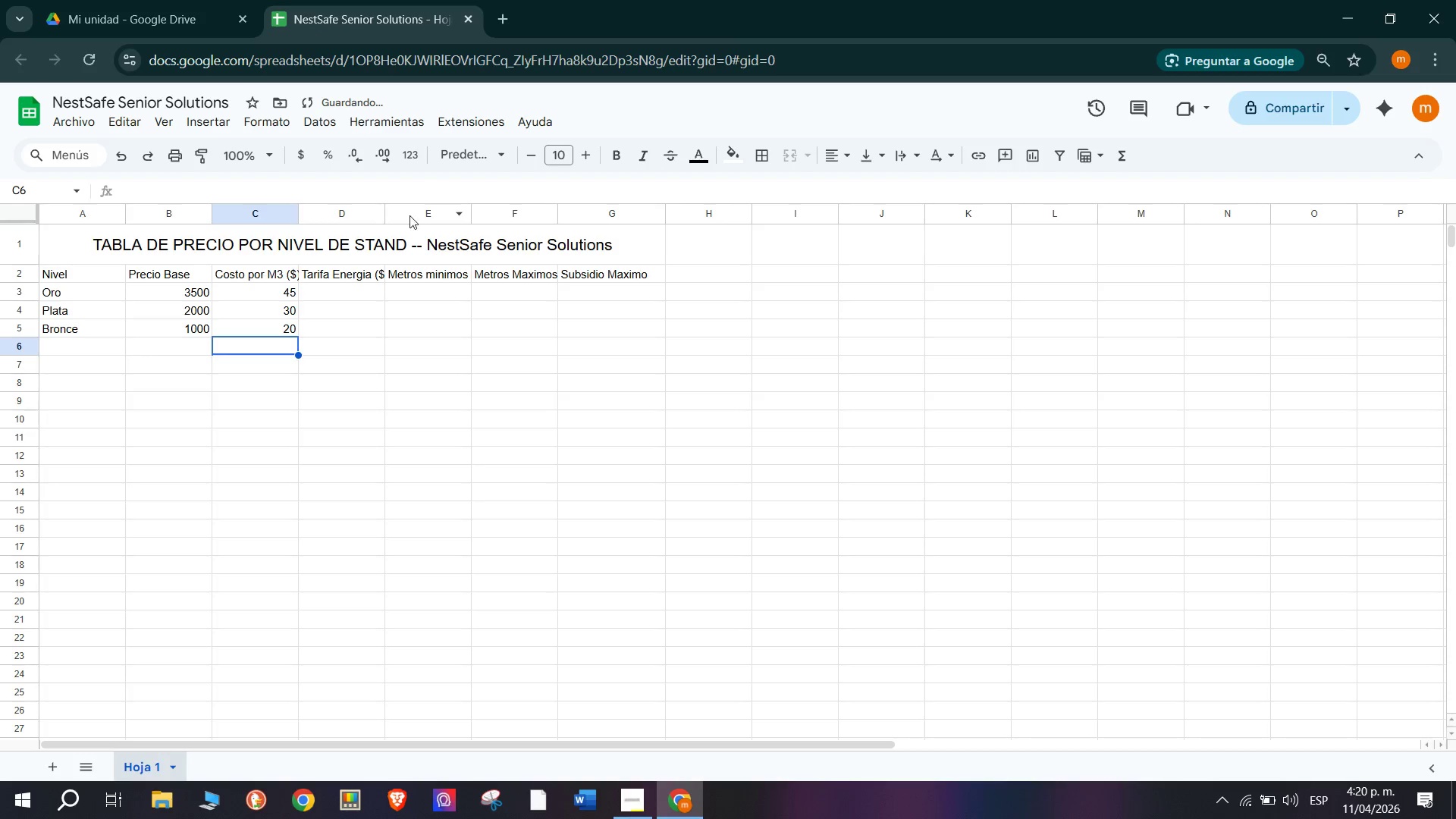 
left_click_drag(start_coordinate=[383, 216], to_coordinate=[398, 215])
 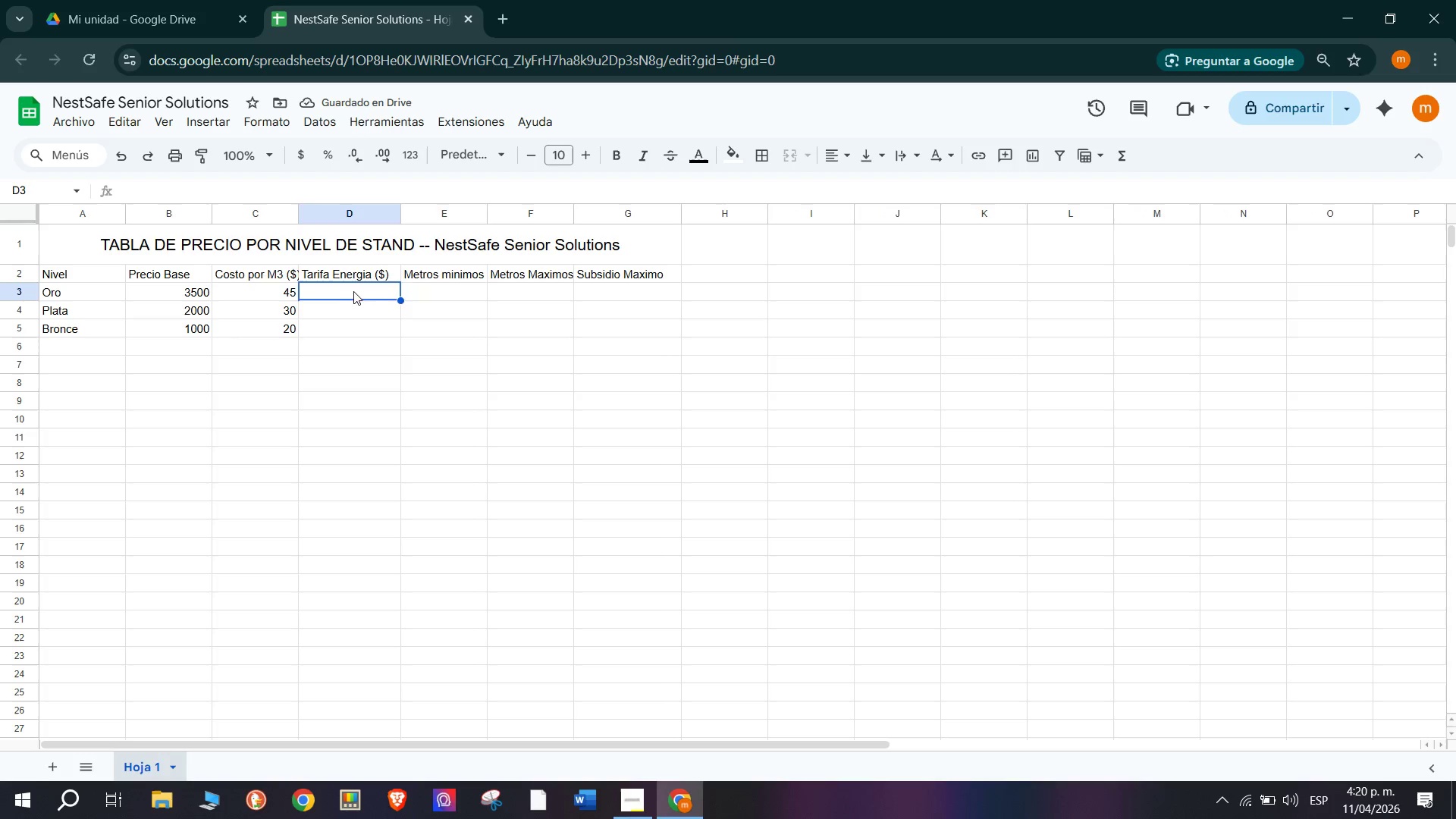 
wait(8.44)
 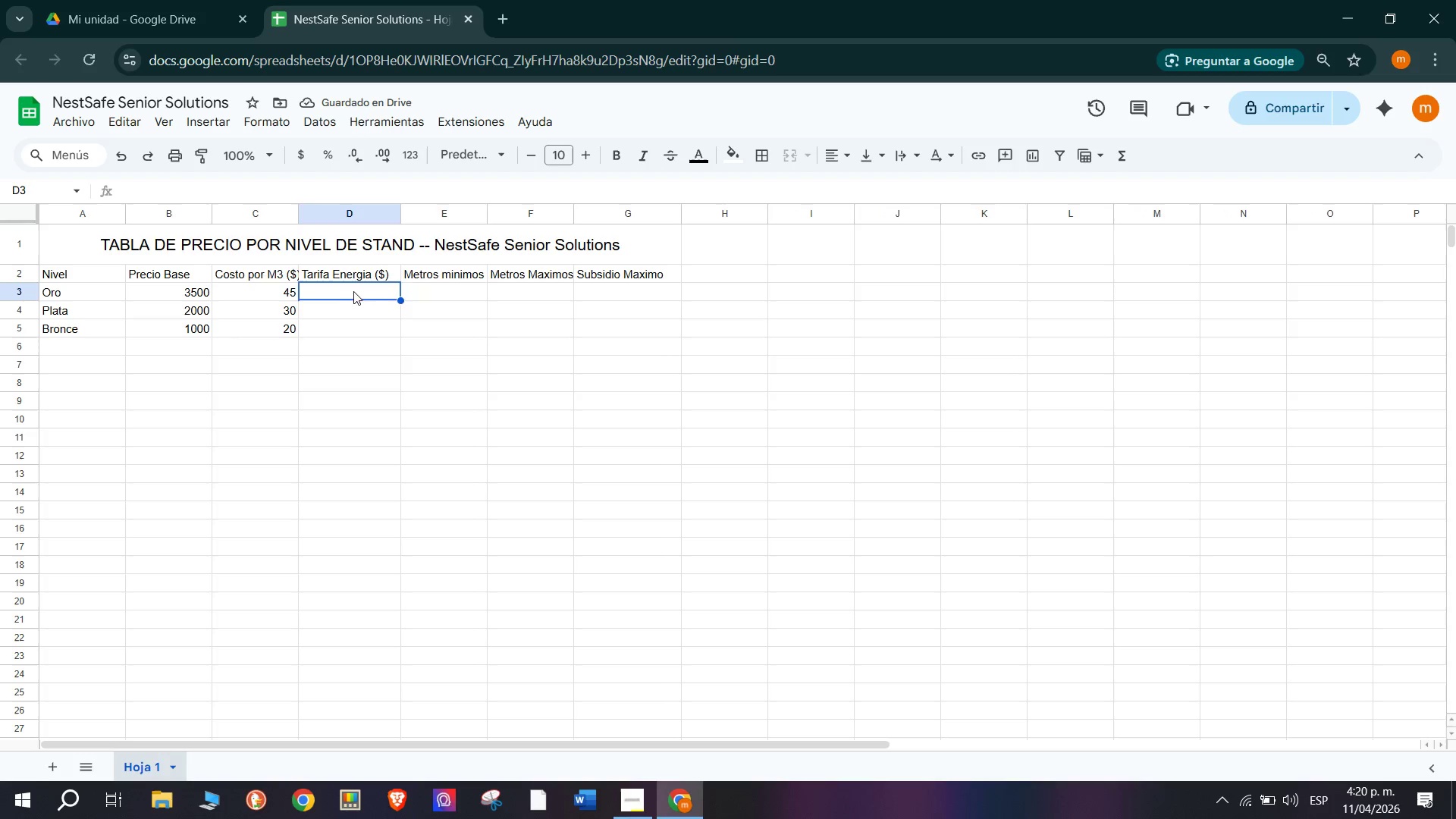 
type(200)
 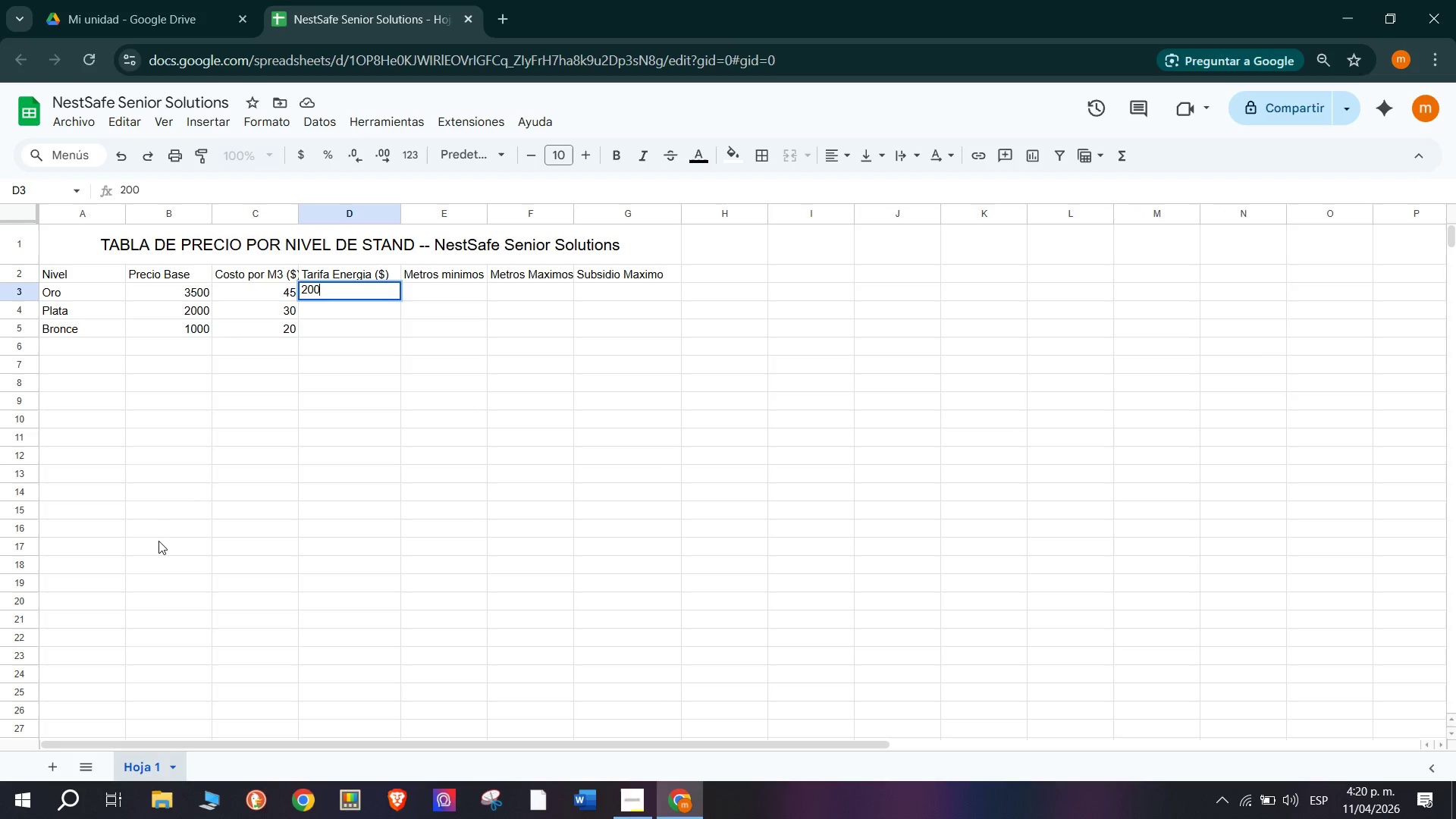 
key(Enter)
 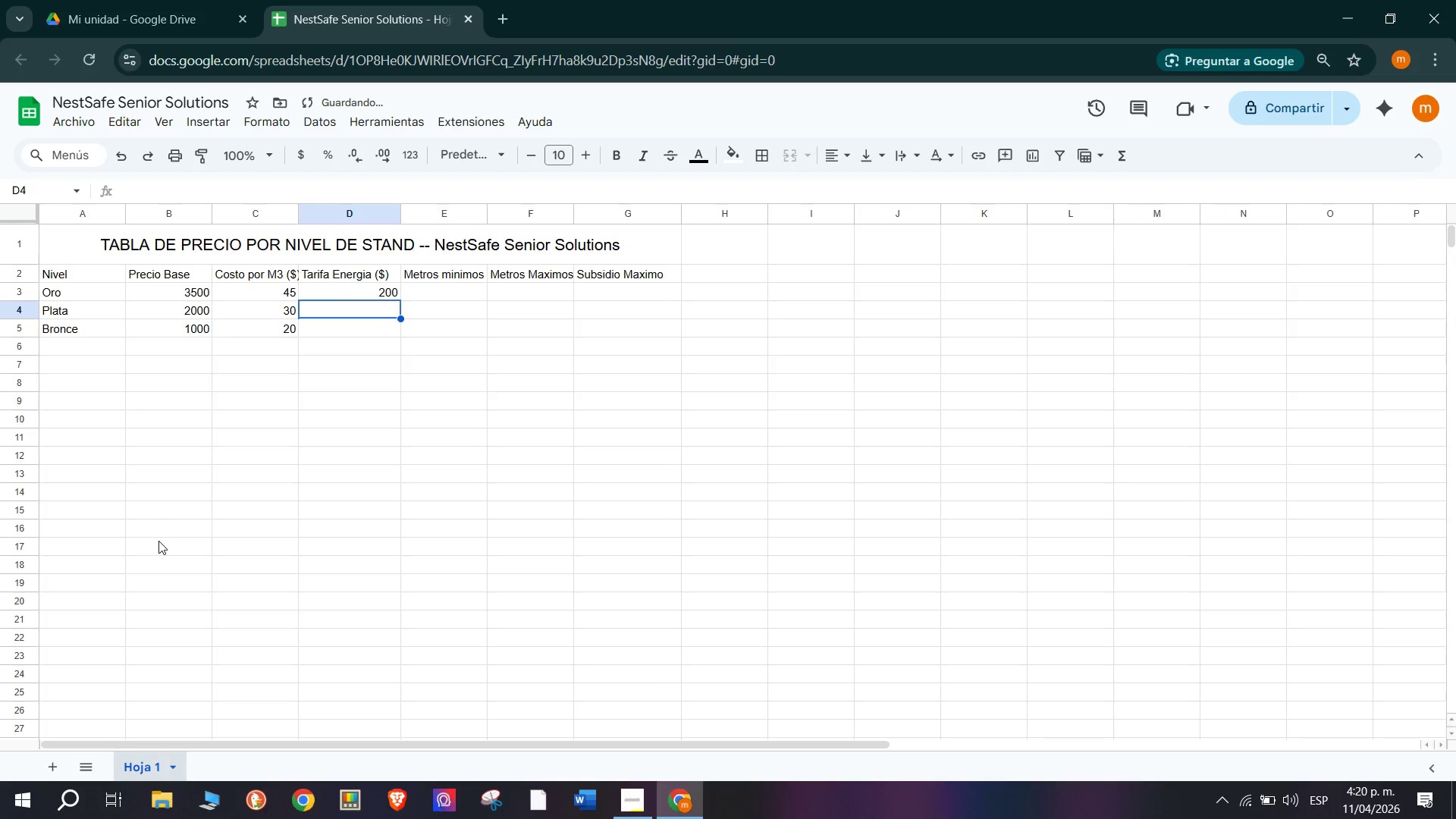 
type(120)
 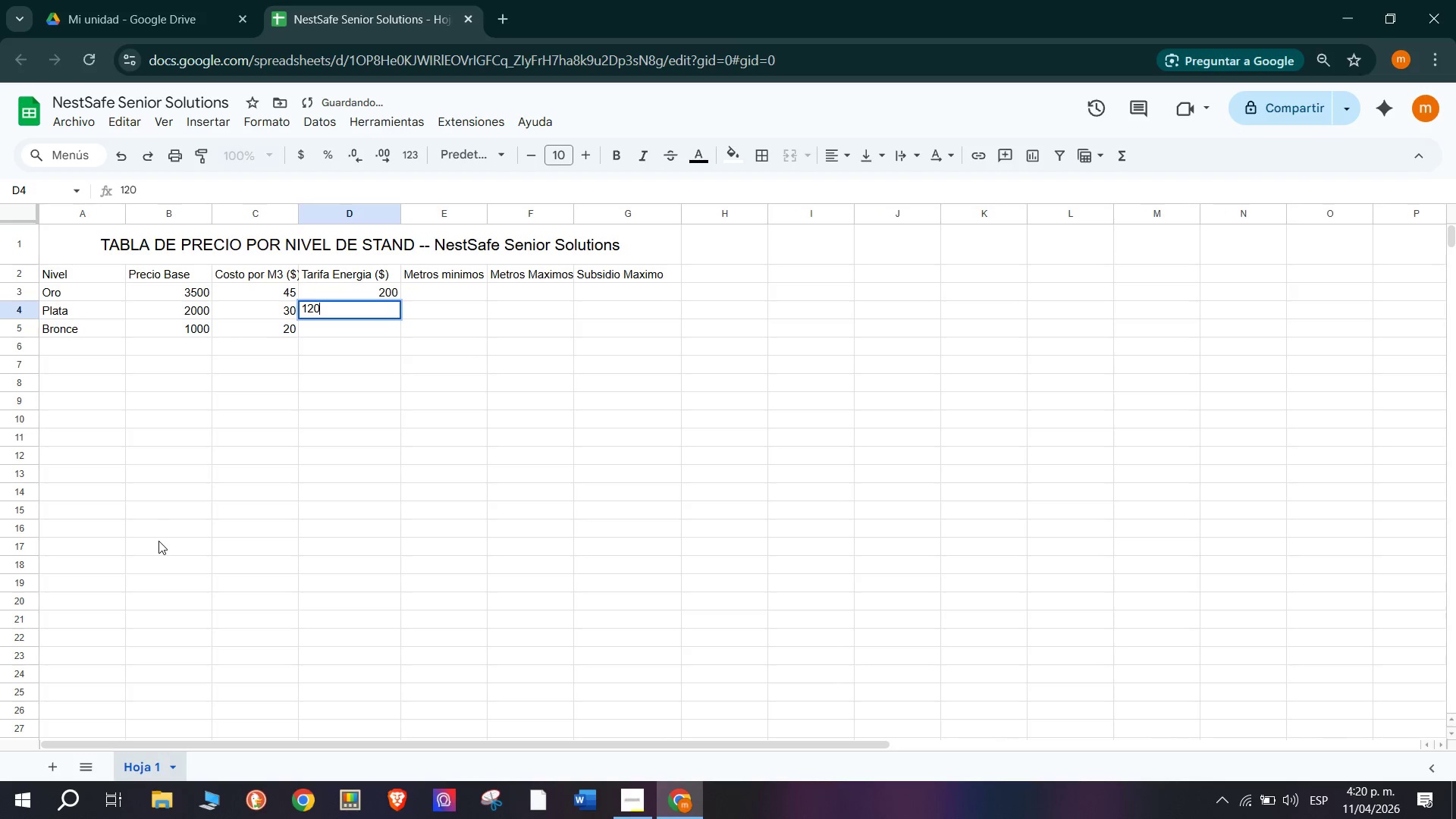 
key(Enter)
 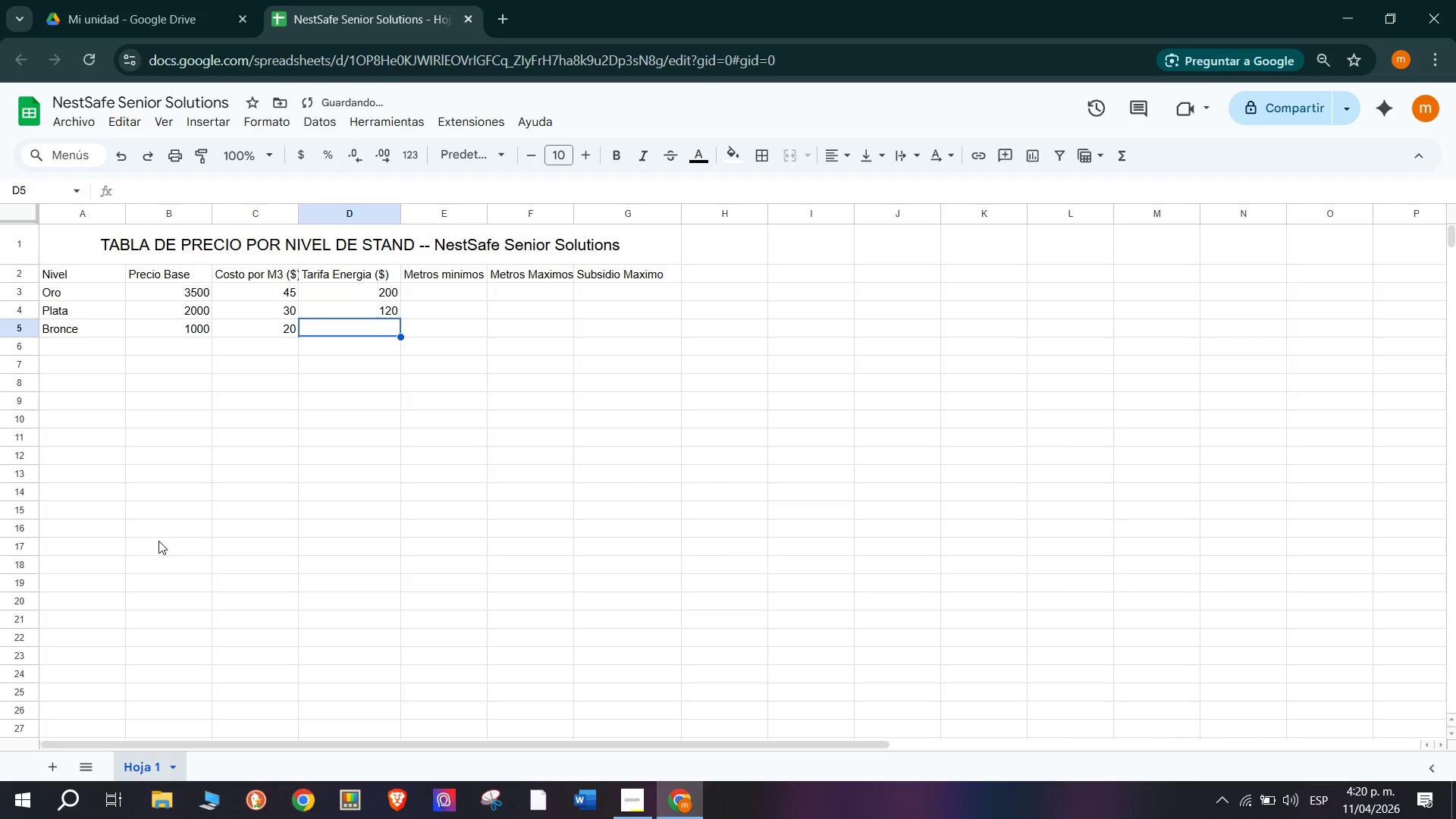 
type(80)
 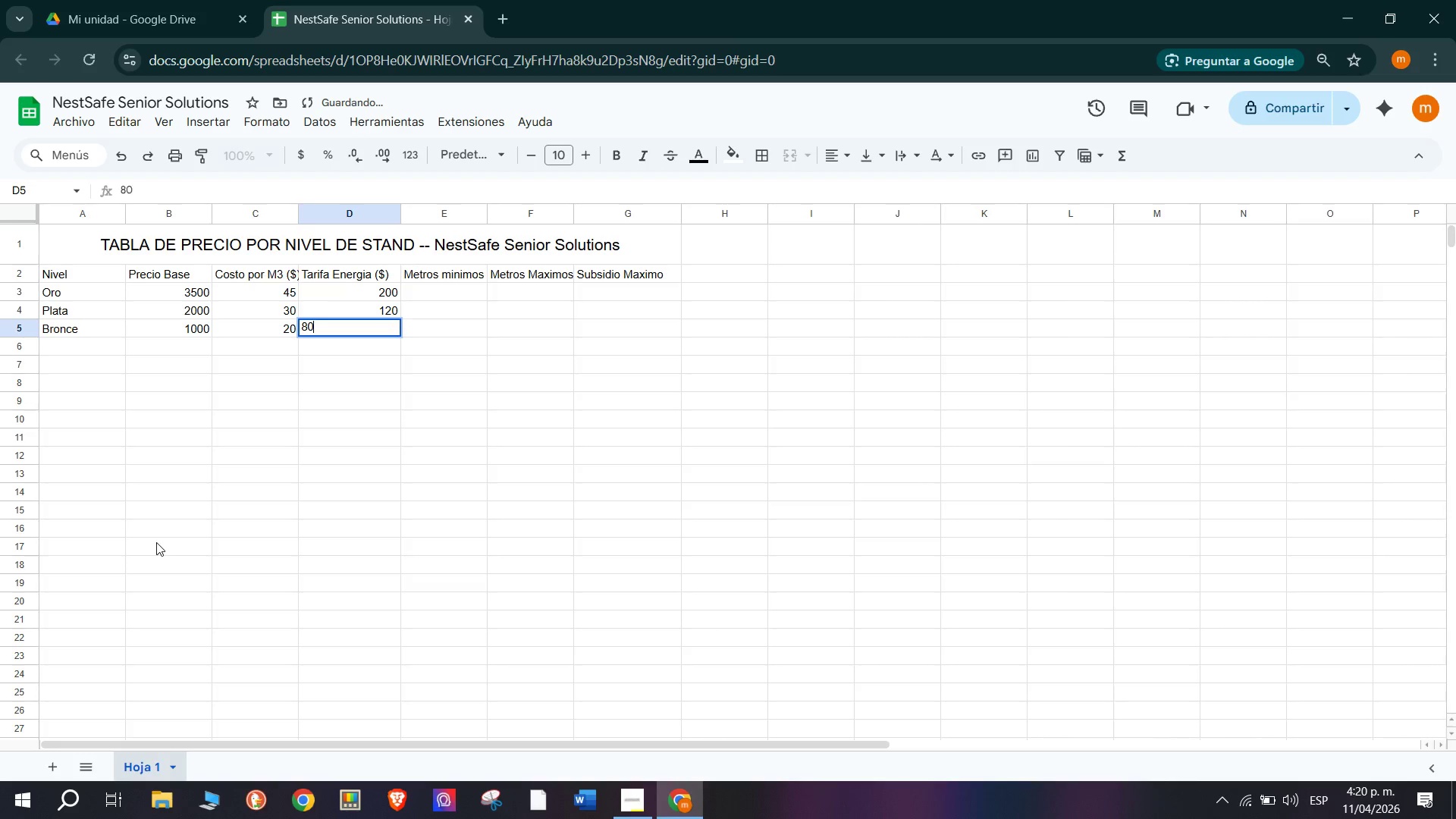 
key(Enter)
 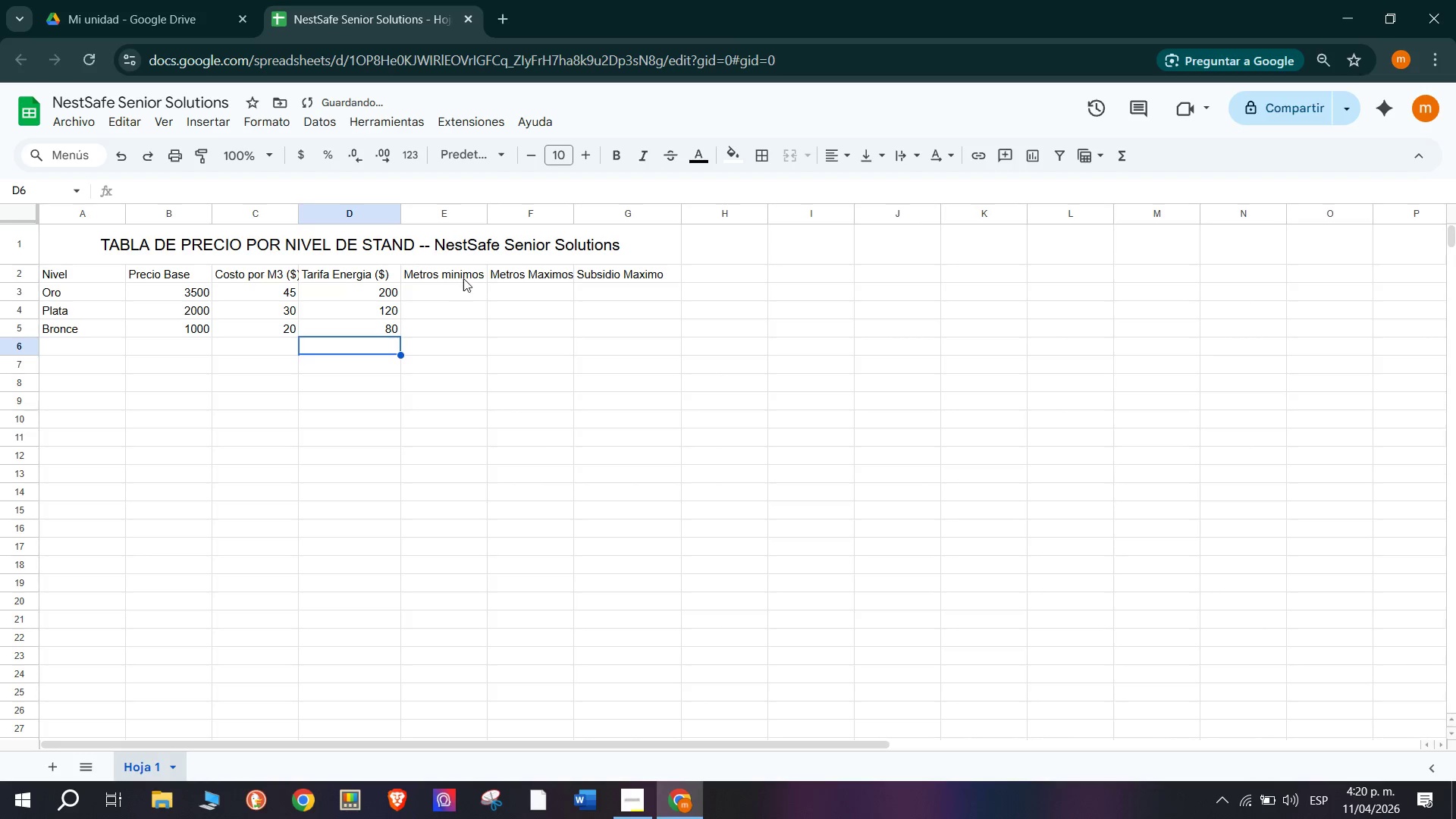 
left_click([466, 284])
 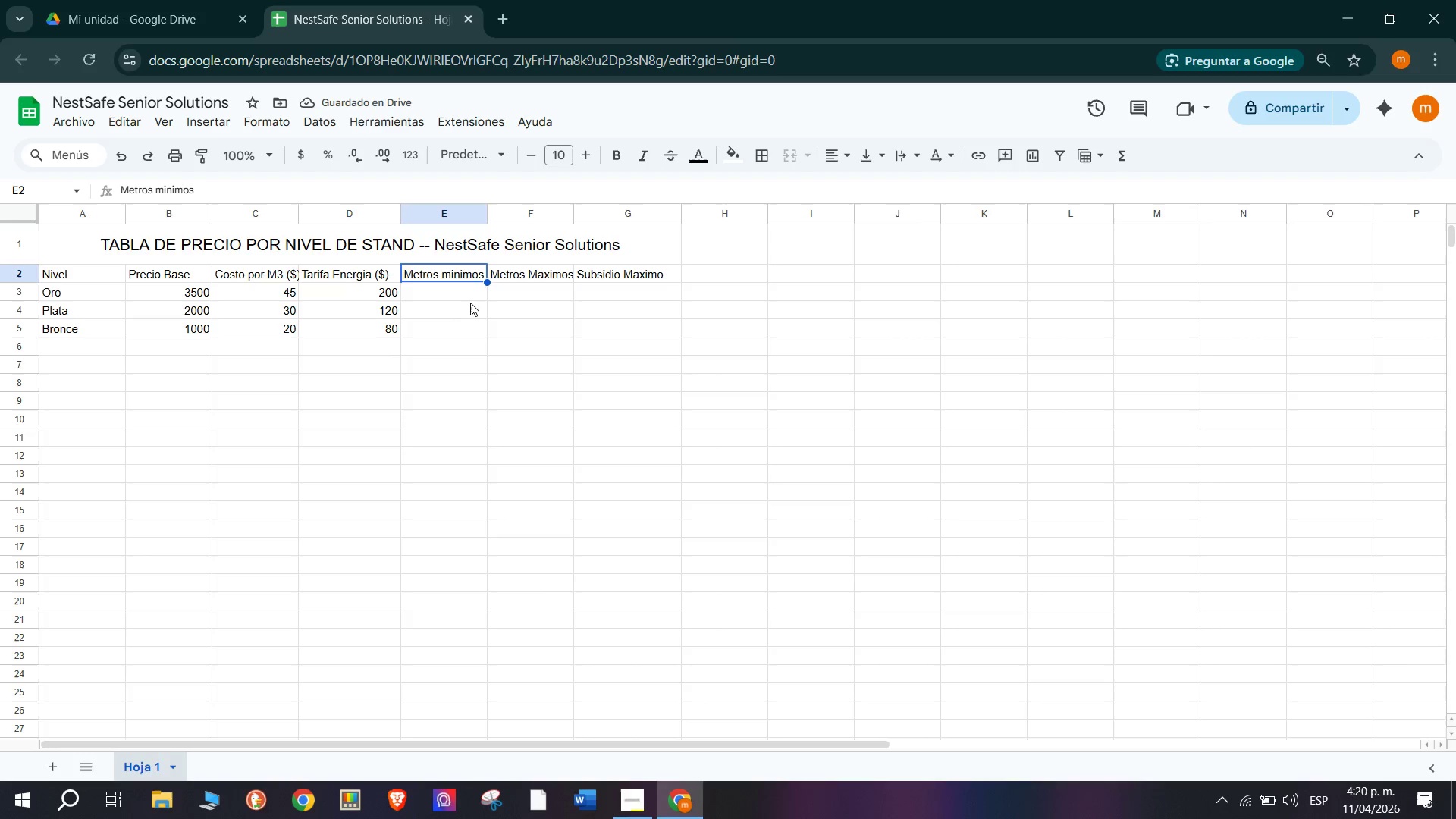 
left_click([472, 295])
 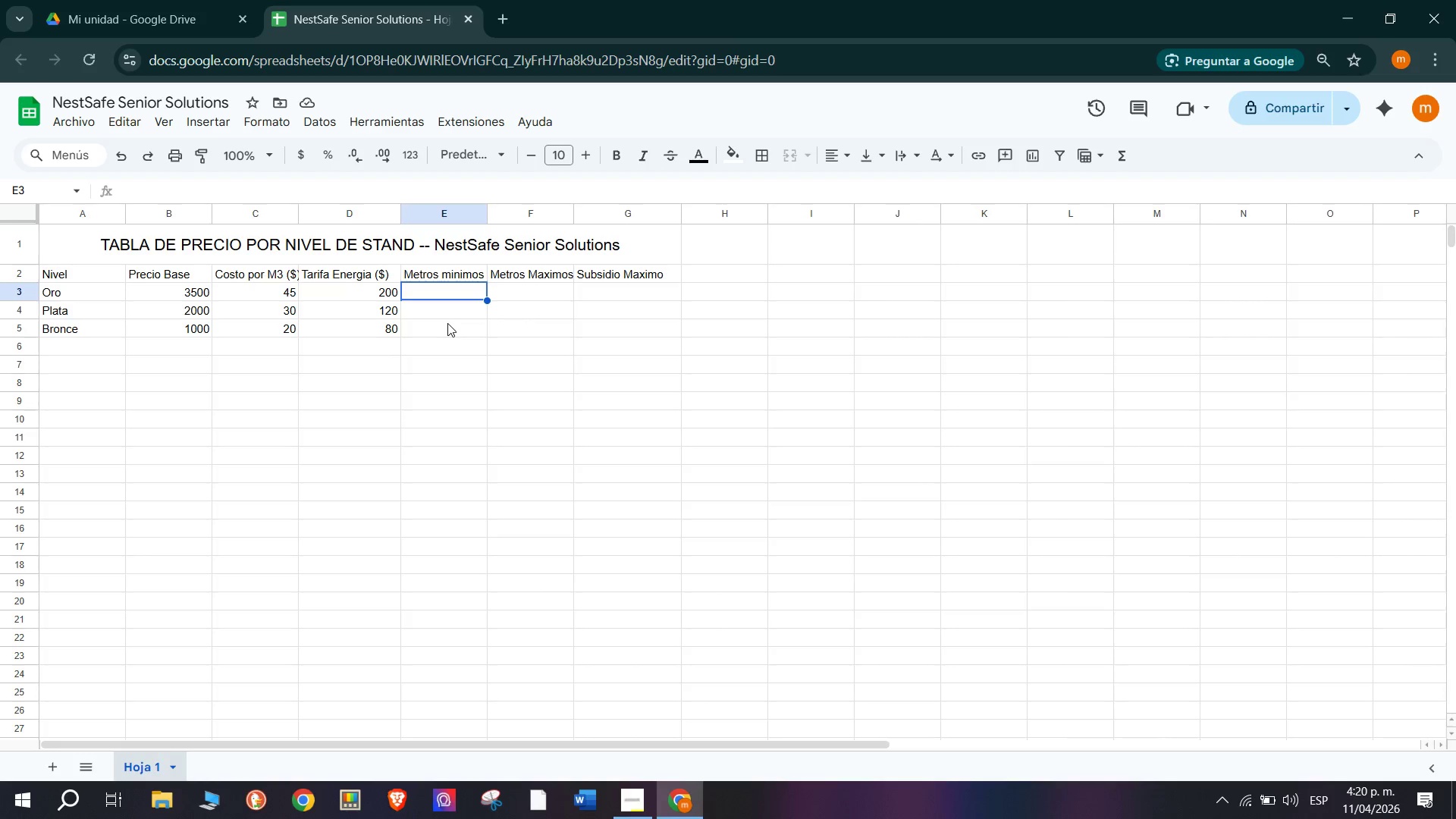 
wait(11.62)
 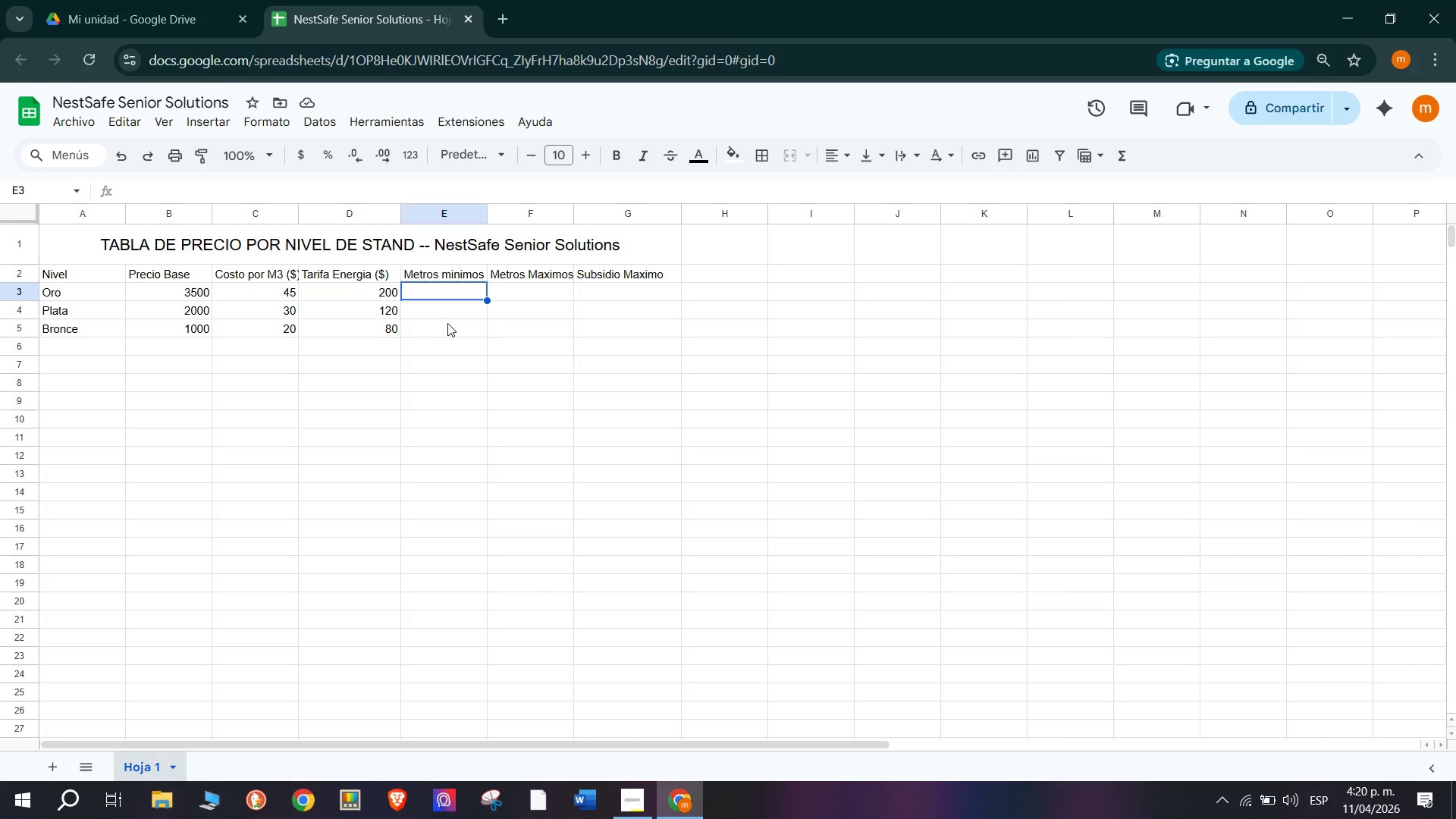 
type(20)
 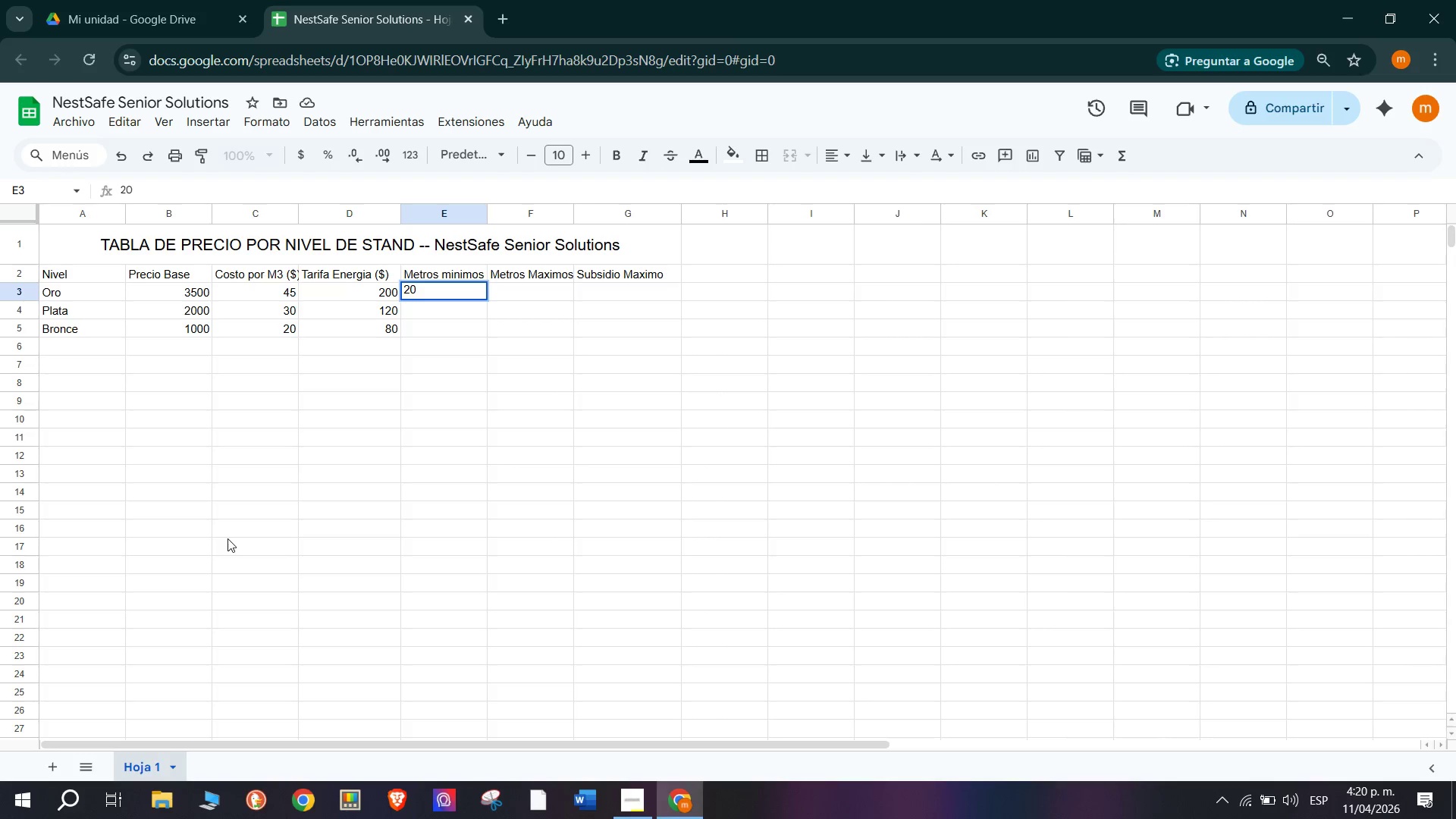 
key(Enter)
 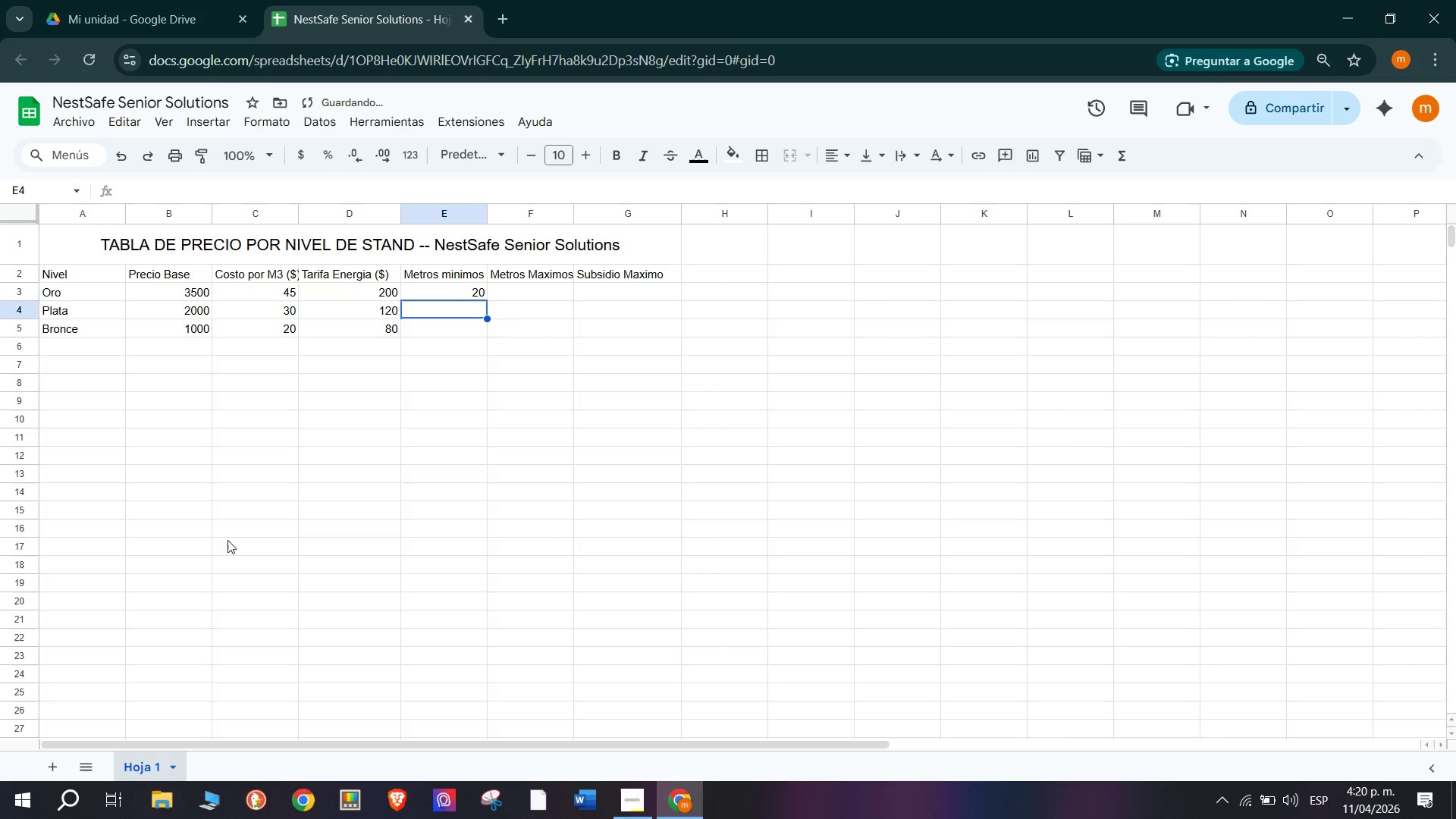 
type(10)
 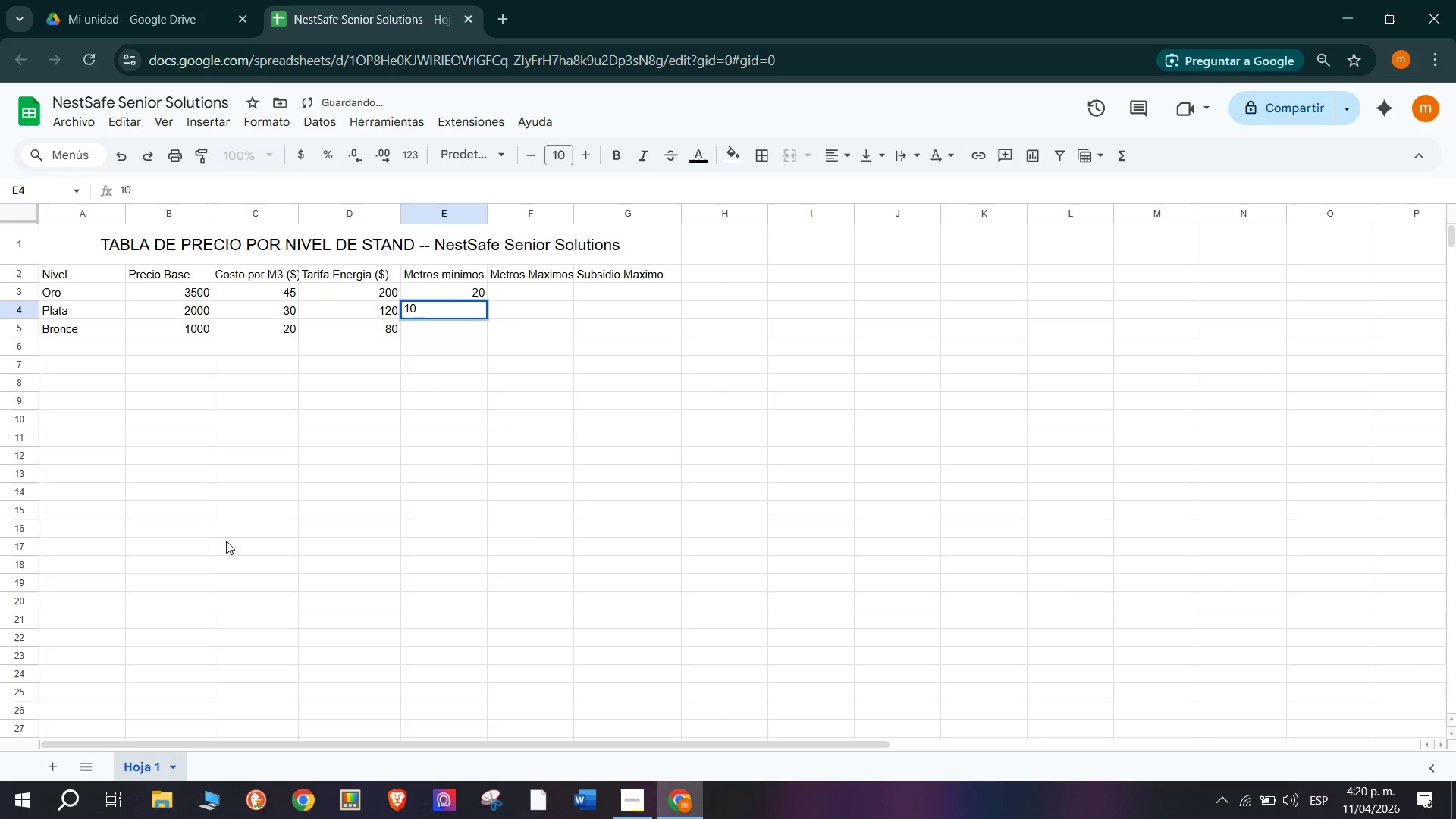 
key(Enter)
 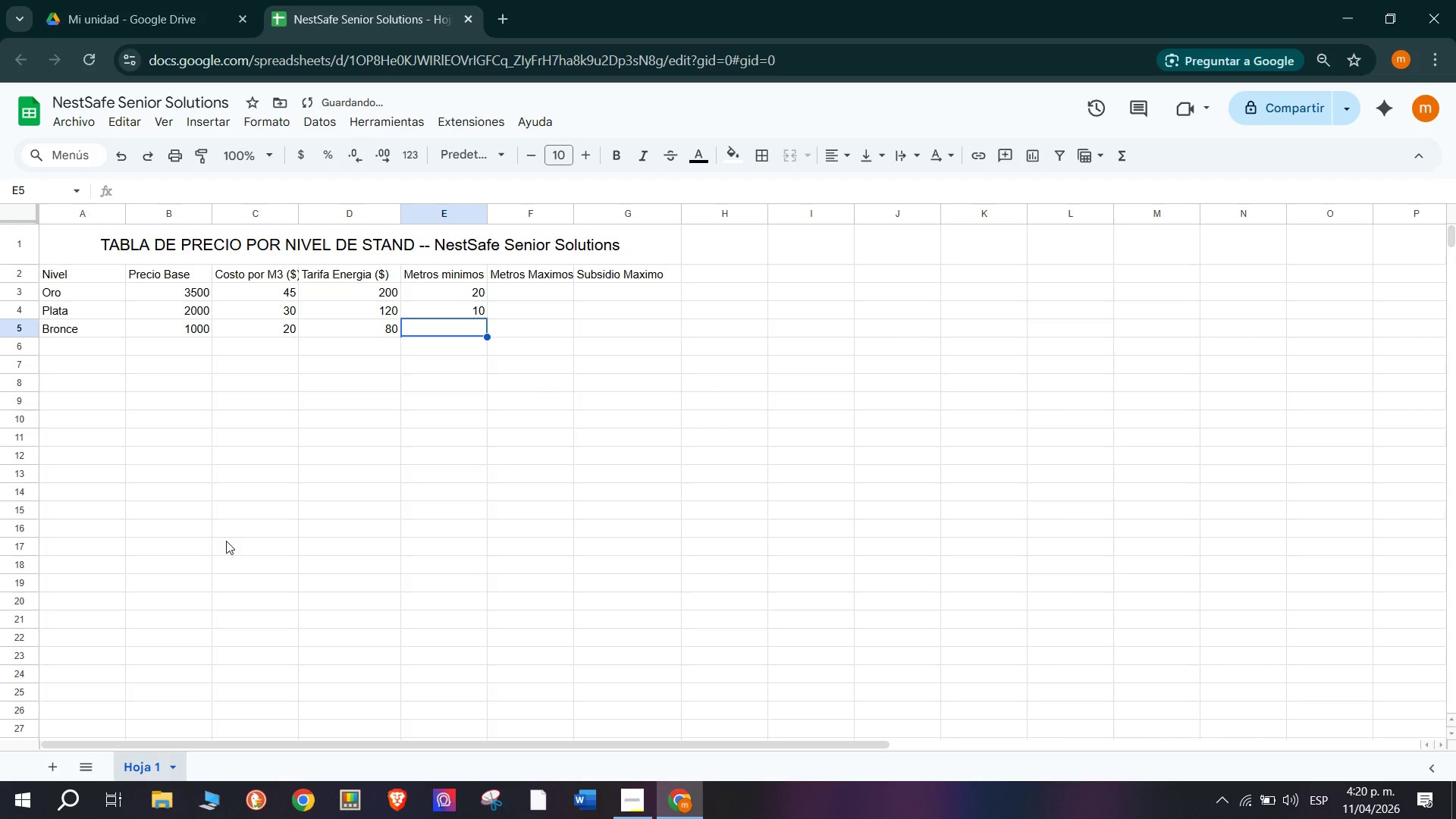 
key(5)
 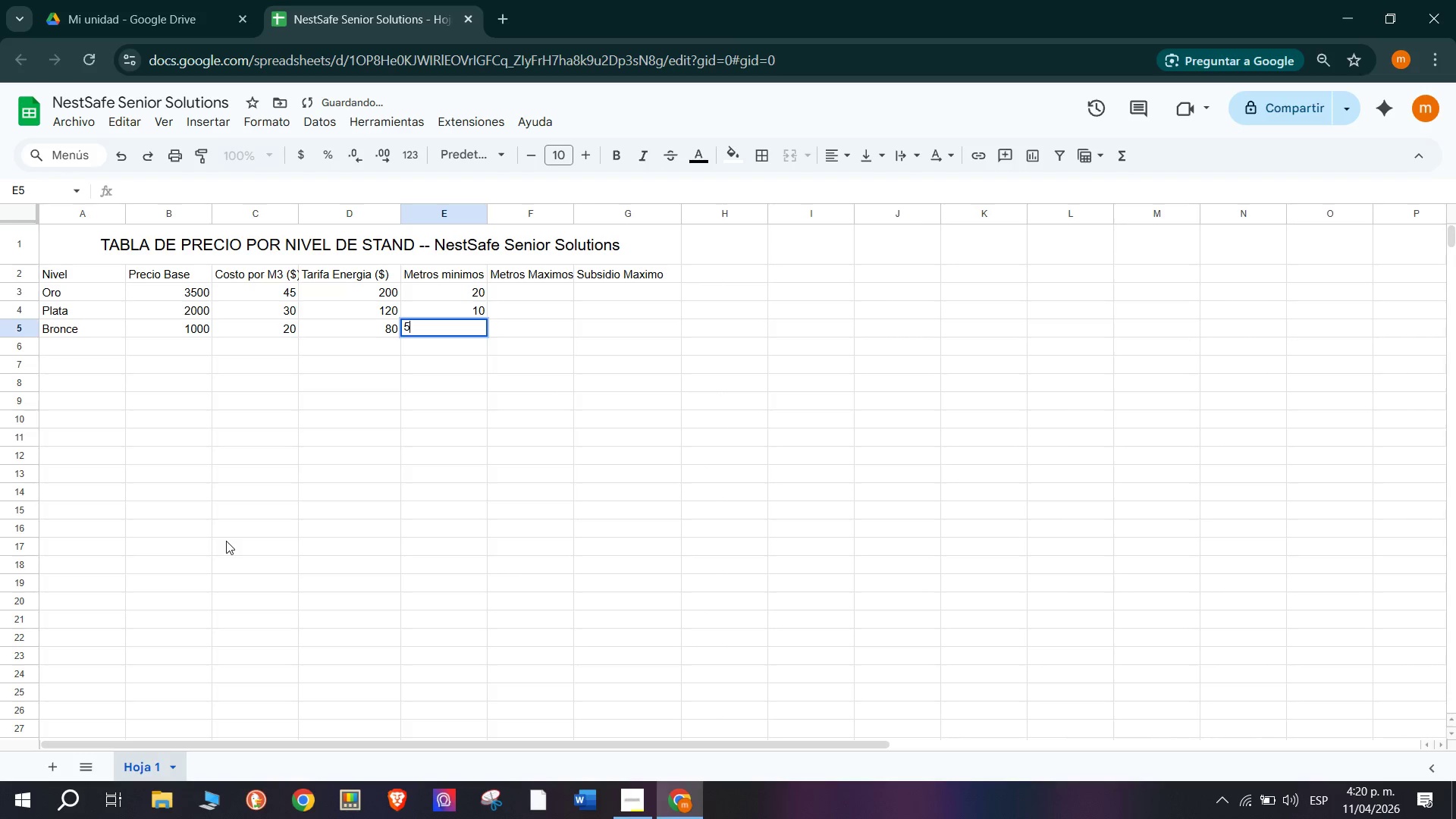 
key(Enter)
 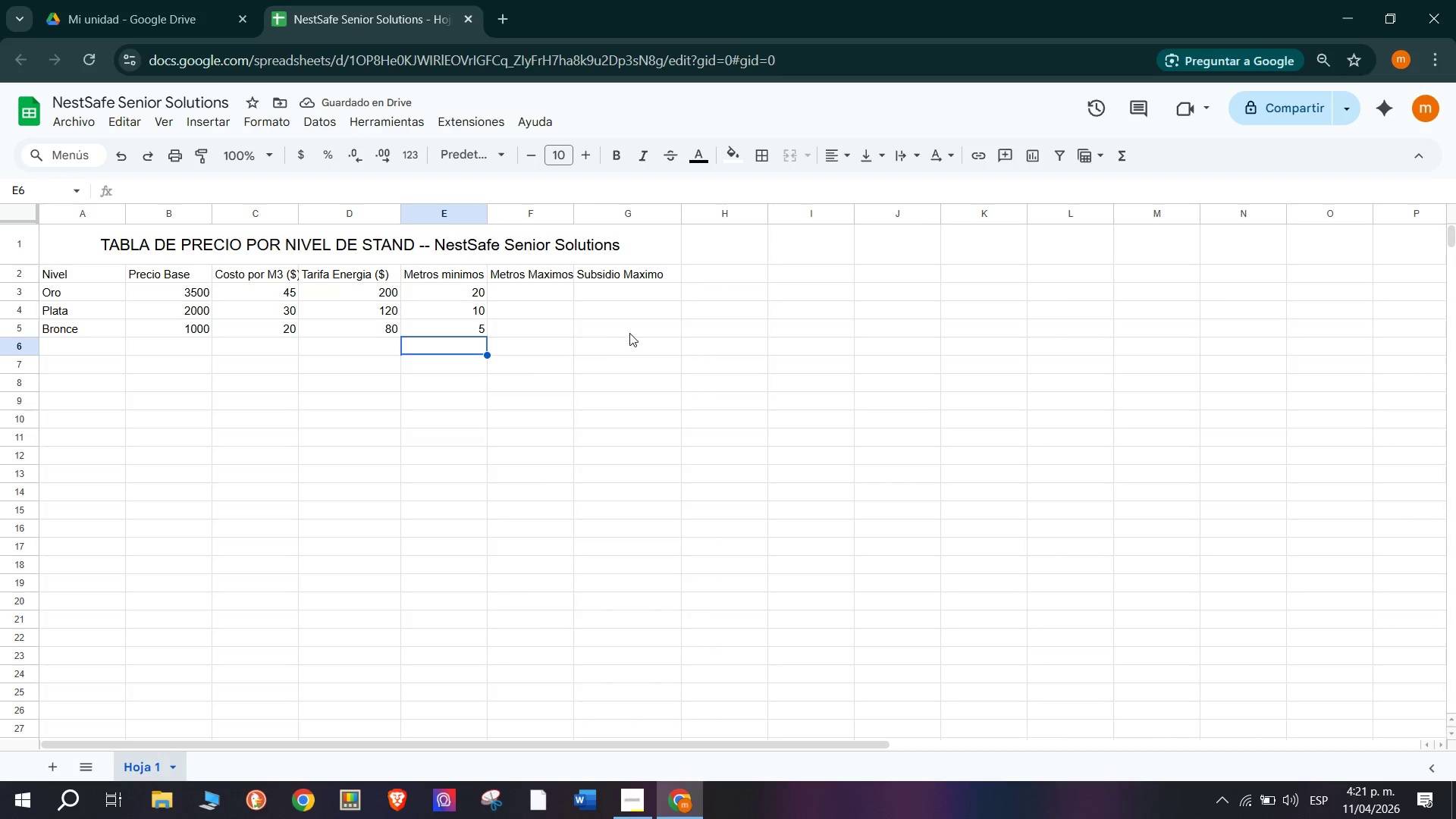 
wait(8.55)
 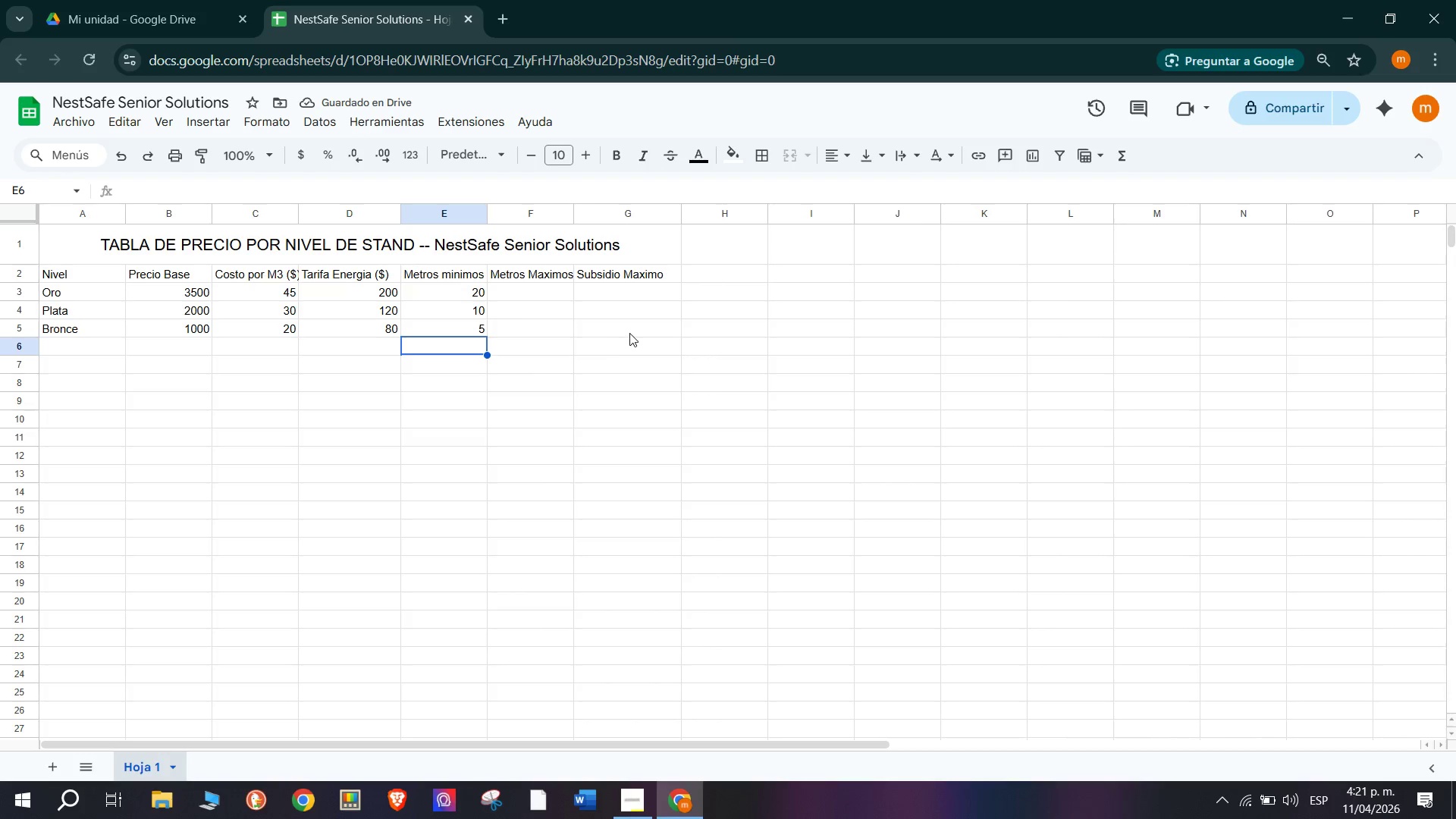 
left_click([552, 287])
 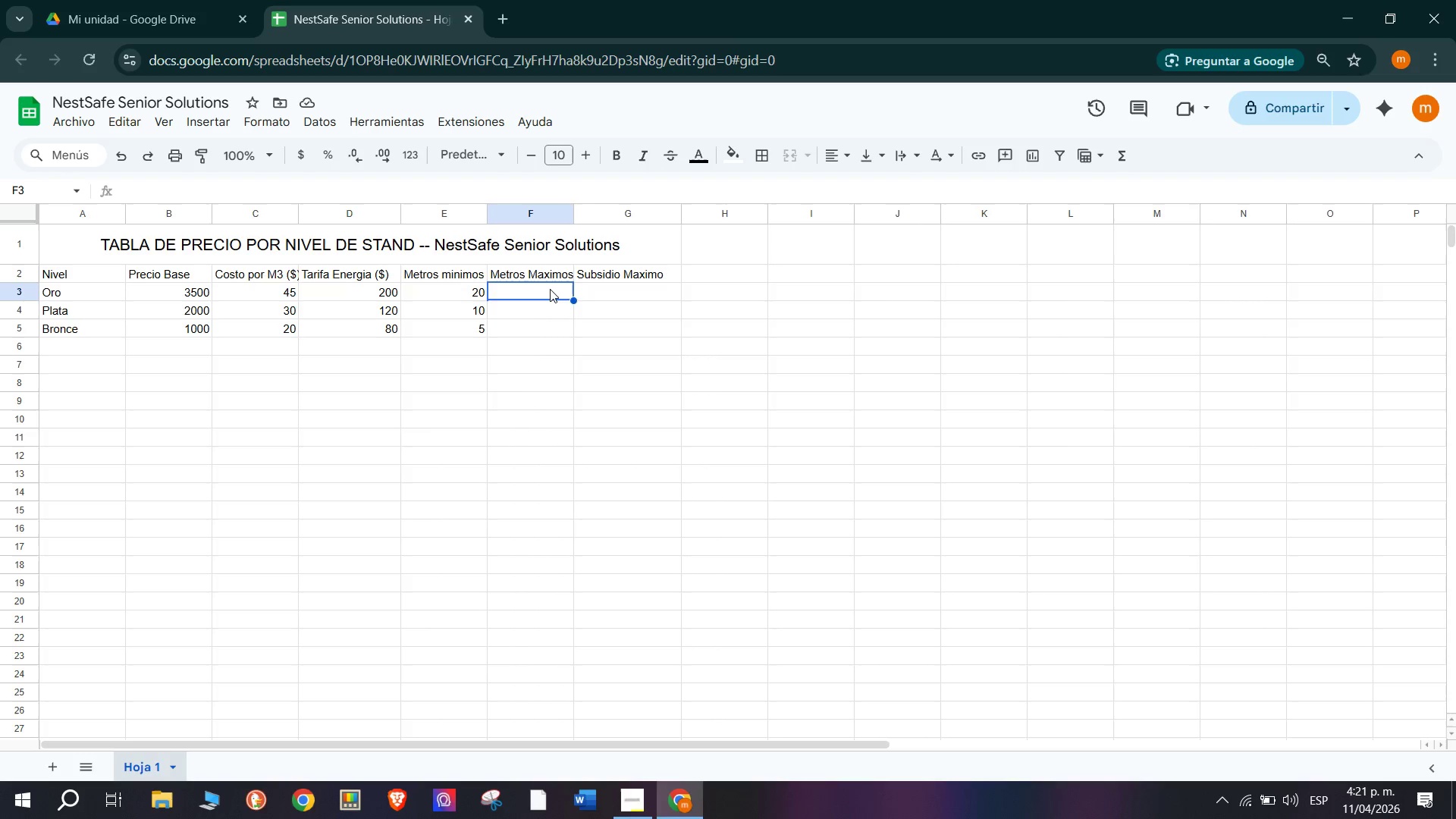 
wait(9.92)
 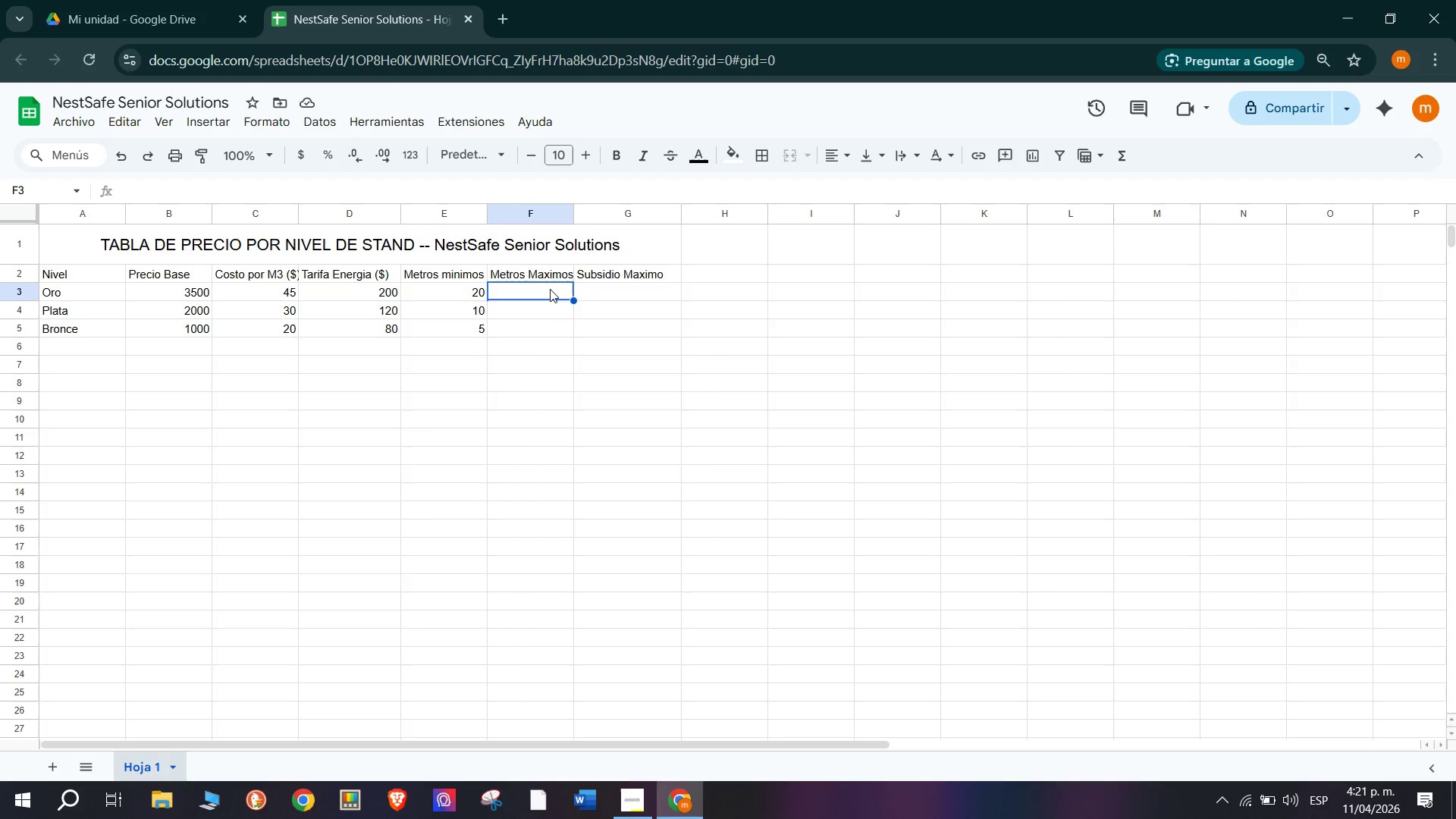 
type(50)
 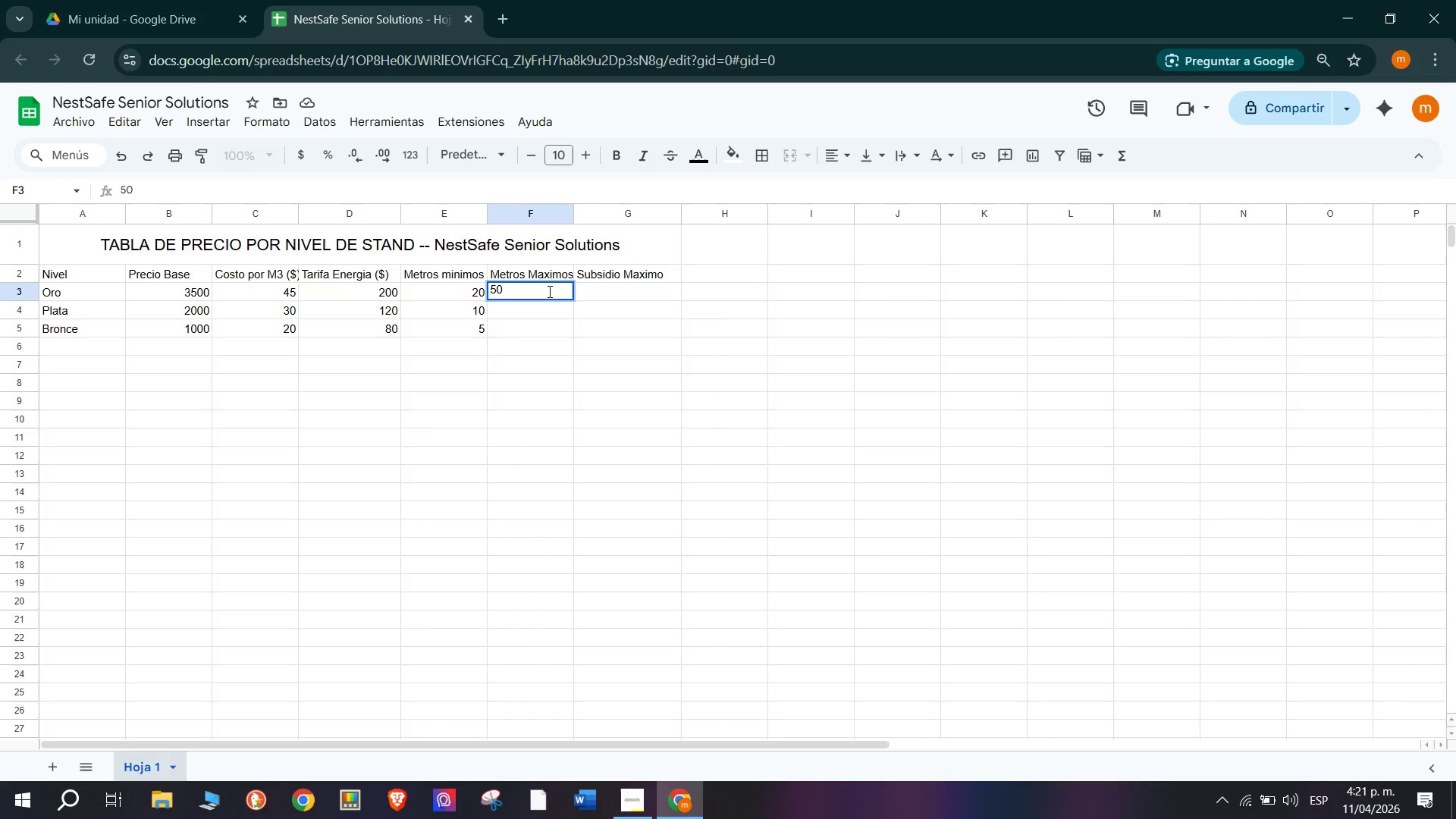 
key(Enter)
 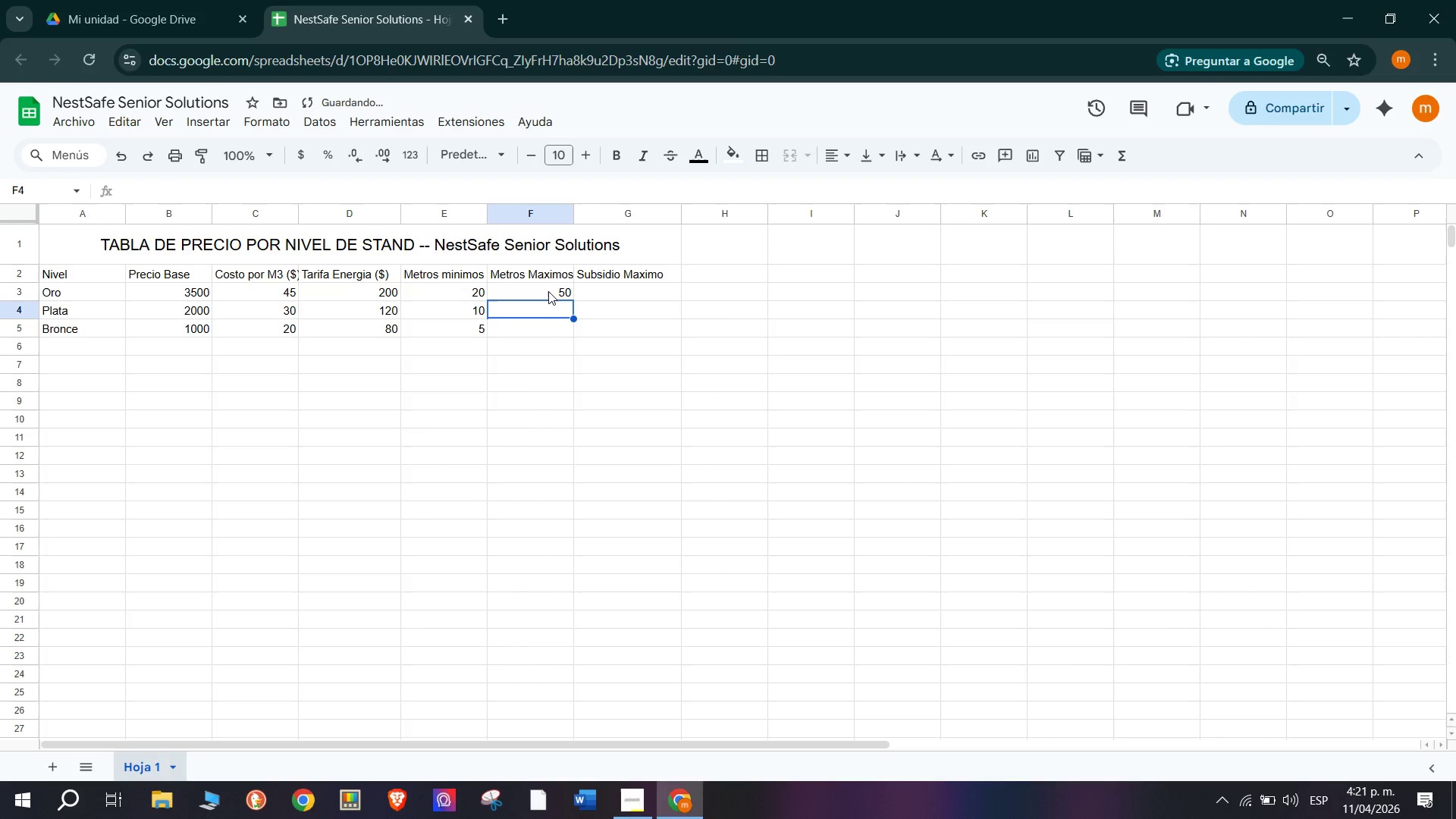 
type(19)
 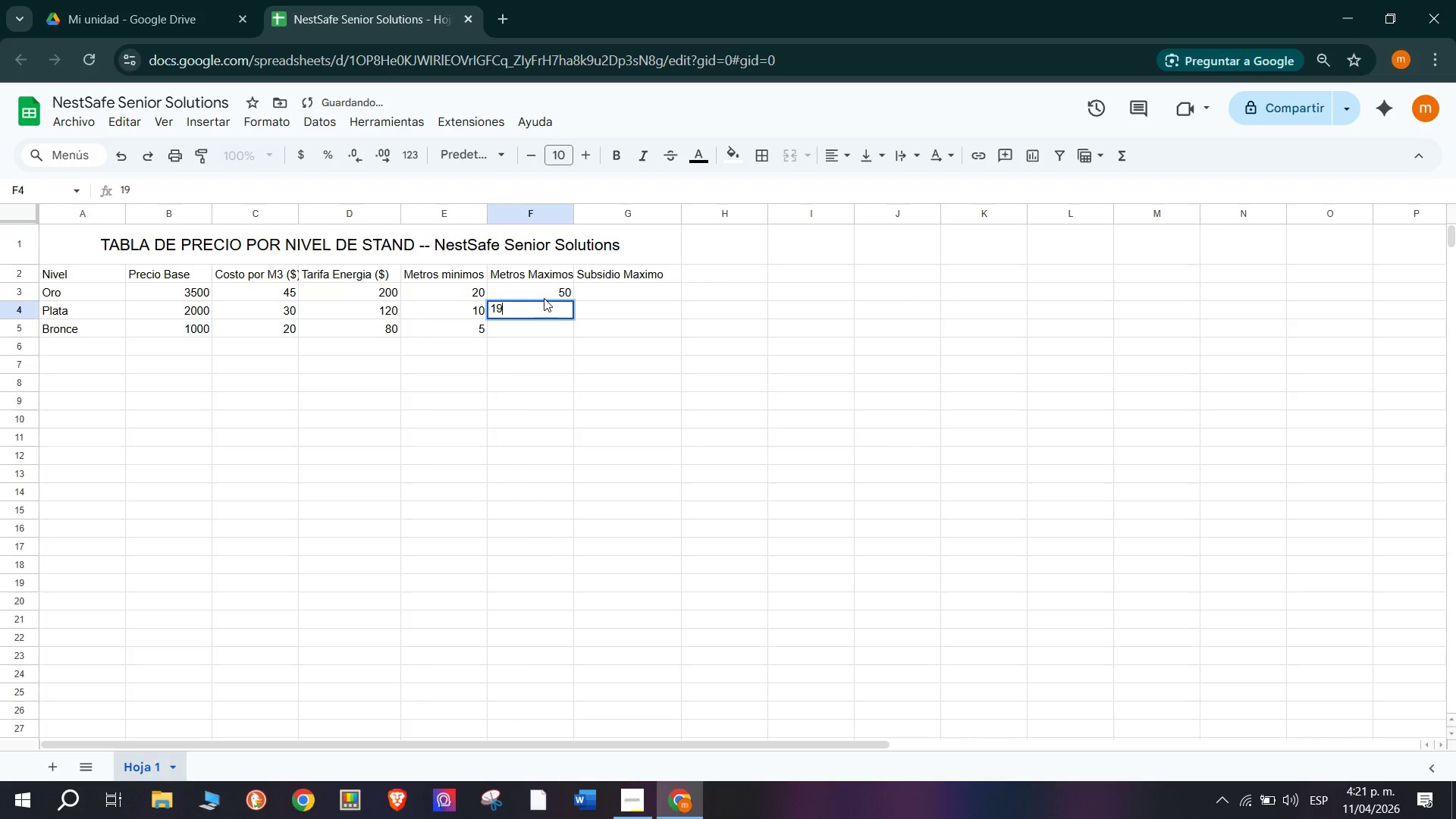 
key(Enter)
 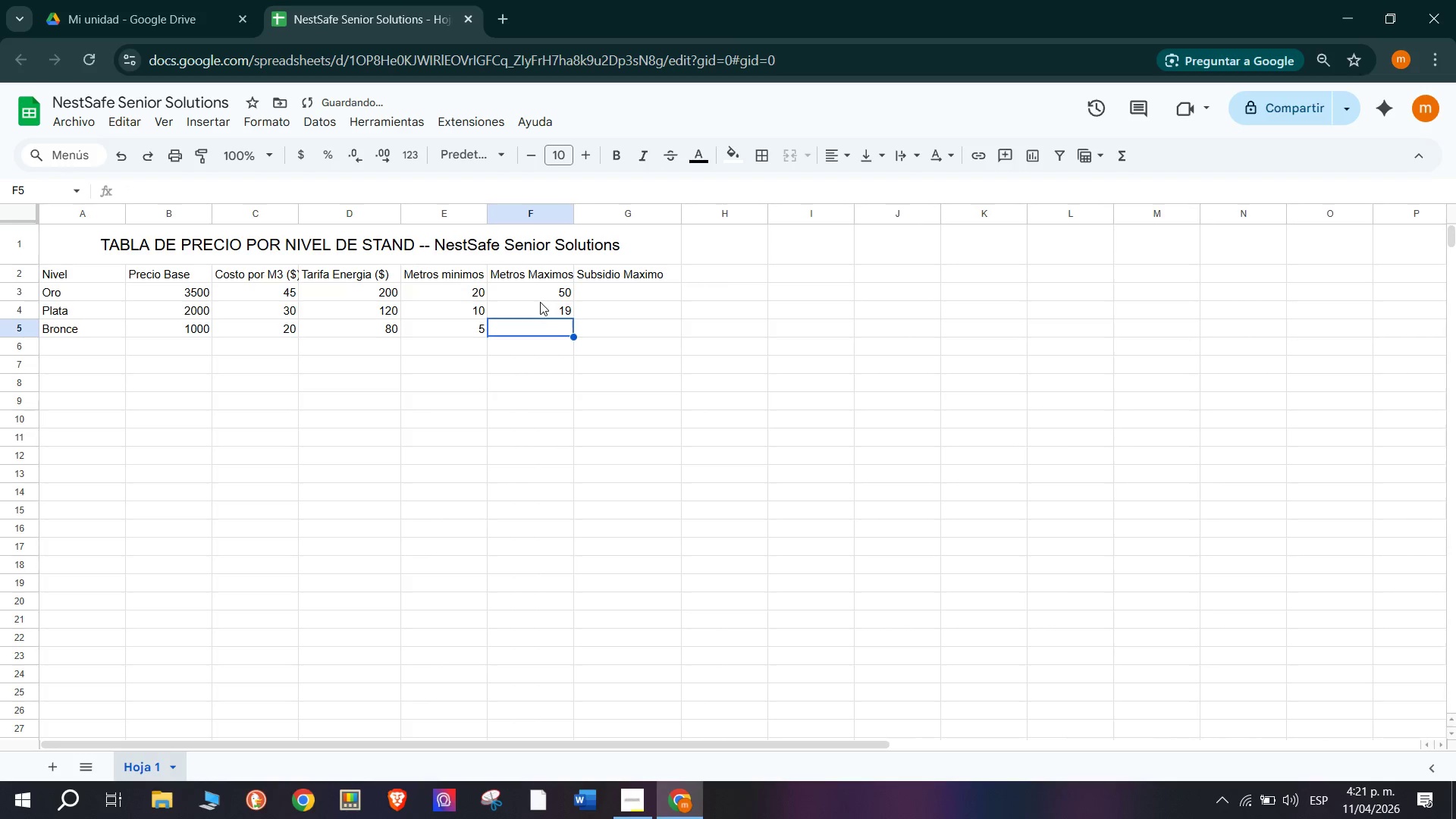 
key(9)
 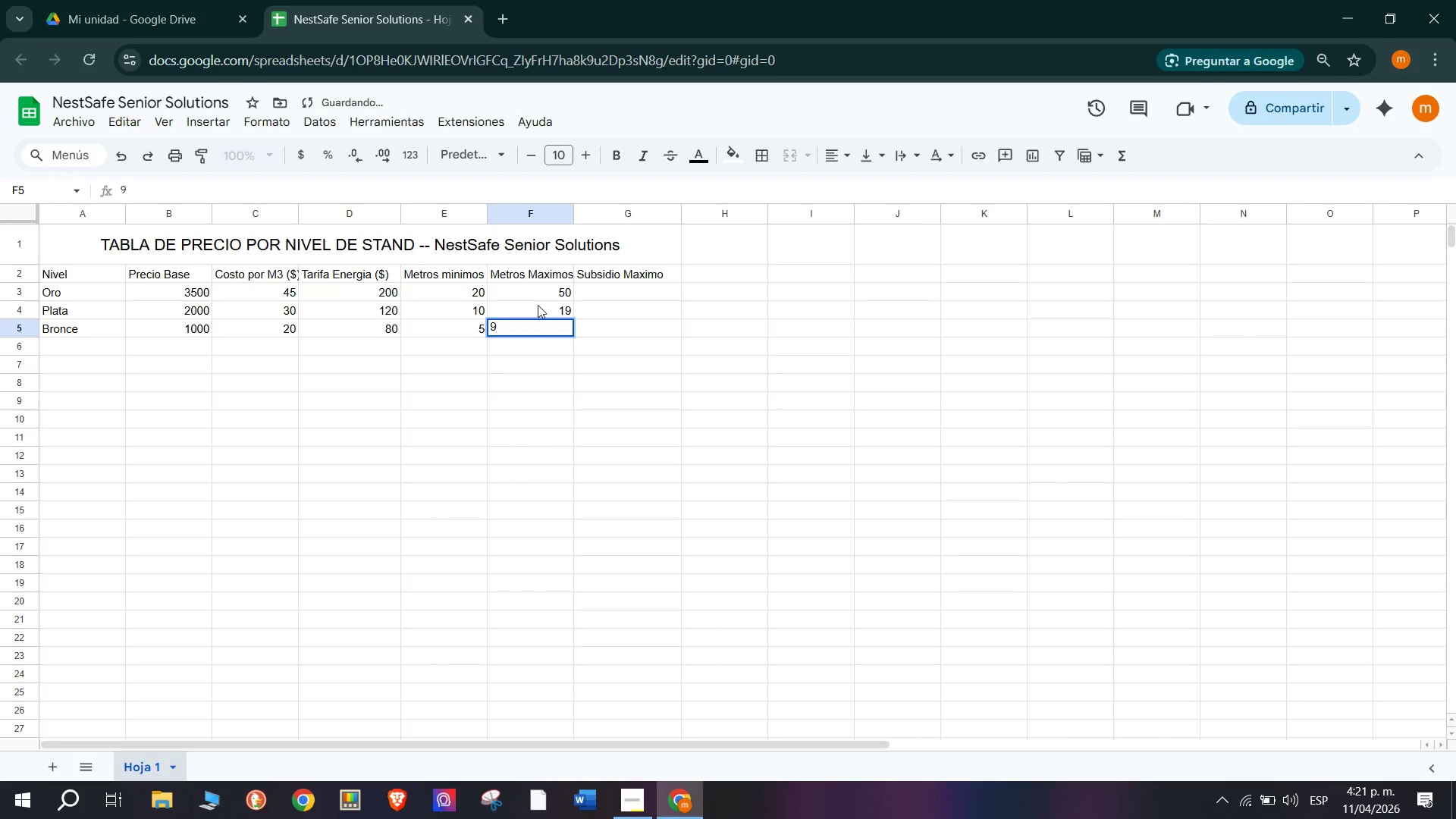 
key(Enter)
 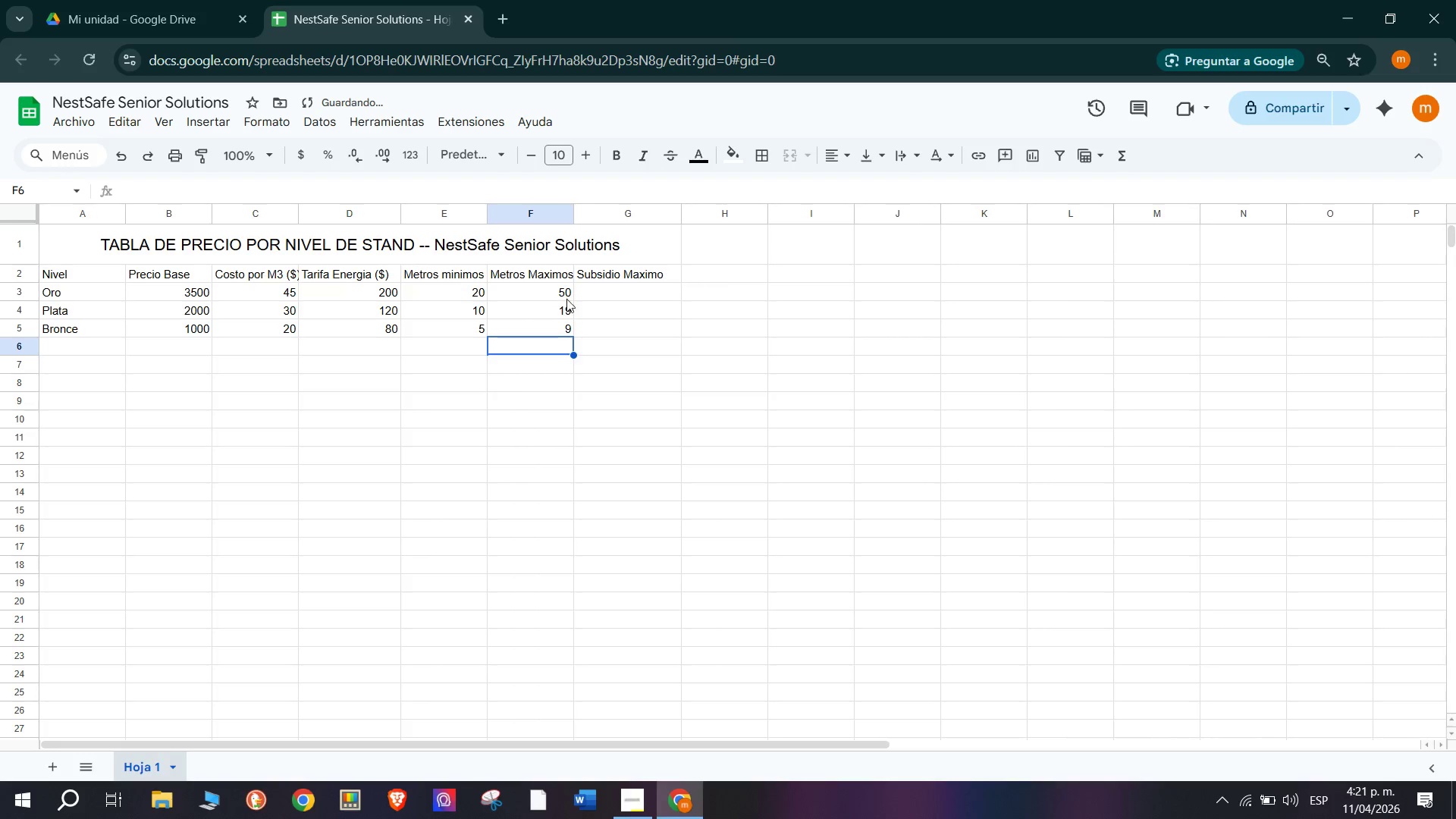 
left_click([613, 294])
 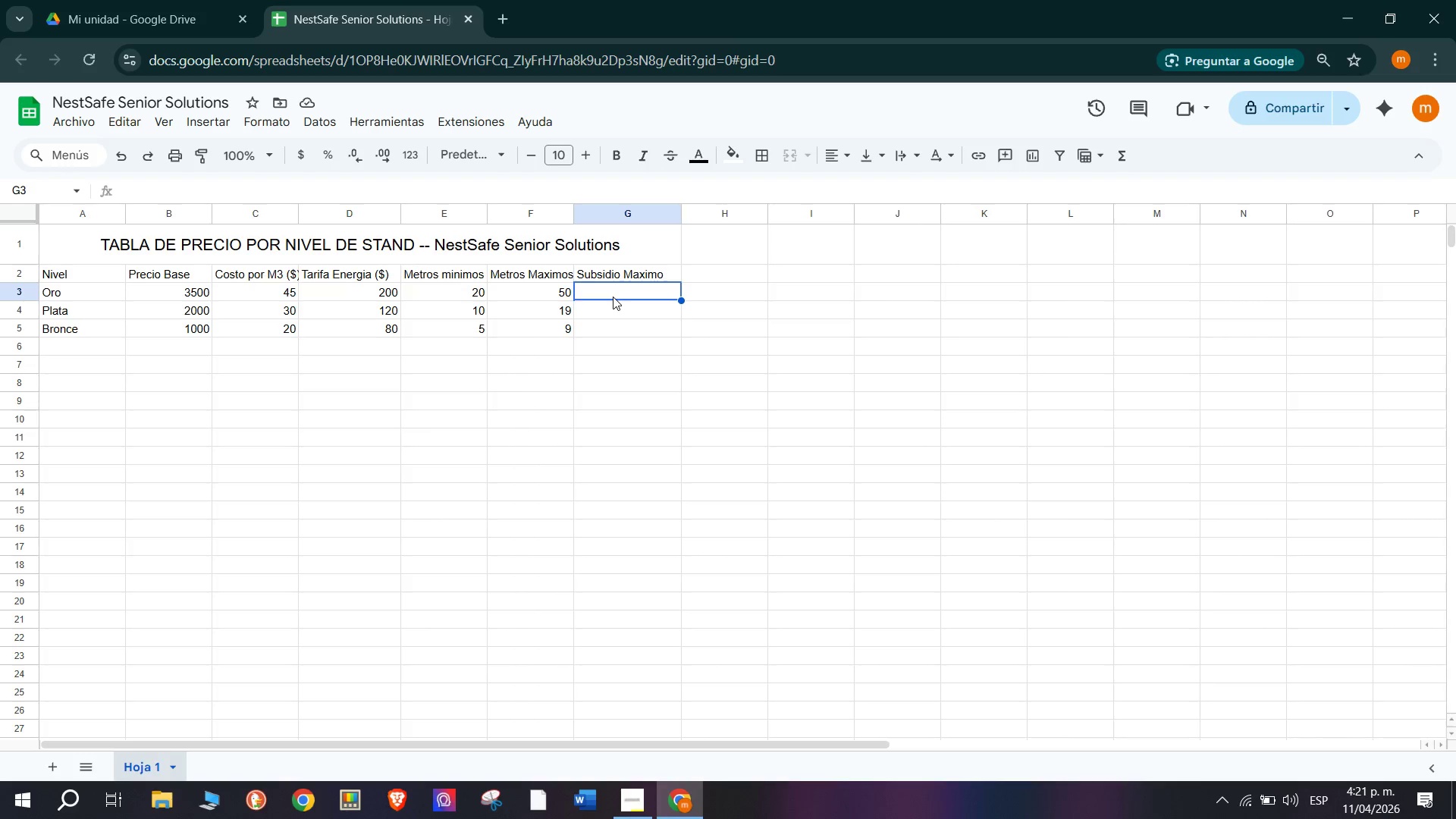 
wait(35.3)
 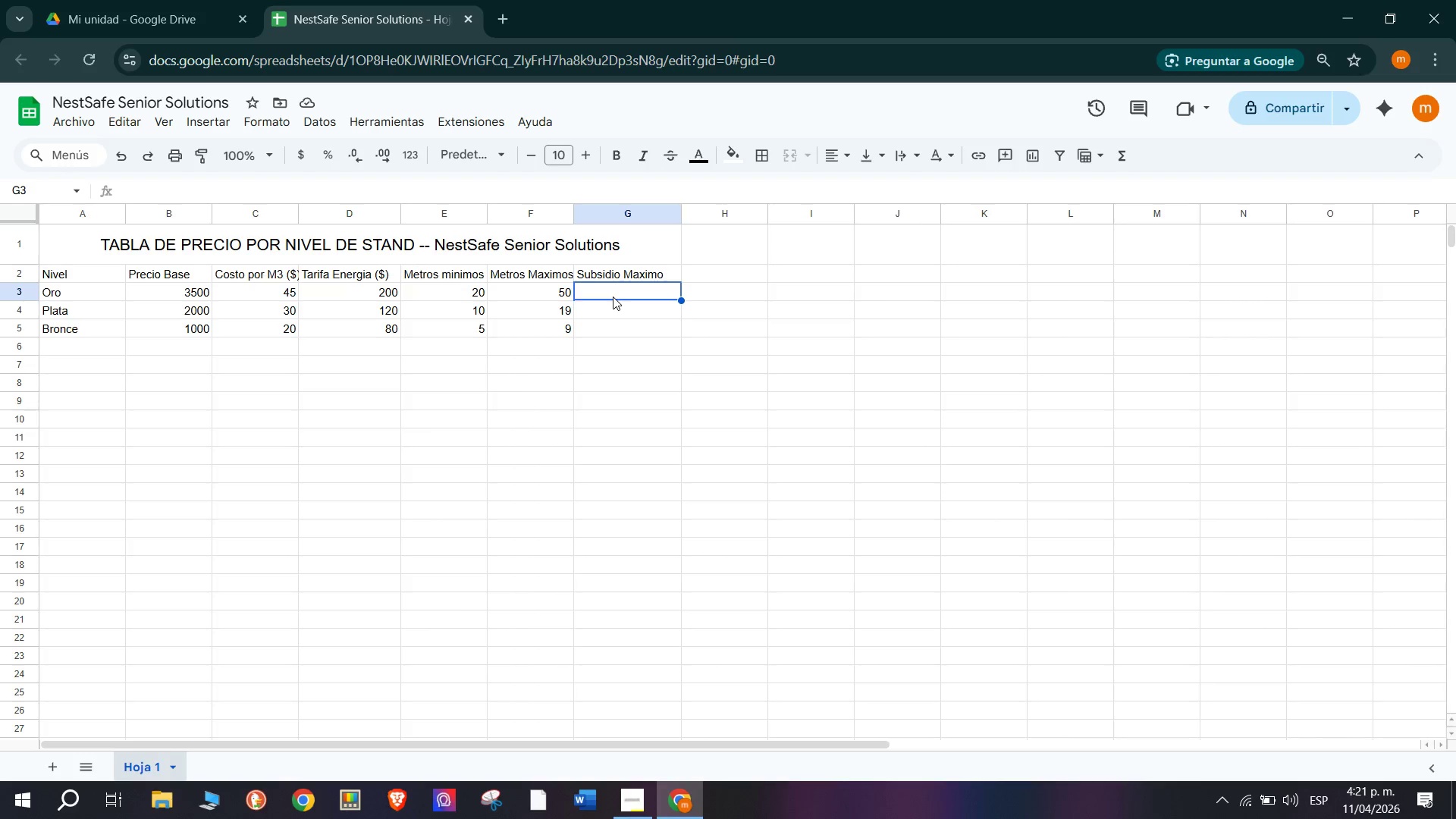 
type(1500)
 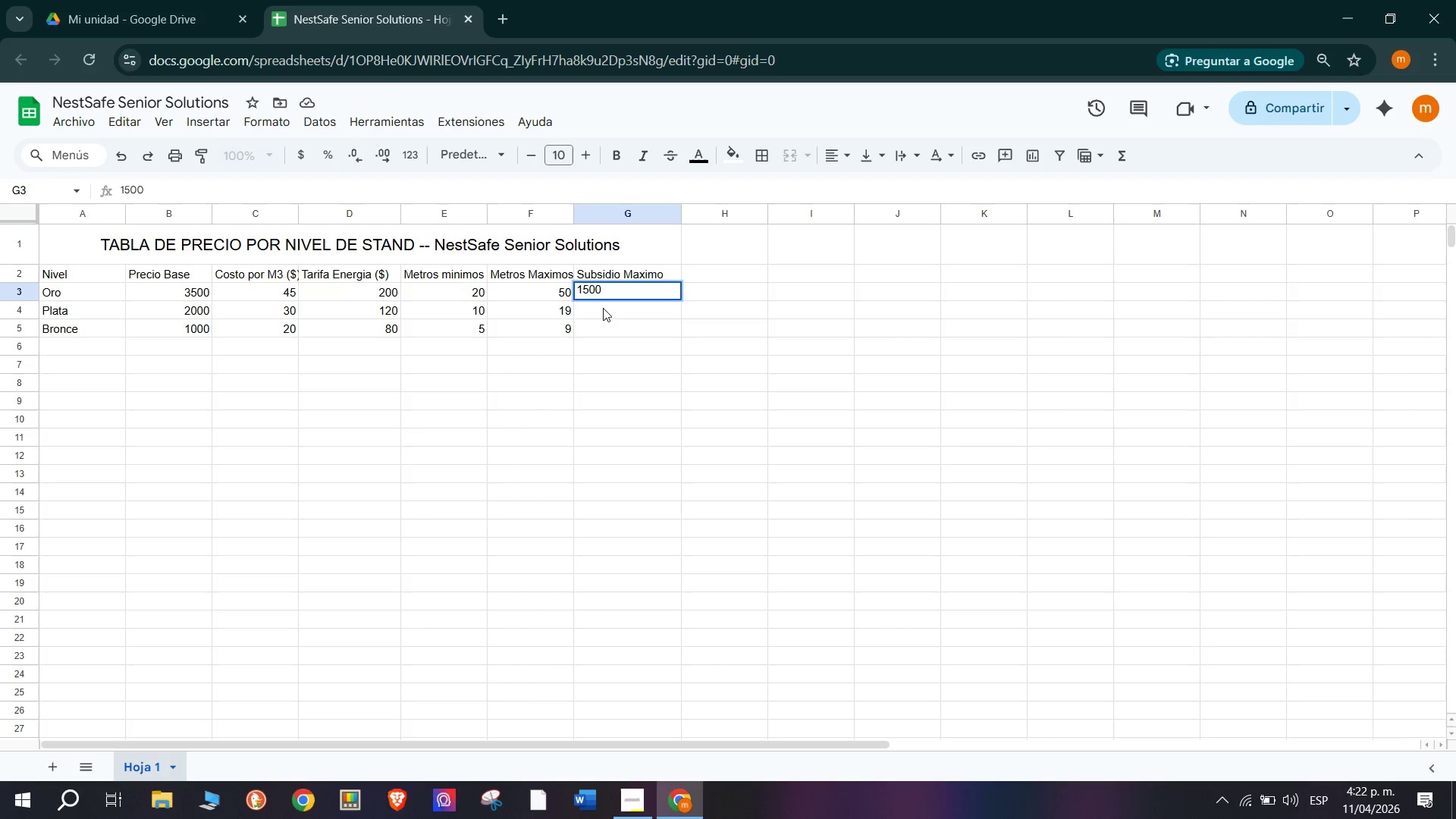 
key(Enter)
 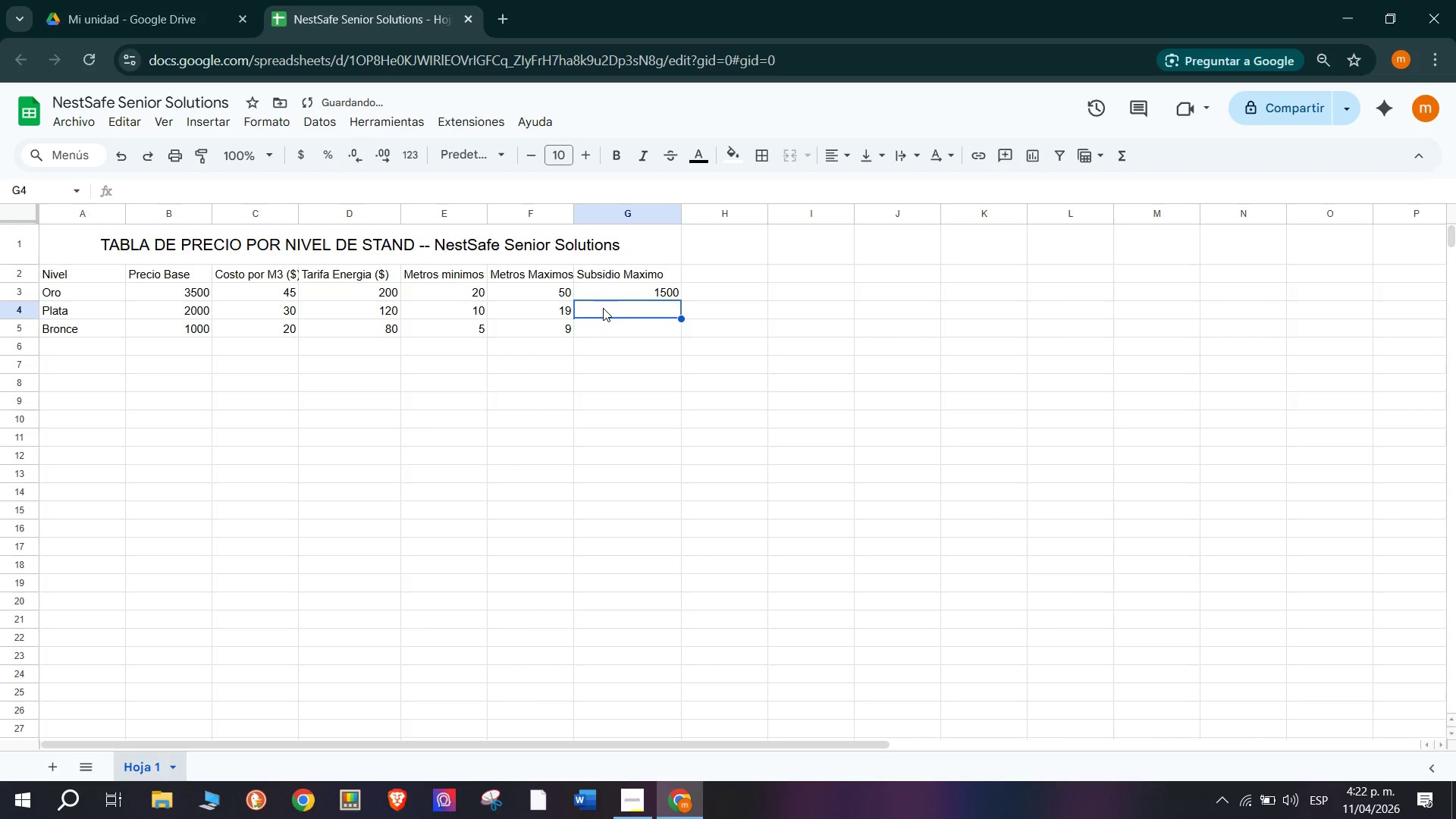 
type(100)
 